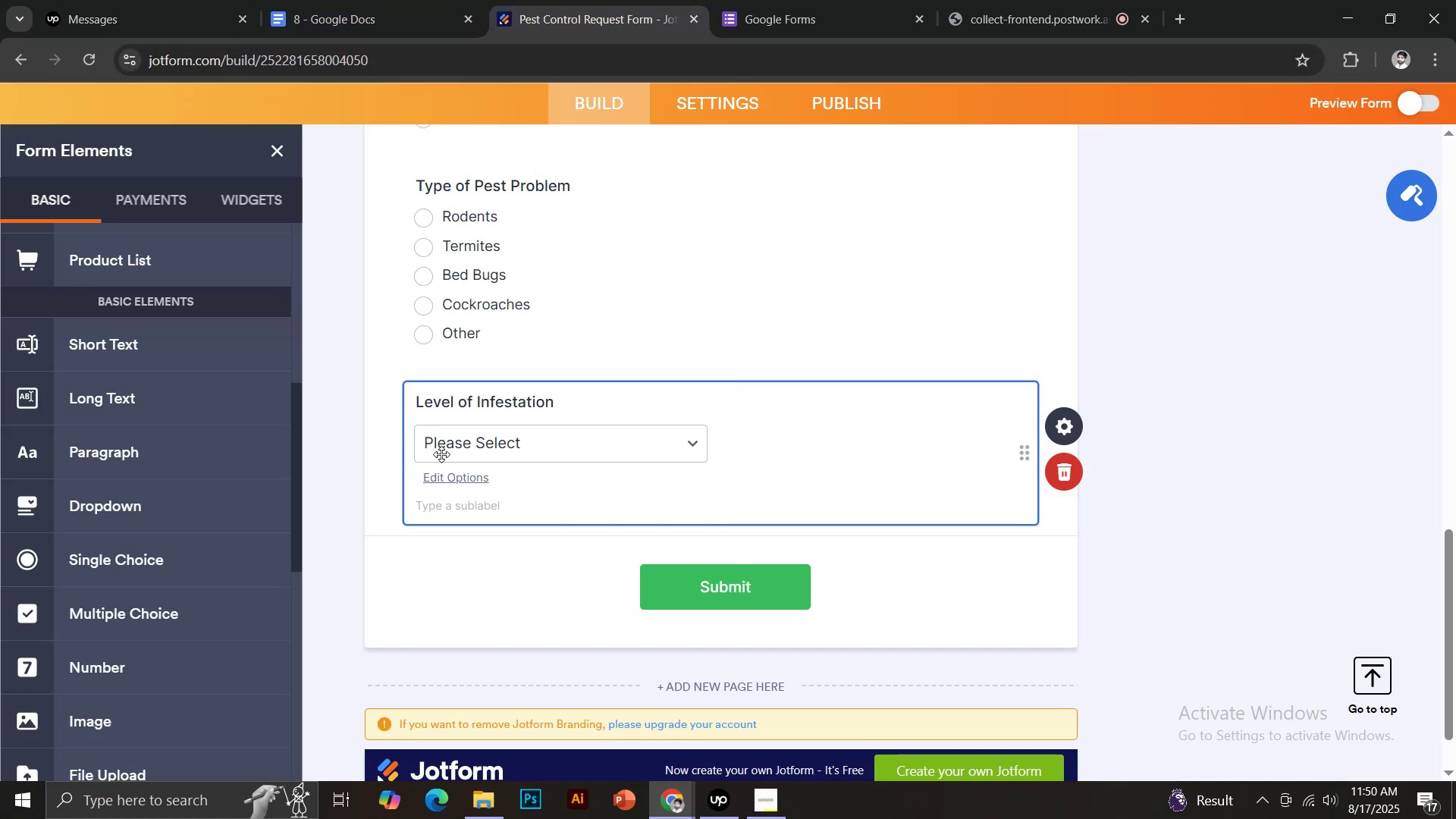 
left_click([445, 473])
 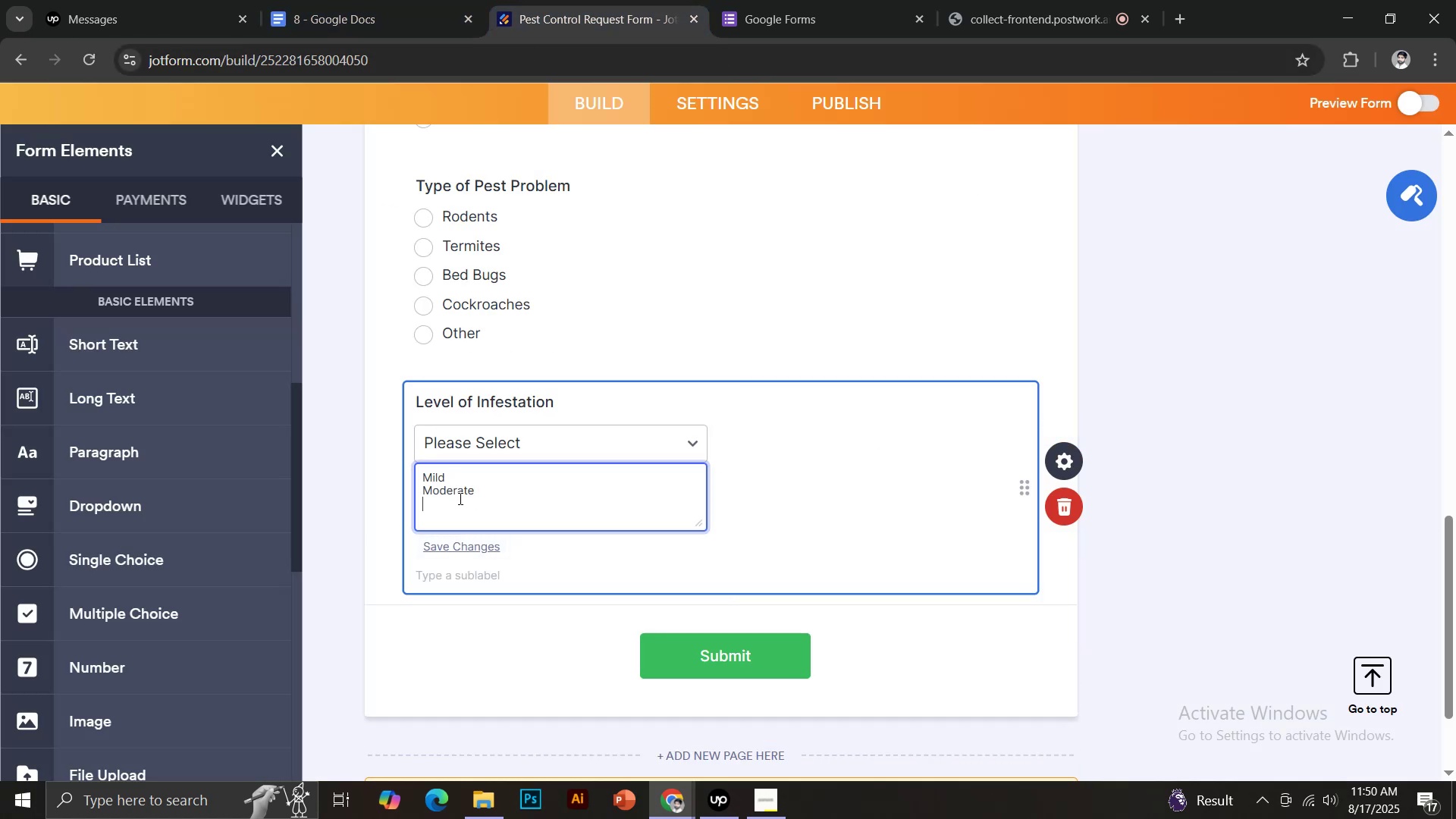 
type(Severe)
 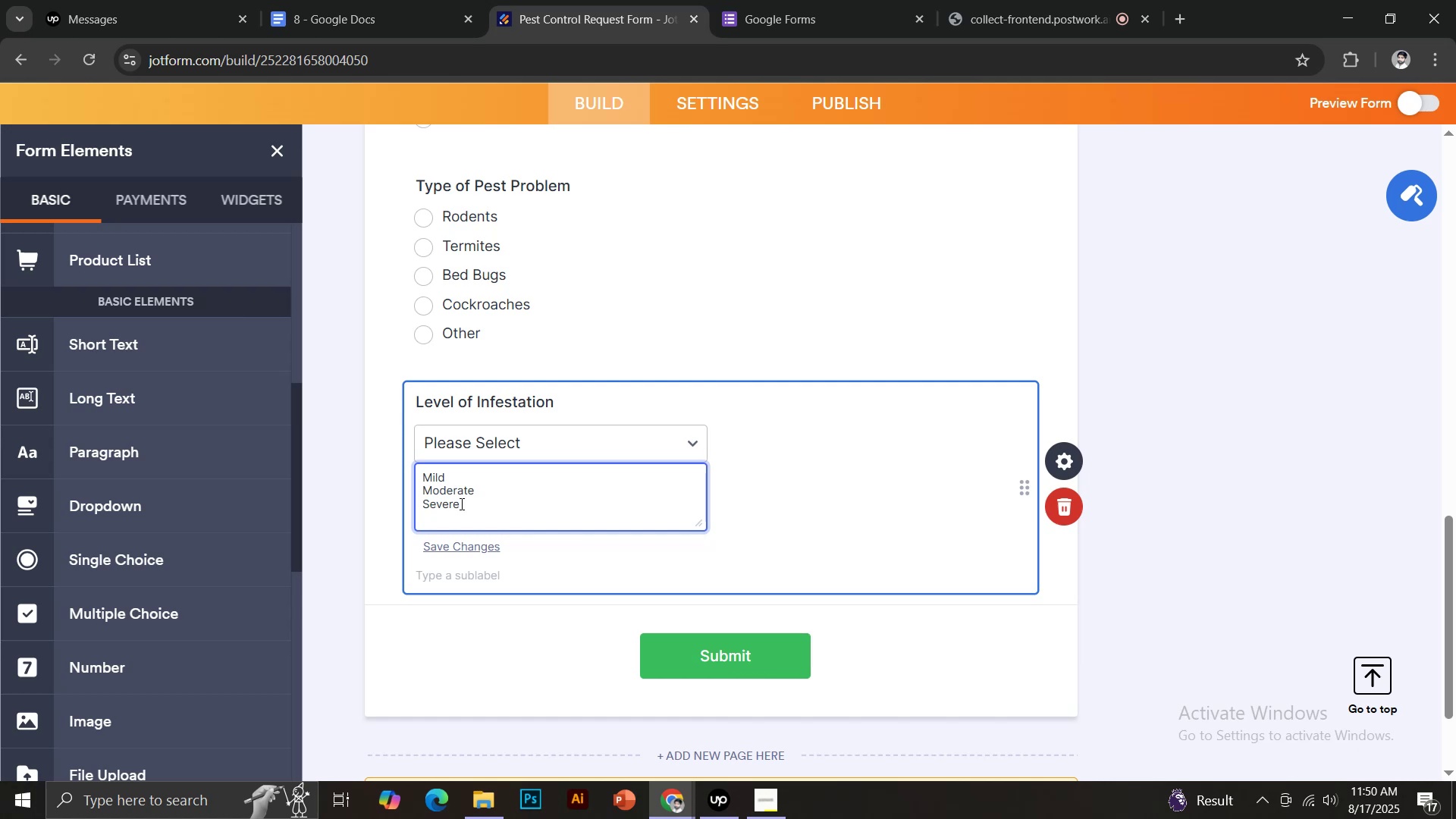 
left_click([471, 545])
 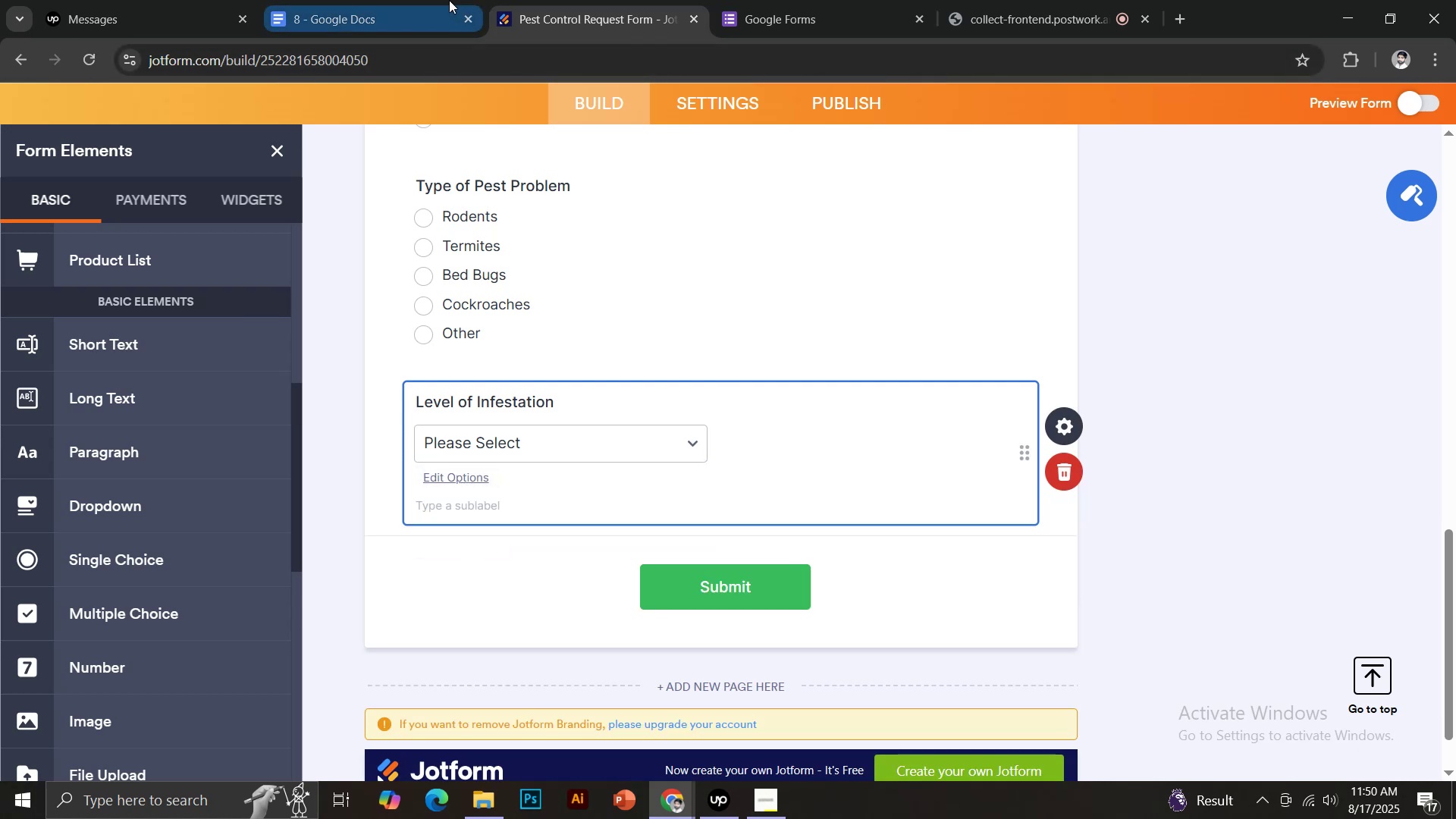 
left_click([443, 0])
 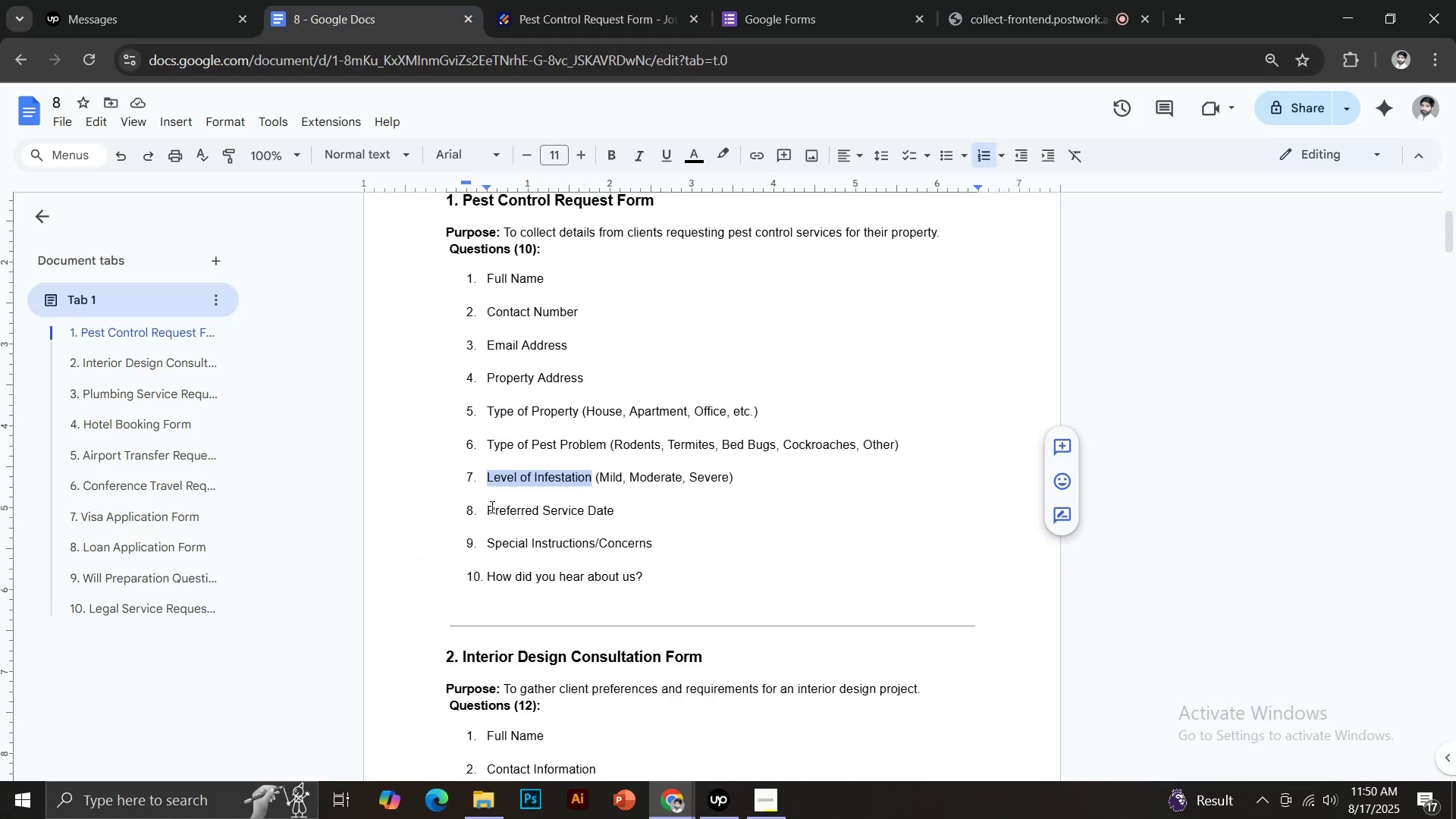 
left_click_drag(start_coordinate=[485, 508], to_coordinate=[617, 508])
 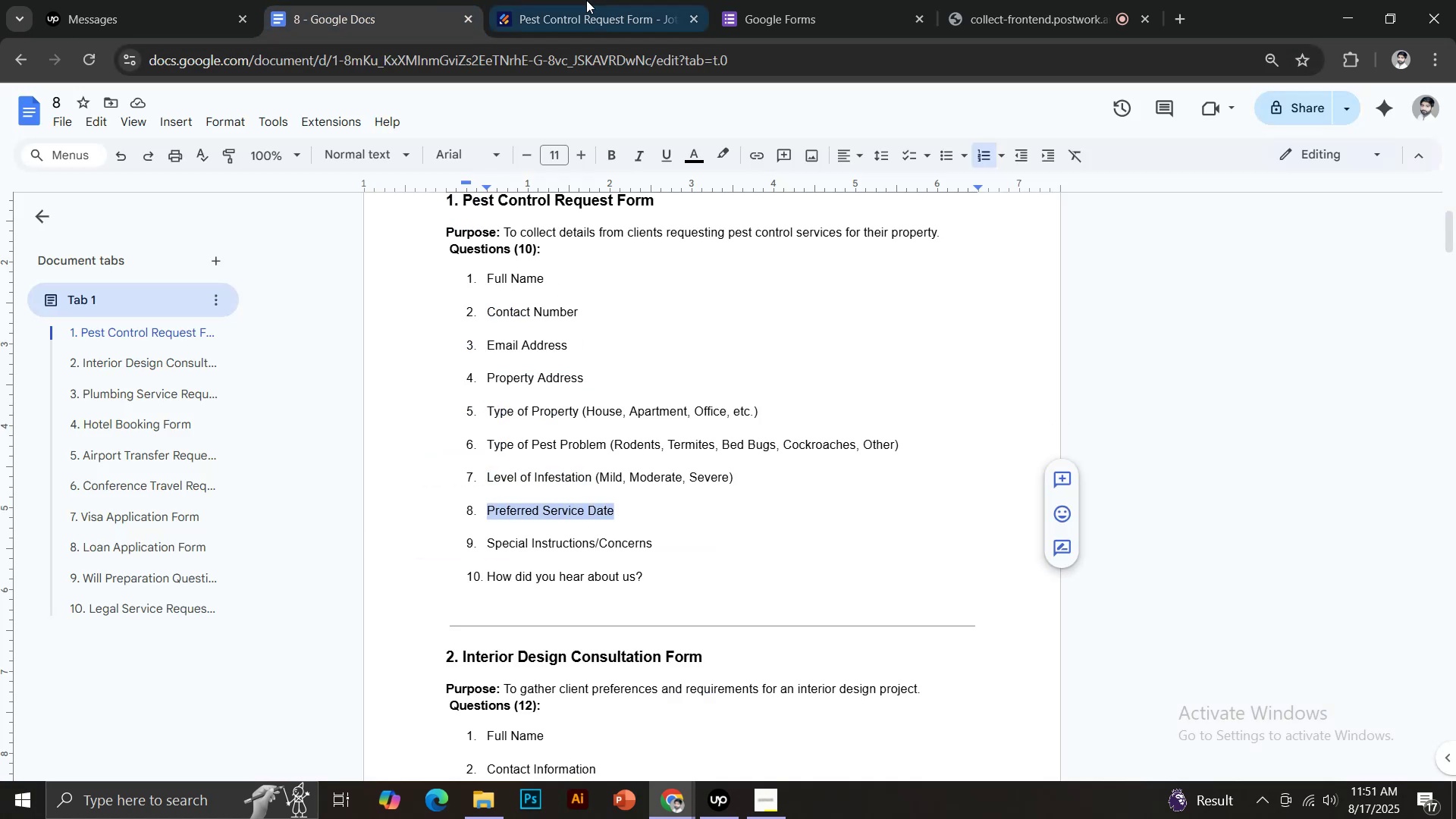 
key(Control+C)
 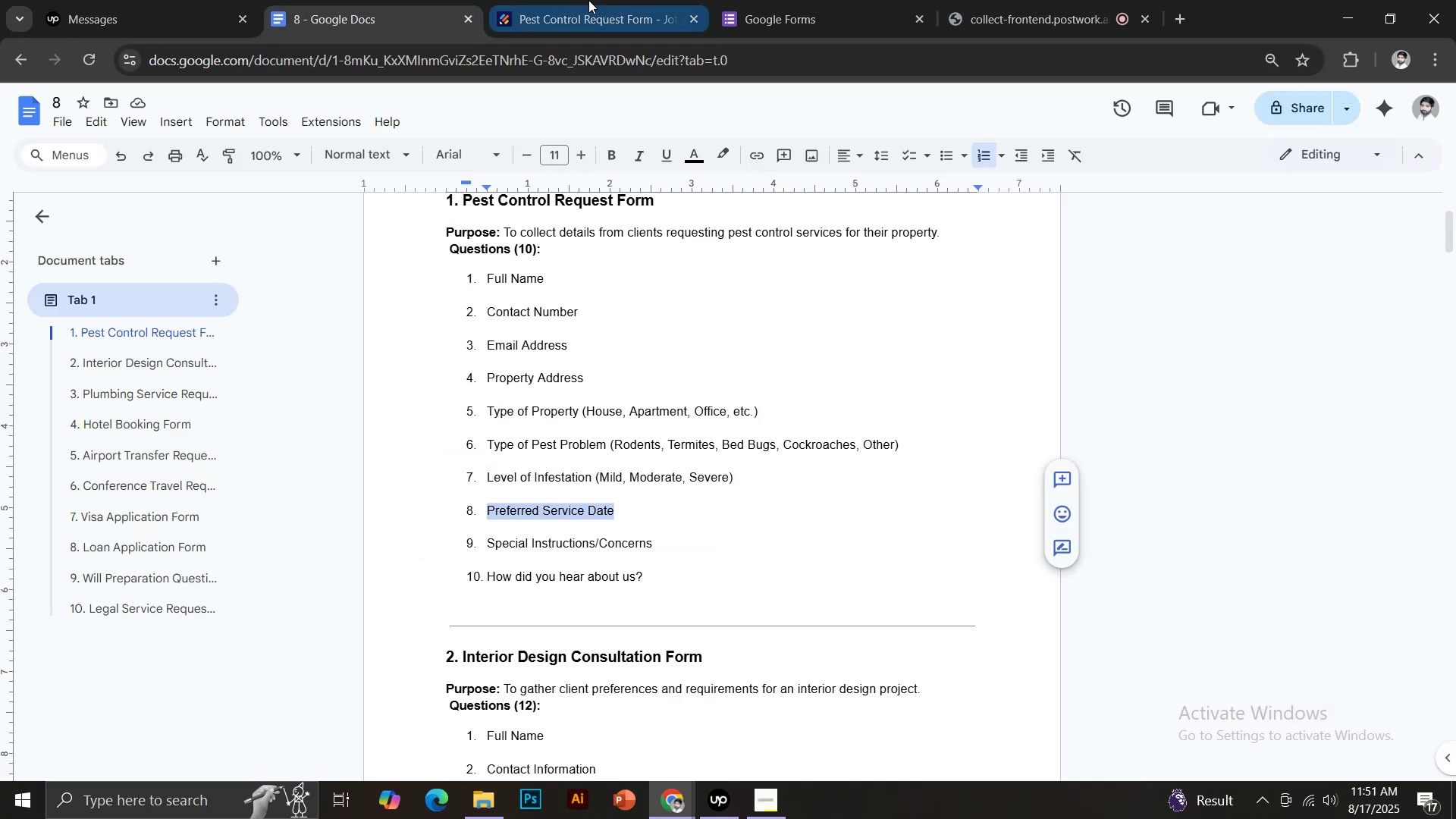 
left_click([588, 0])
 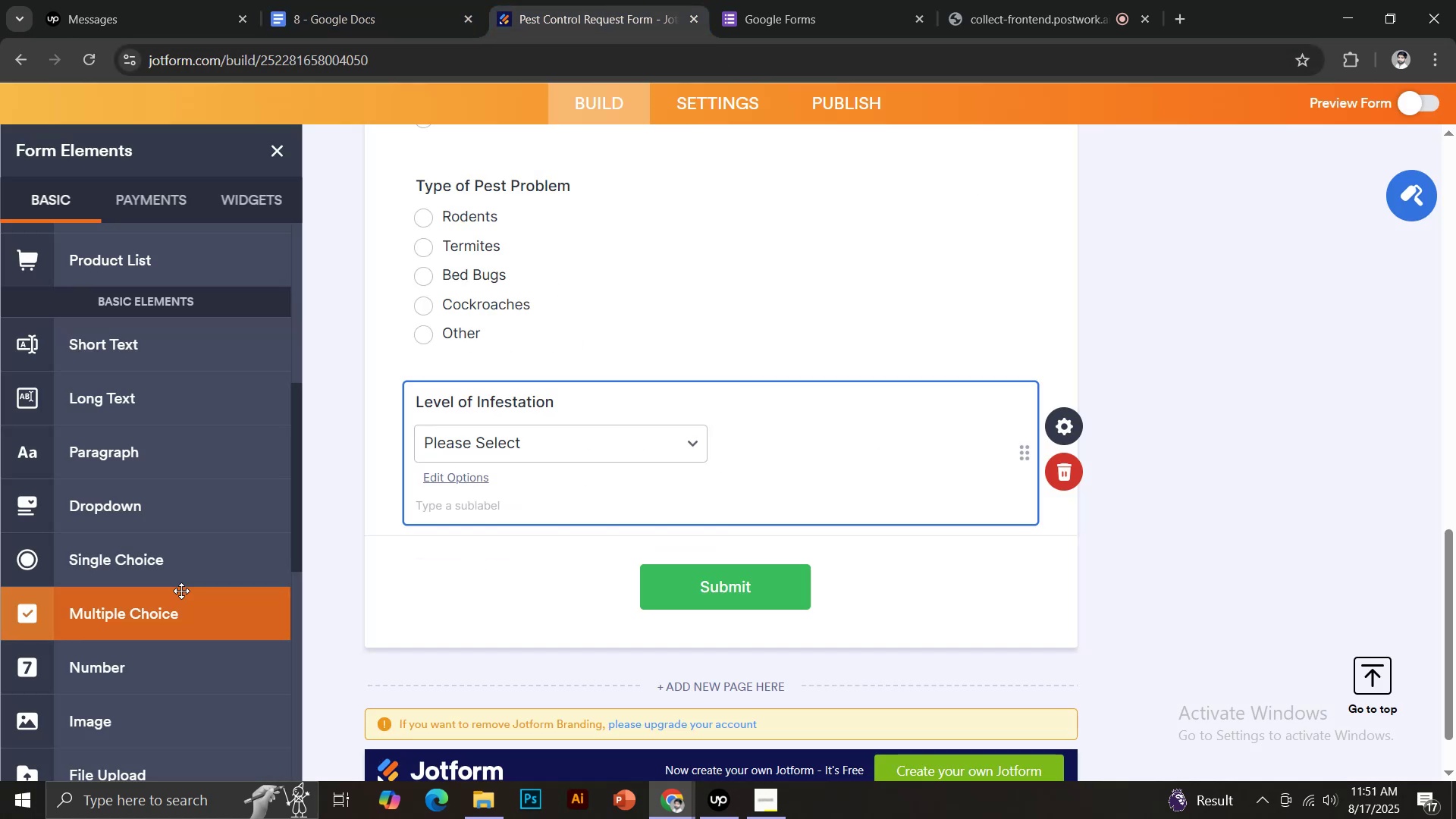 
scroll: coordinate [174, 567], scroll_direction: down, amount: 3.0
 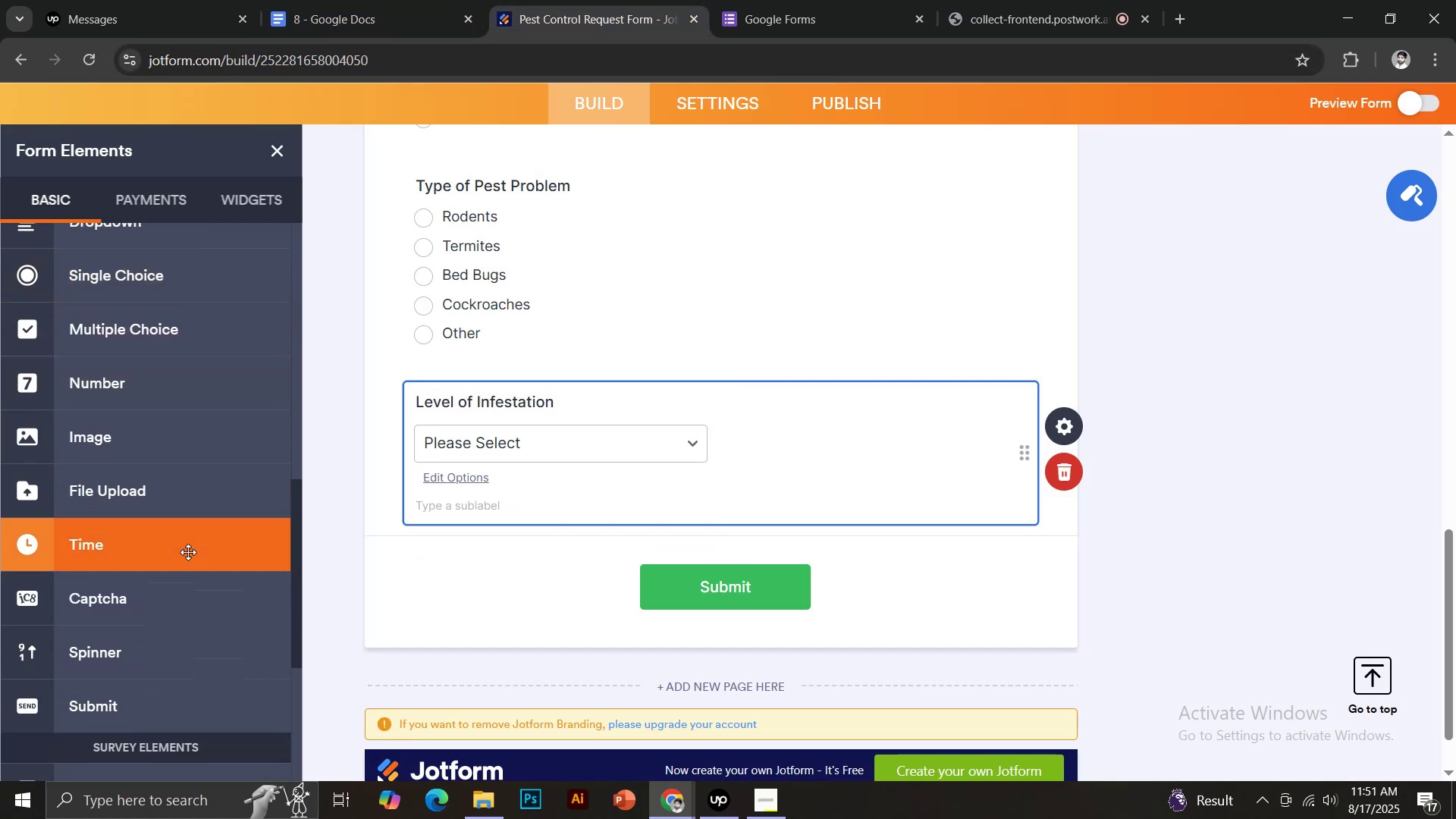 
scroll: coordinate [188, 551], scroll_direction: up, amount: 6.0
 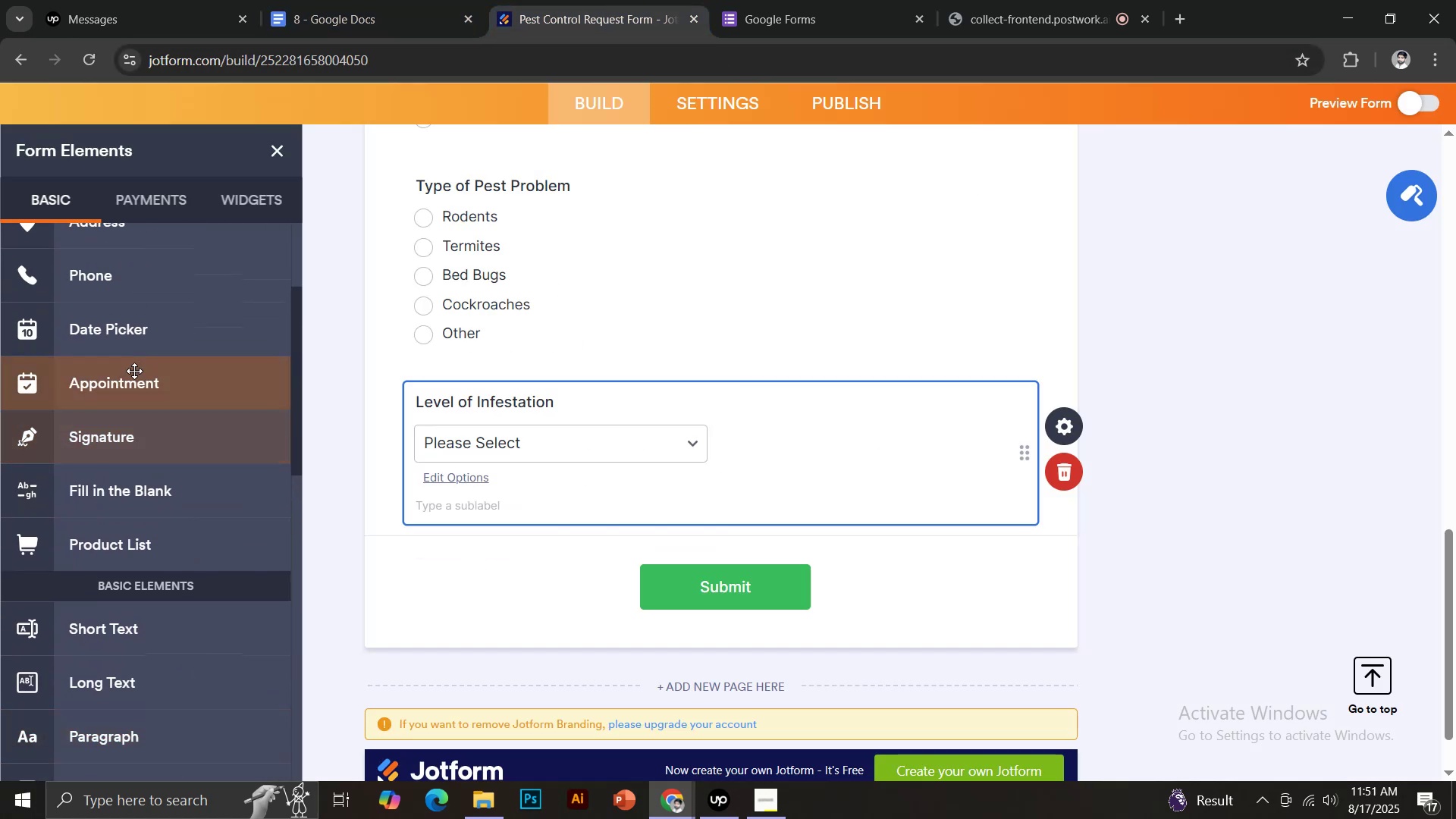 
left_click([122, 327])
 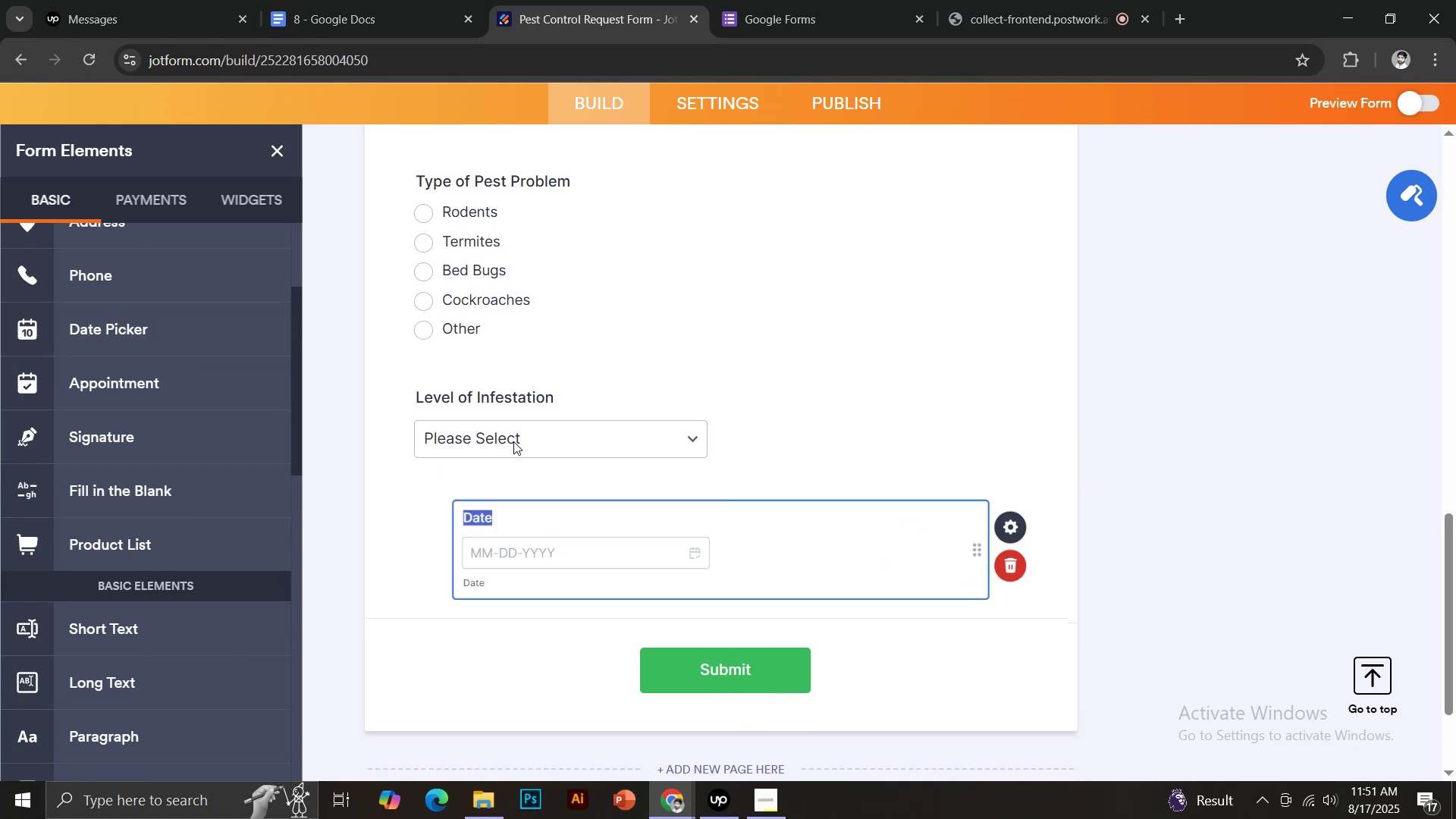 
key(Control+V)
 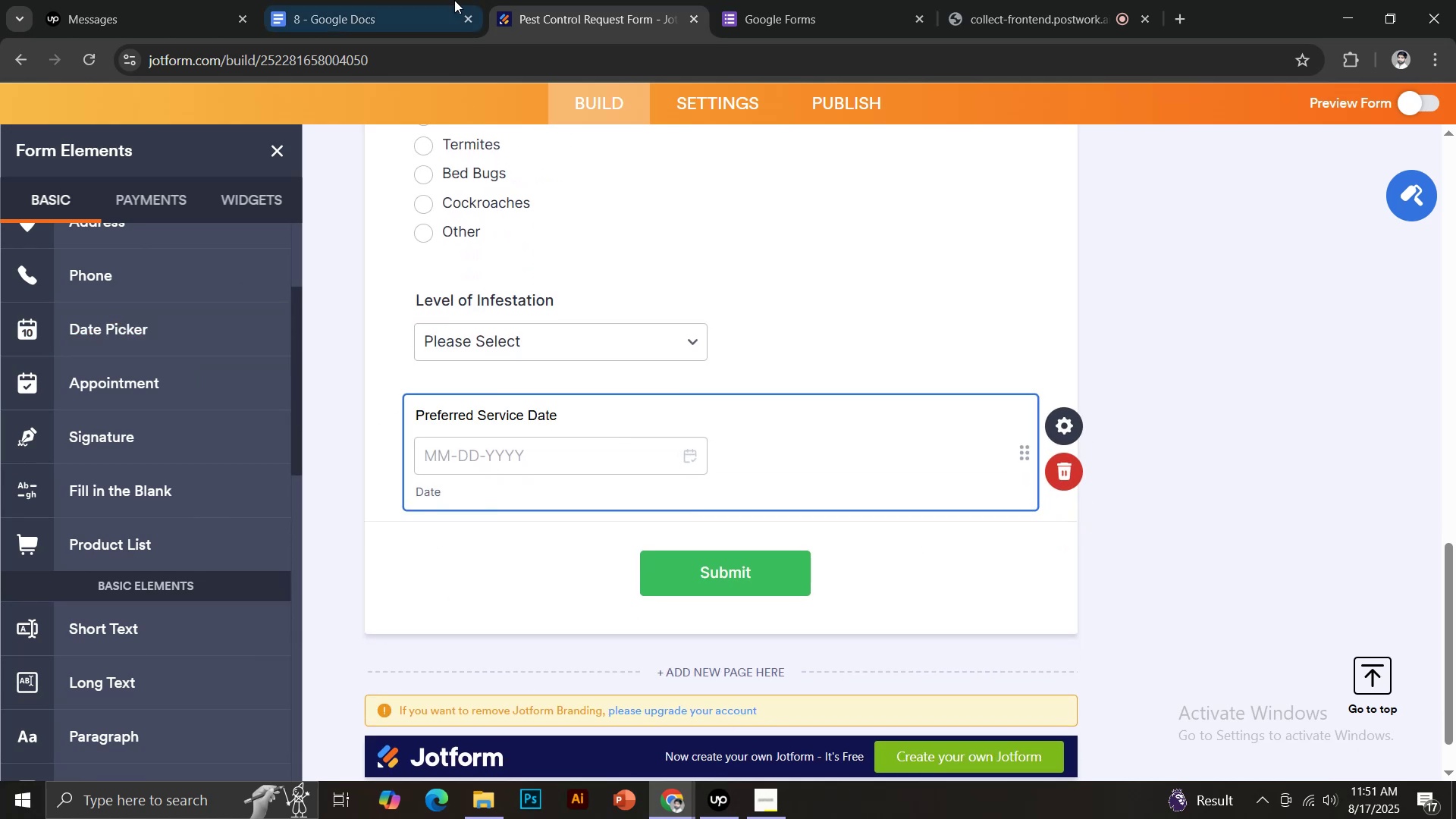 
left_click([416, 0])
 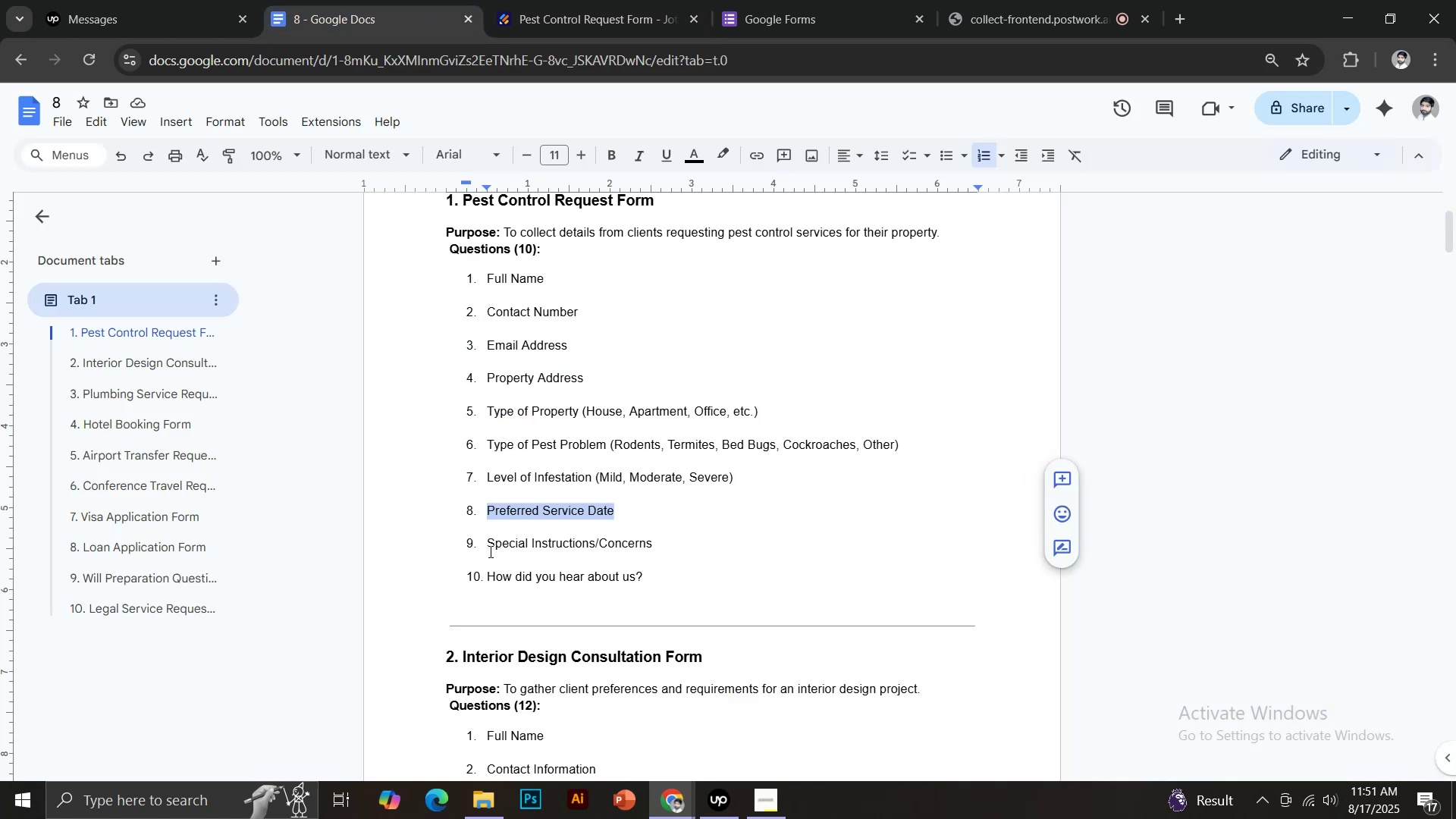 
left_click_drag(start_coordinate=[489, 551], to_coordinate=[654, 540])
 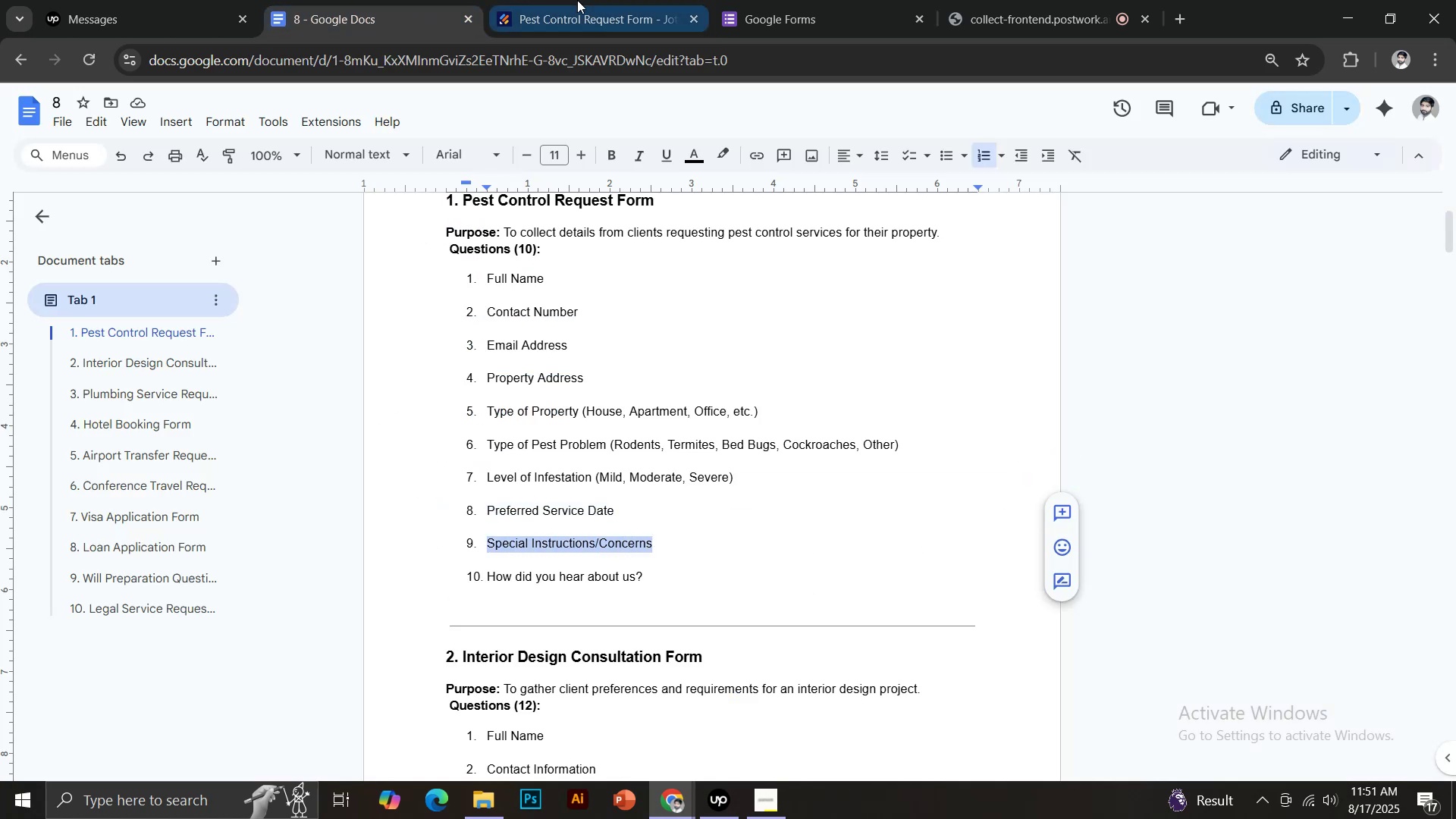 
key(Control+C)
 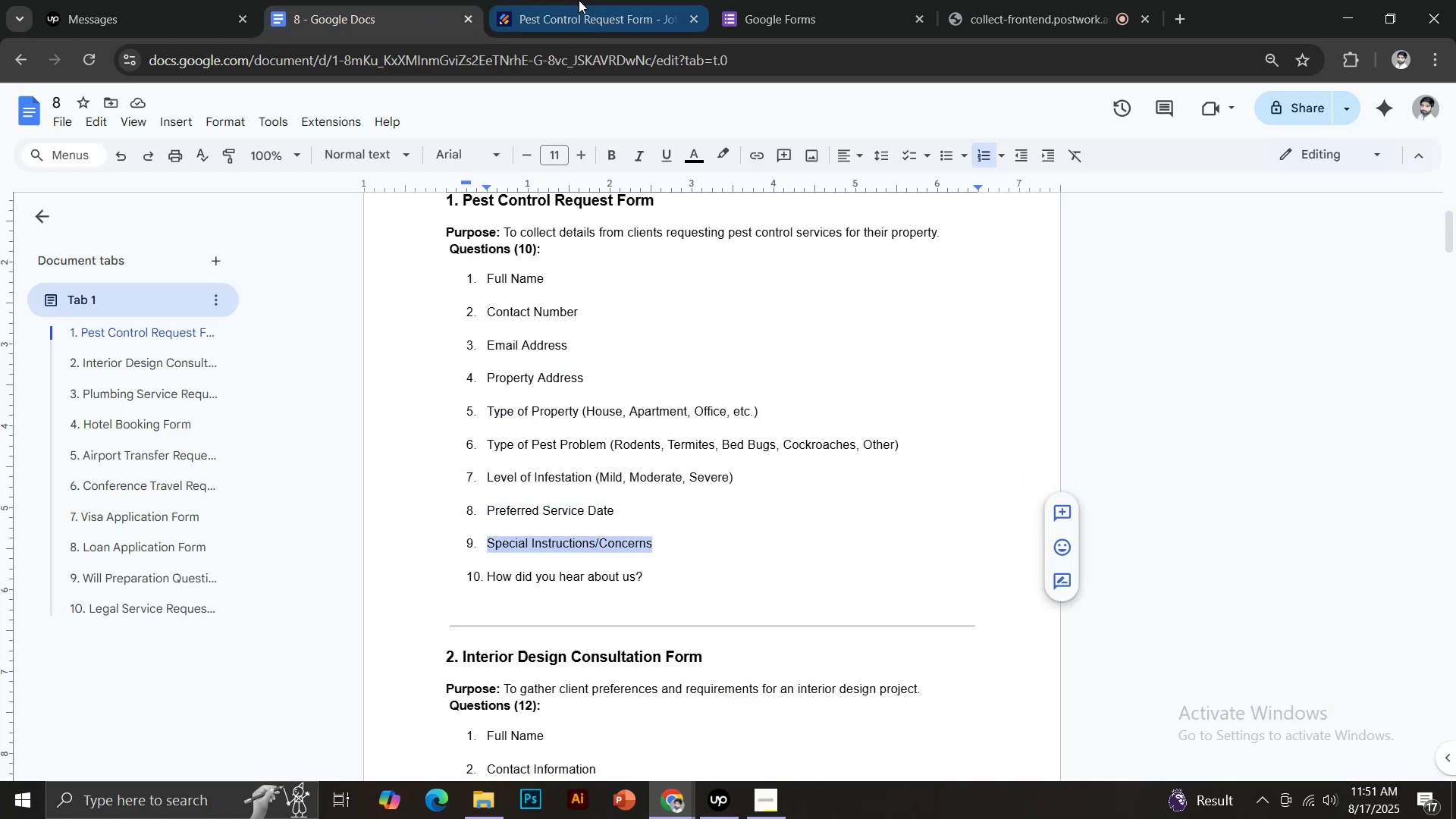 
left_click([579, 0])
 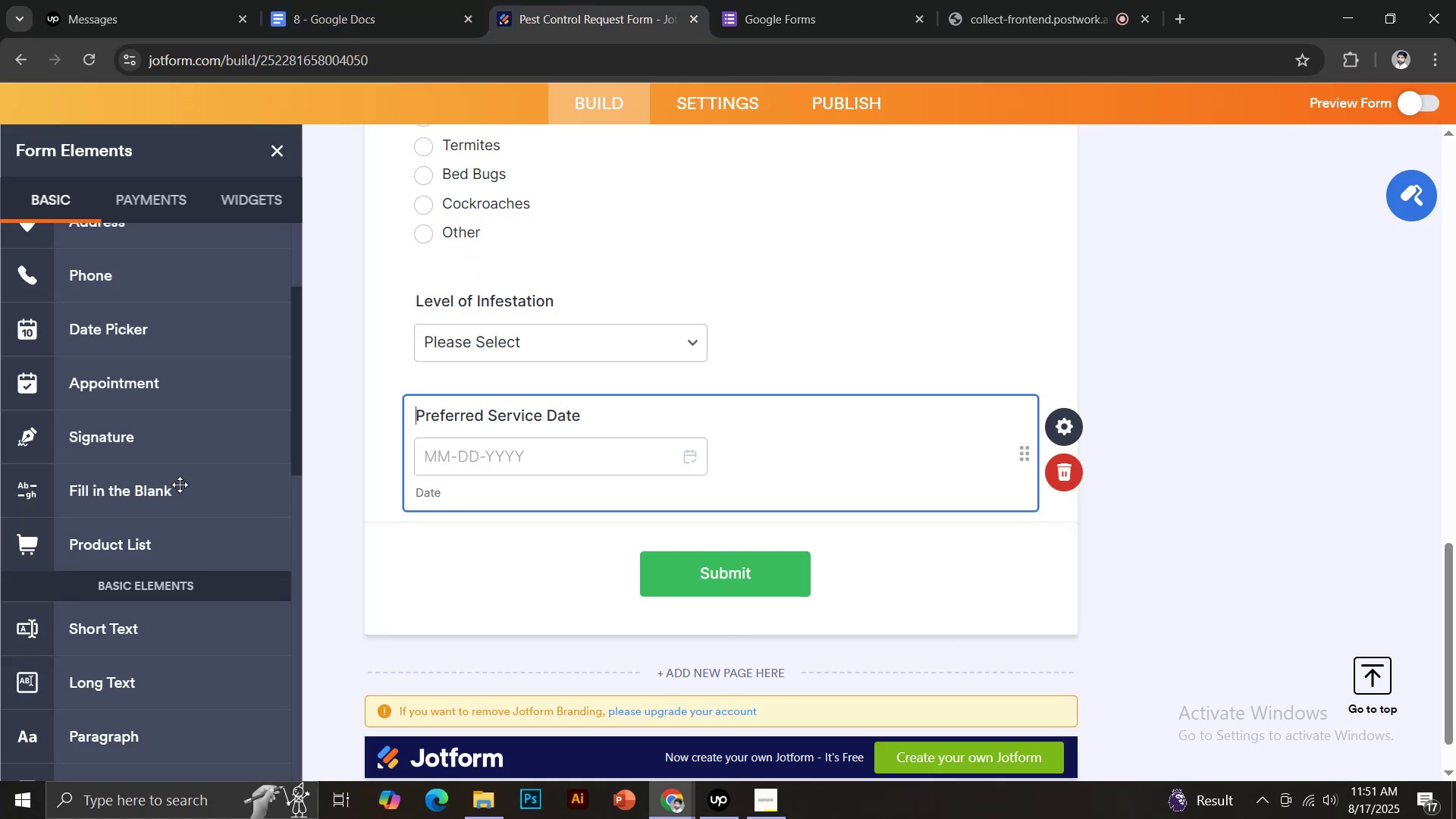 
scroll: coordinate [180, 485], scroll_direction: down, amount: 2.0
 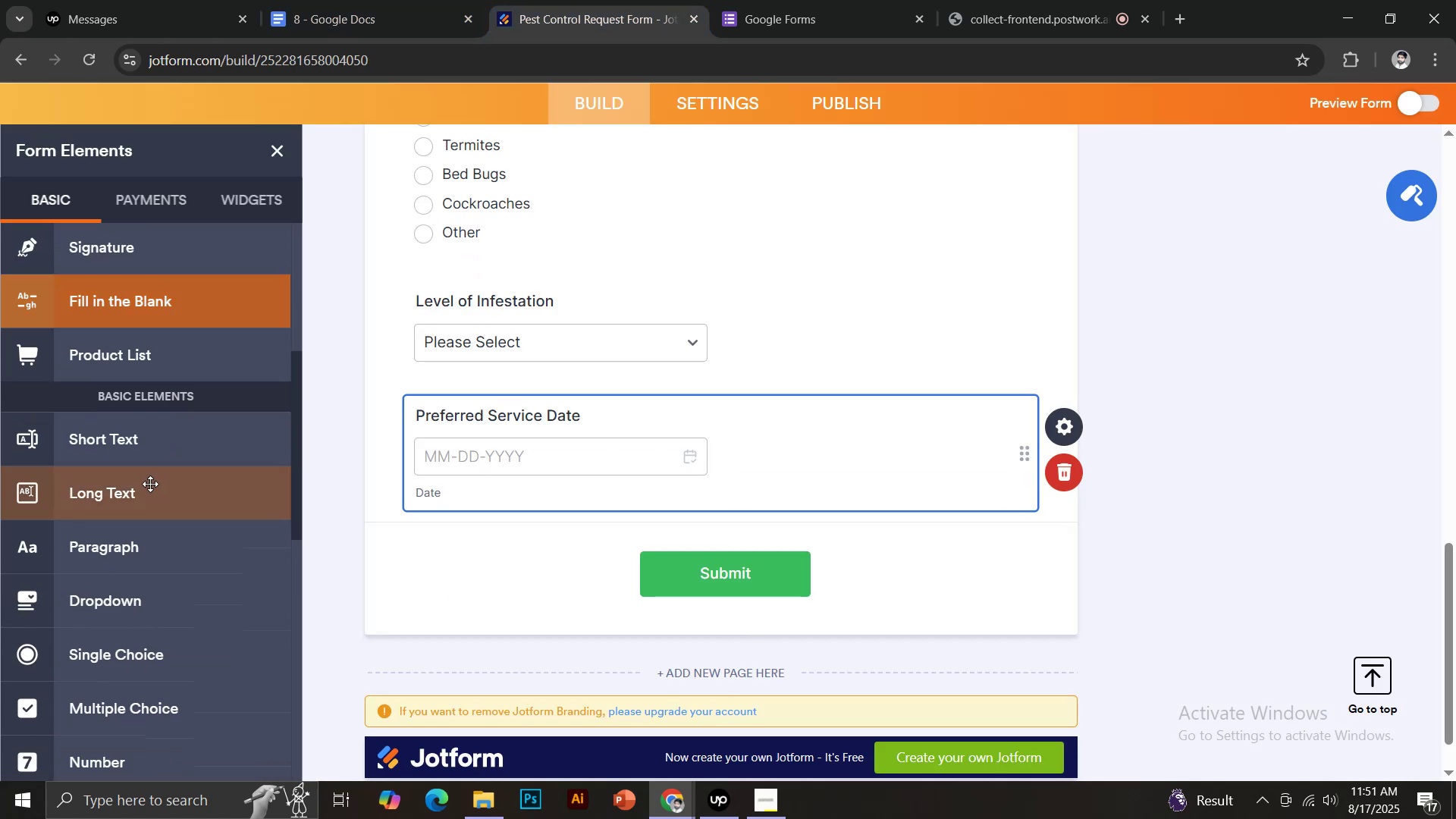 
left_click([149, 484])
 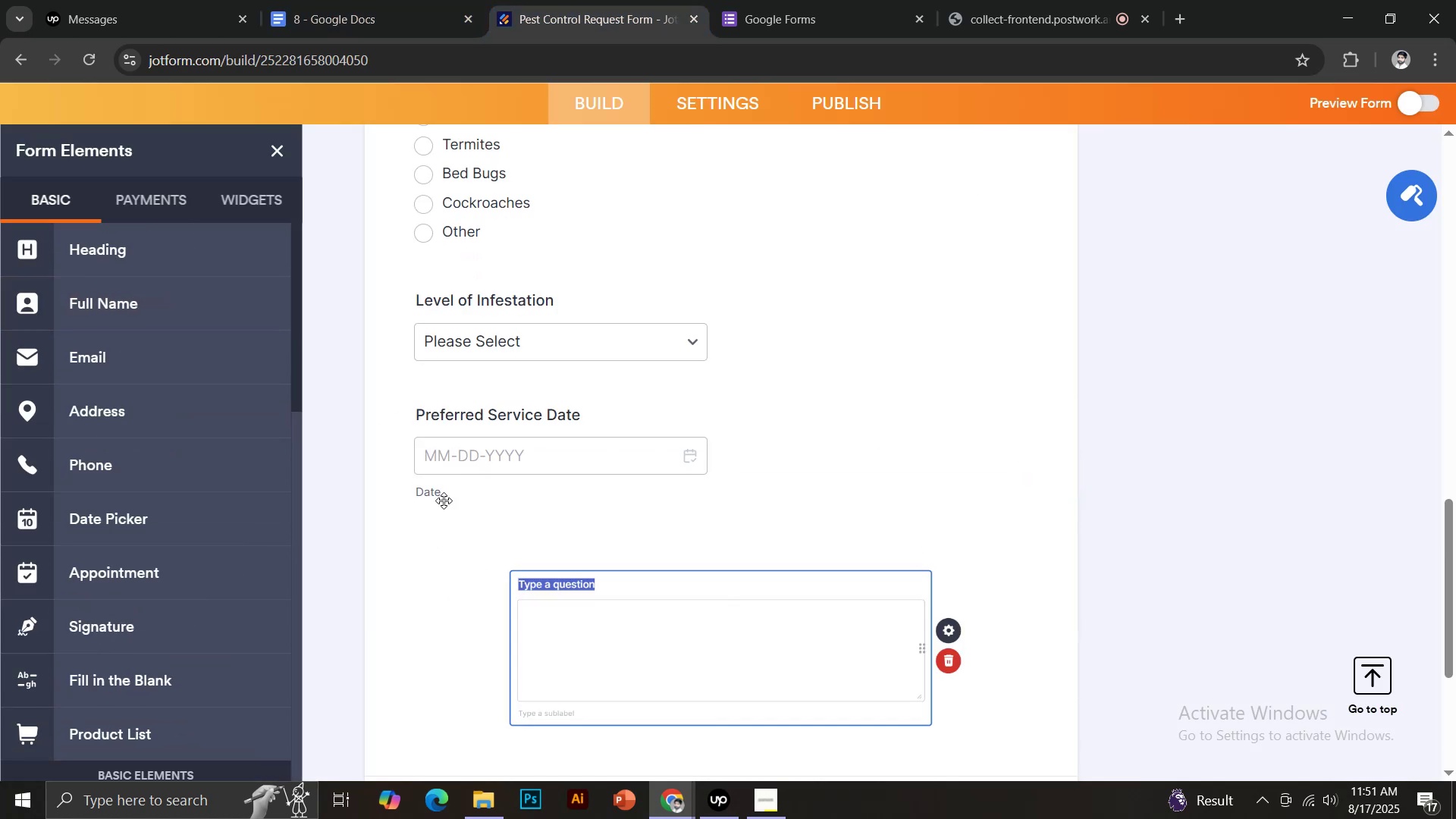 
key(Control+Shift+V)
 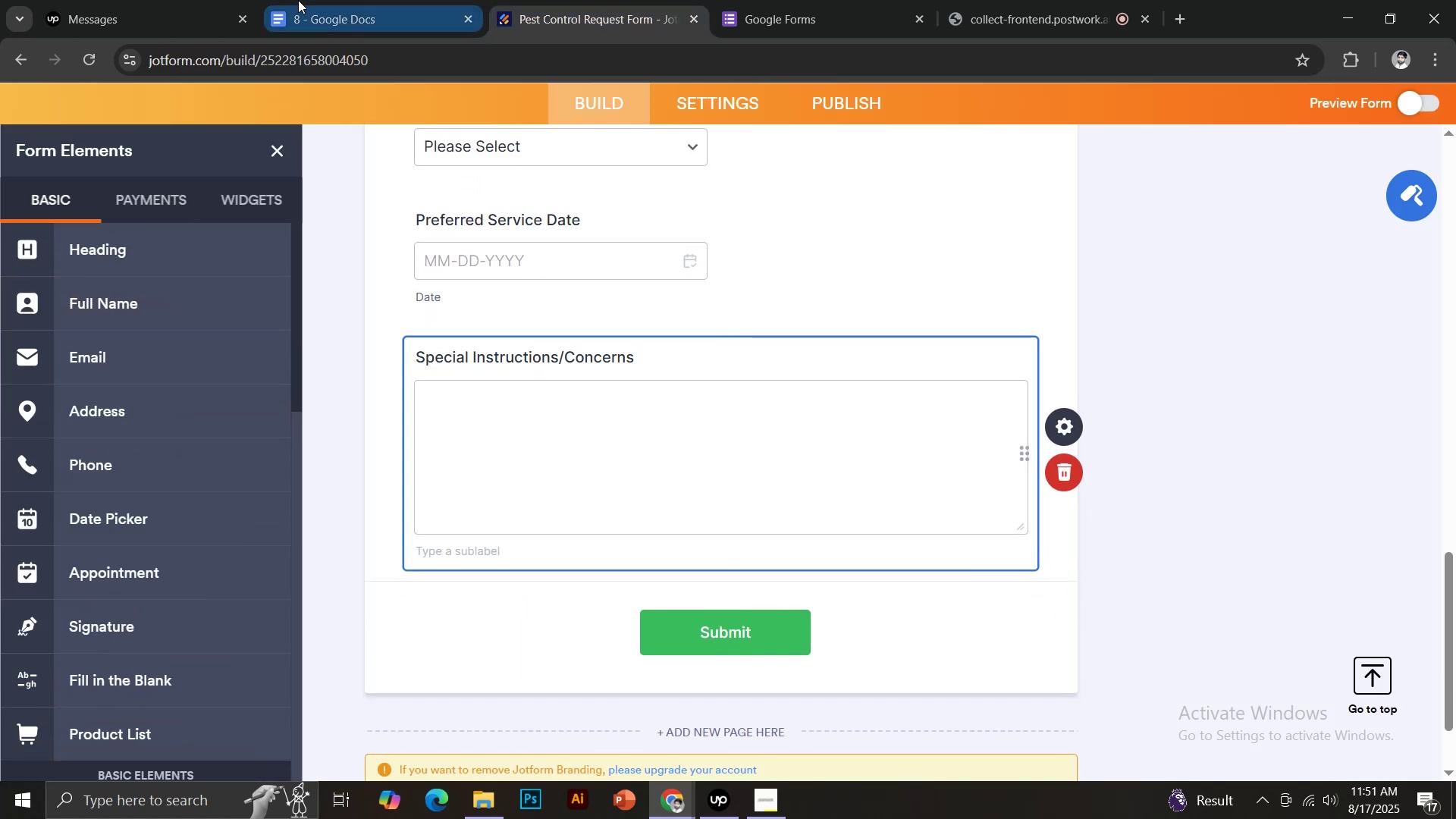 
left_click([352, 1])
 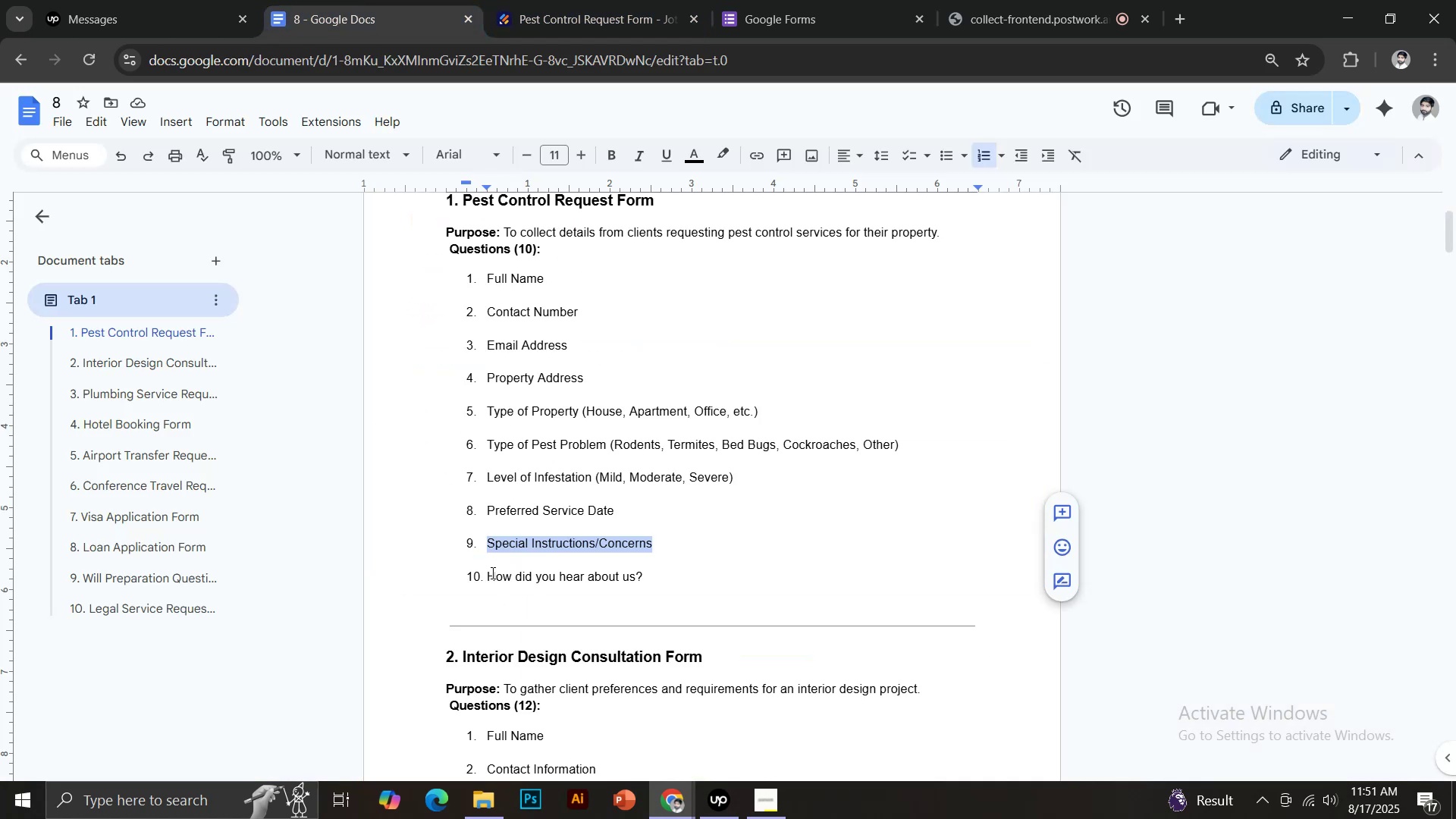 
left_click_drag(start_coordinate=[489, 573], to_coordinate=[656, 582])
 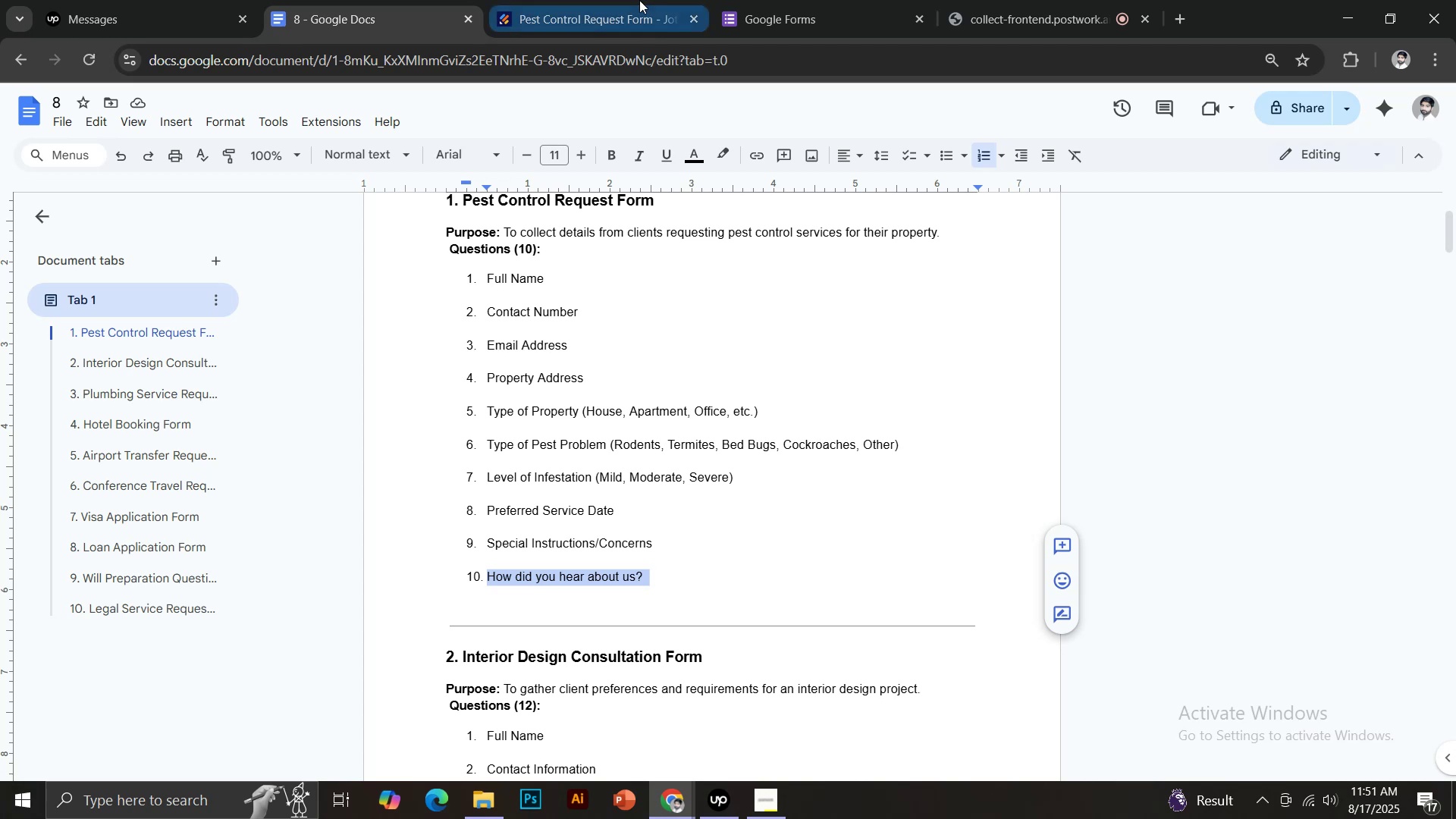 
key(Control+C)
 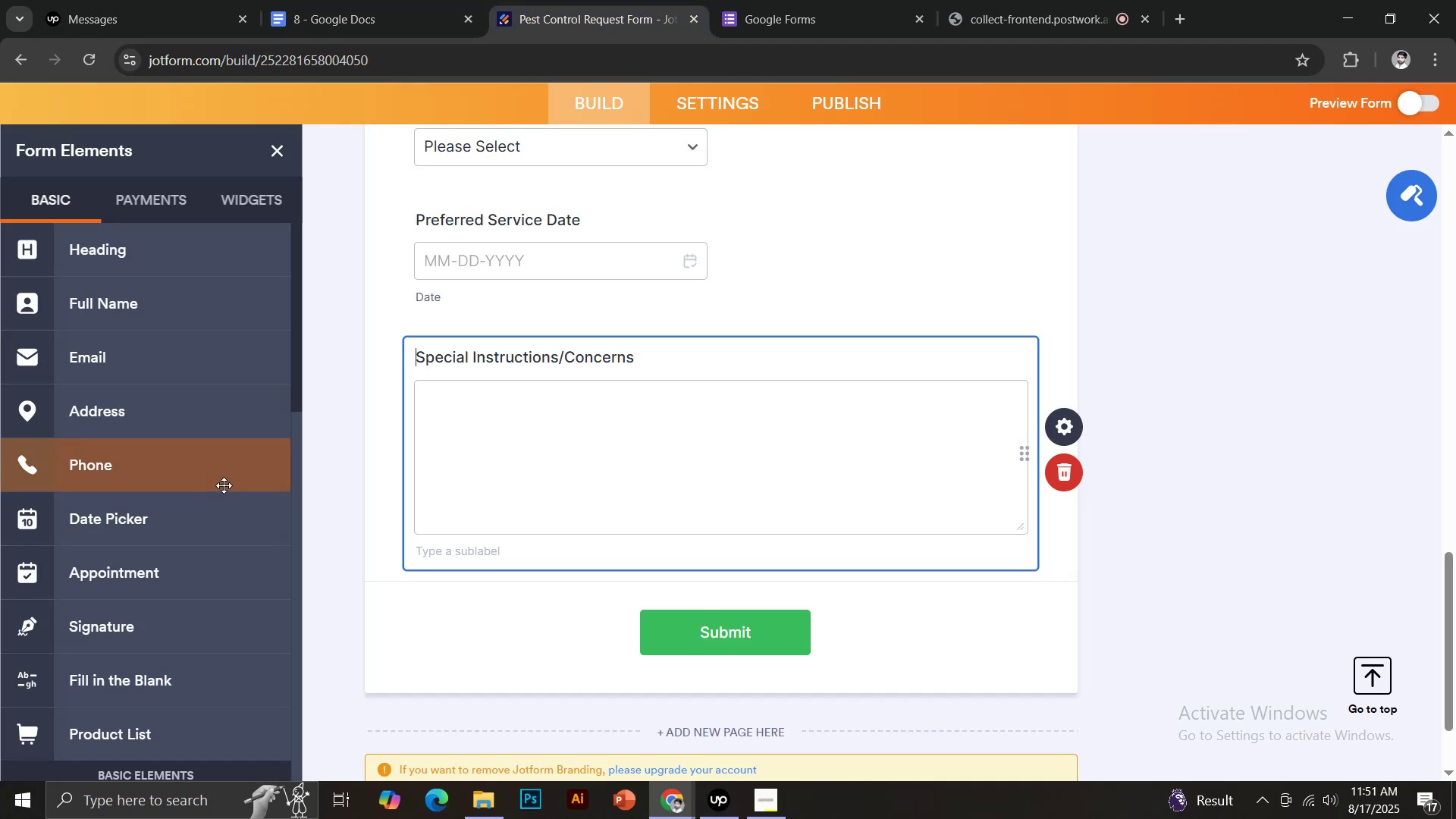 
scroll: coordinate [216, 485], scroll_direction: down, amount: 2.0
 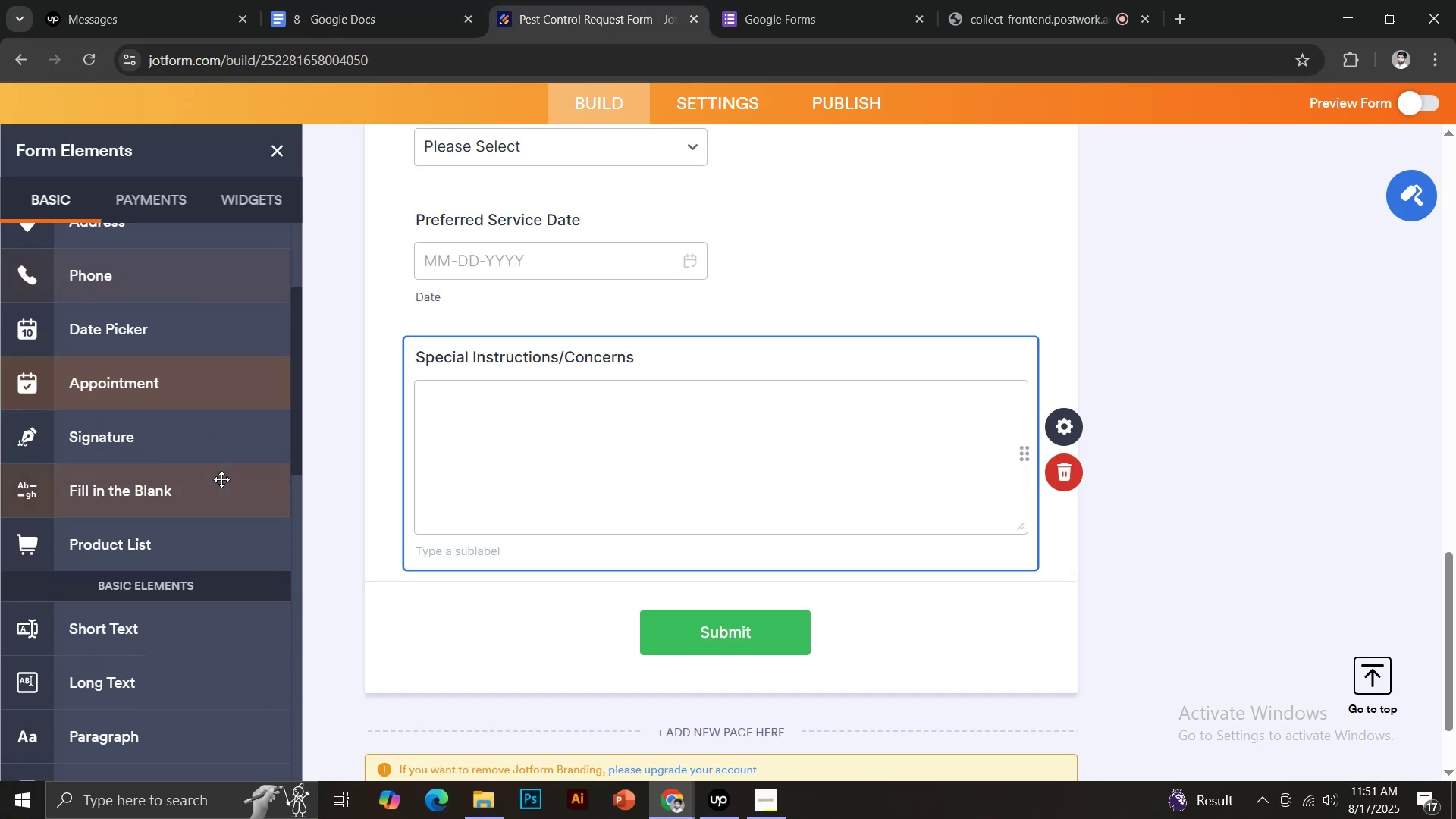 
scroll: coordinate [221, 477], scroll_direction: up, amount: 2.0
 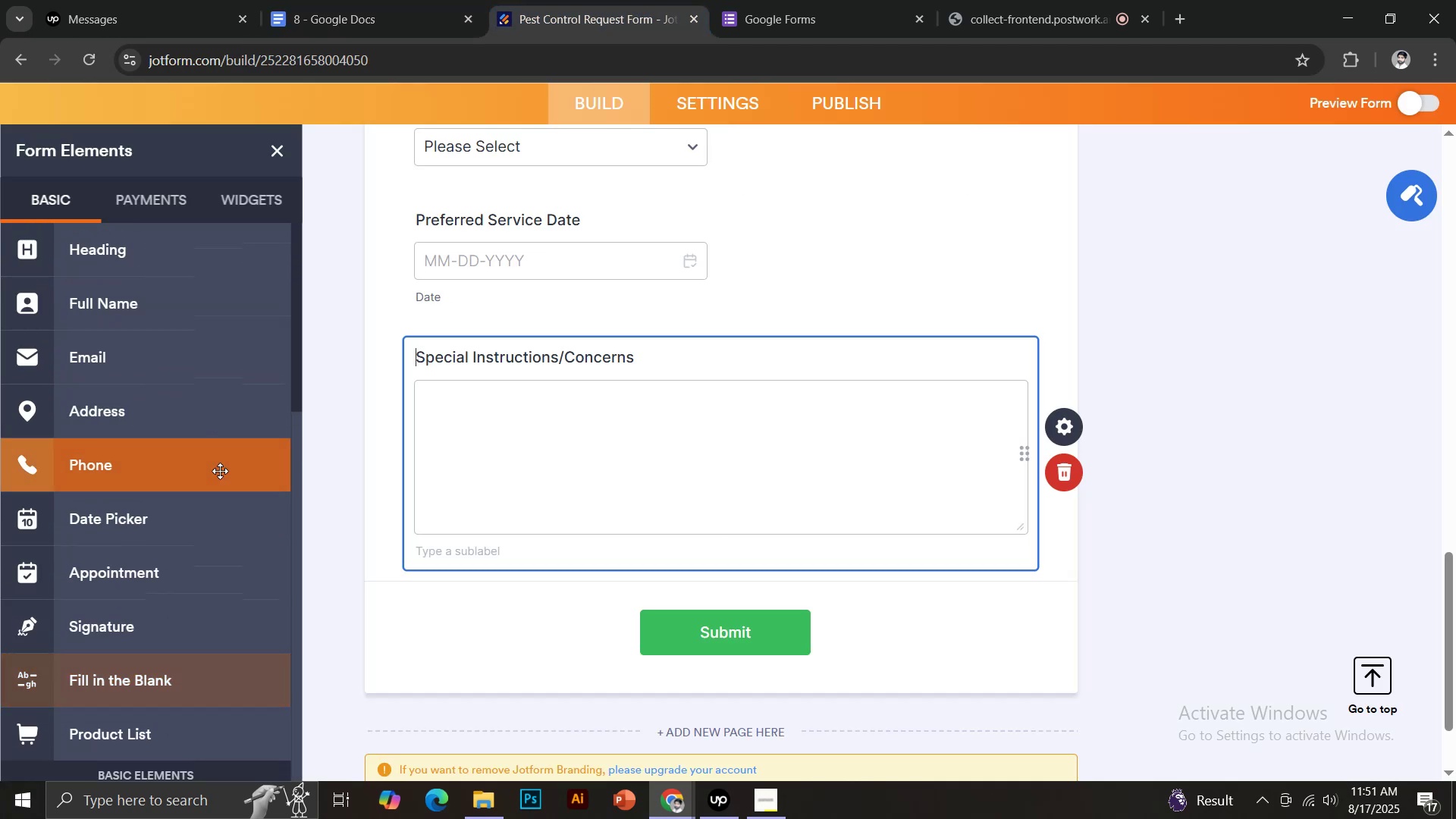 
scroll: coordinate [220, 471], scroll_direction: down, amount: 4.0
 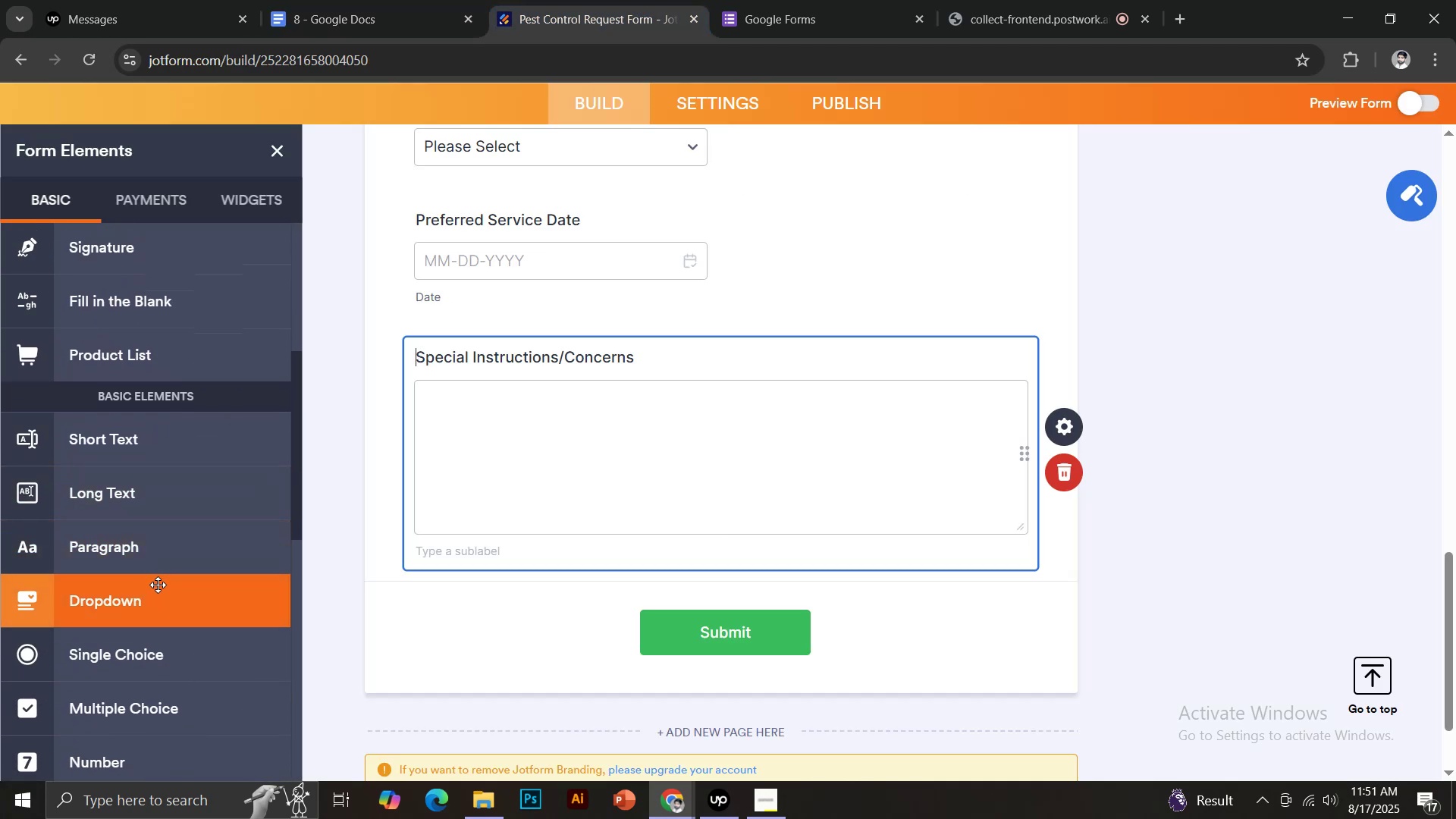 
left_click_drag(start_coordinate=[155, 563], to_coordinate=[173, 595])
 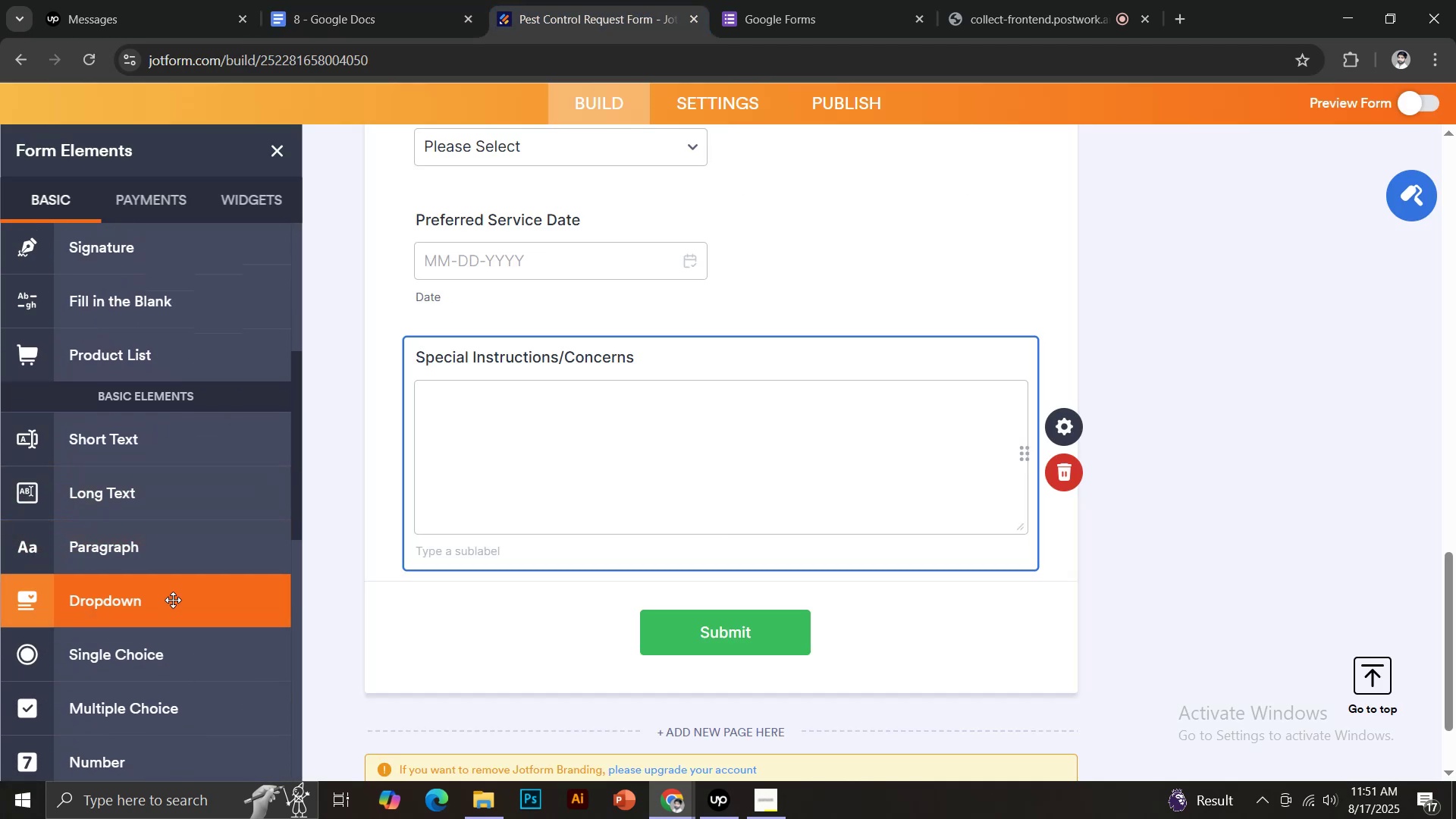 
left_click([172, 600])
 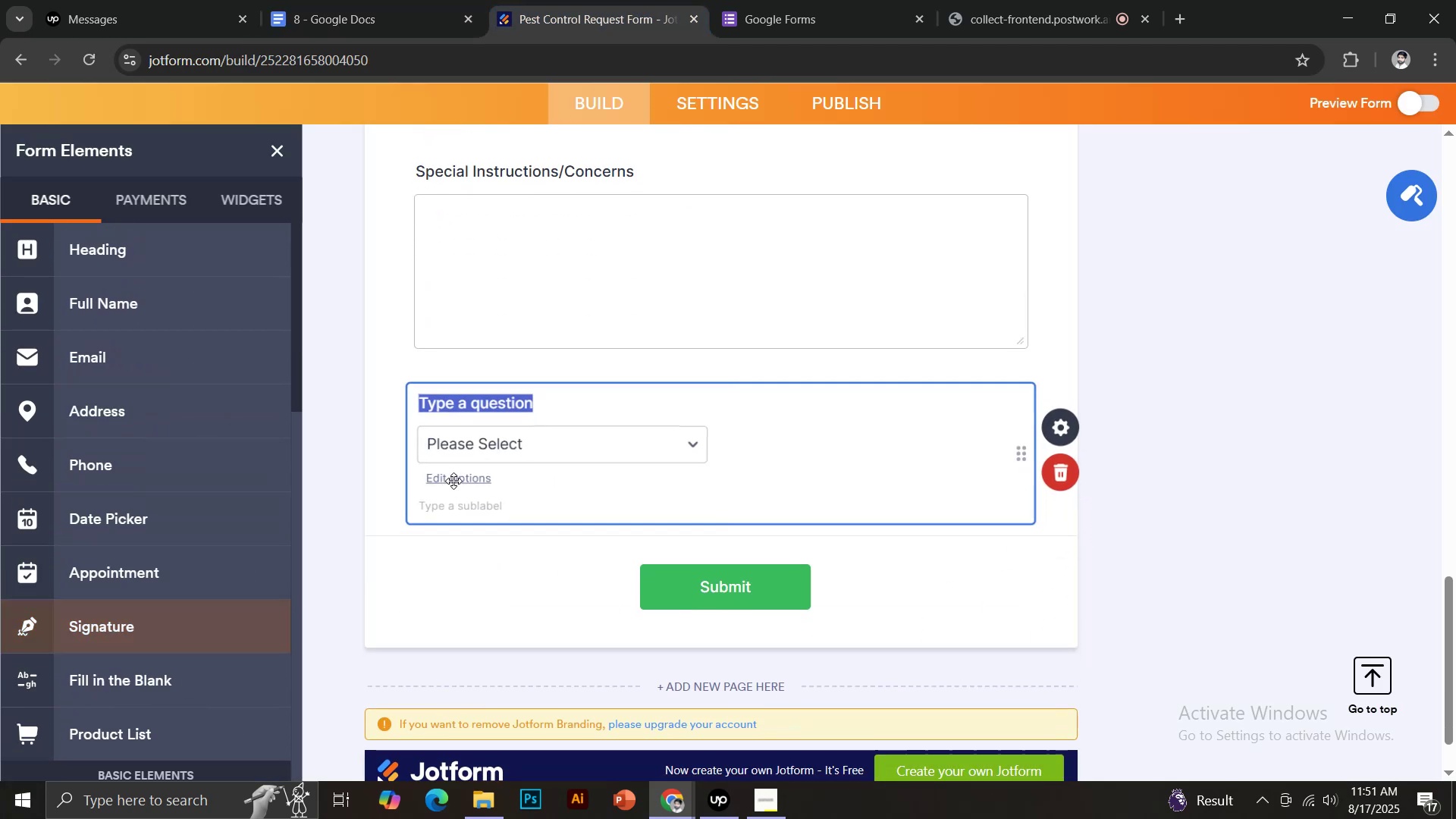 
key(Control+ControlLeft)
 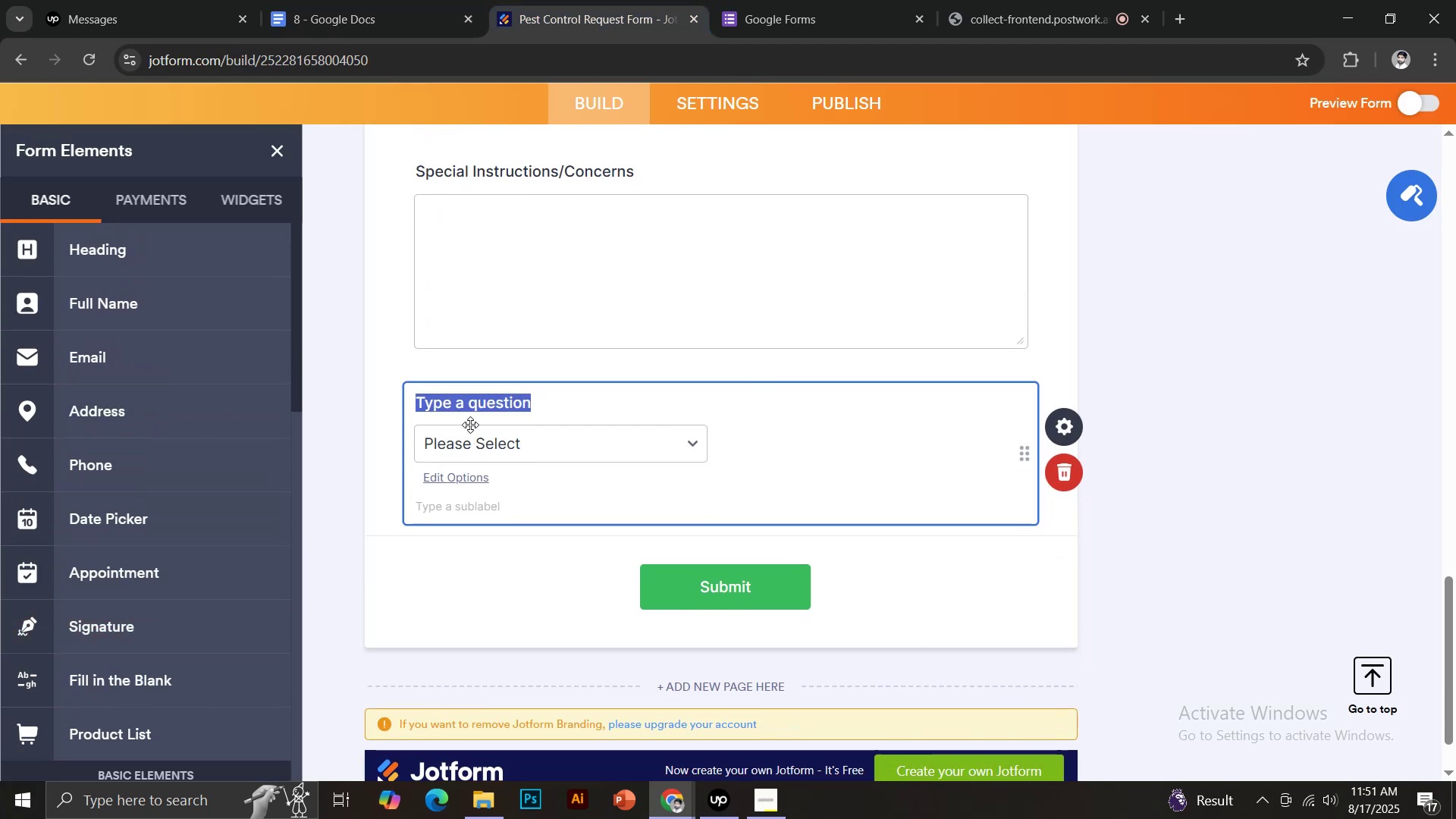 
key(Control+V)
 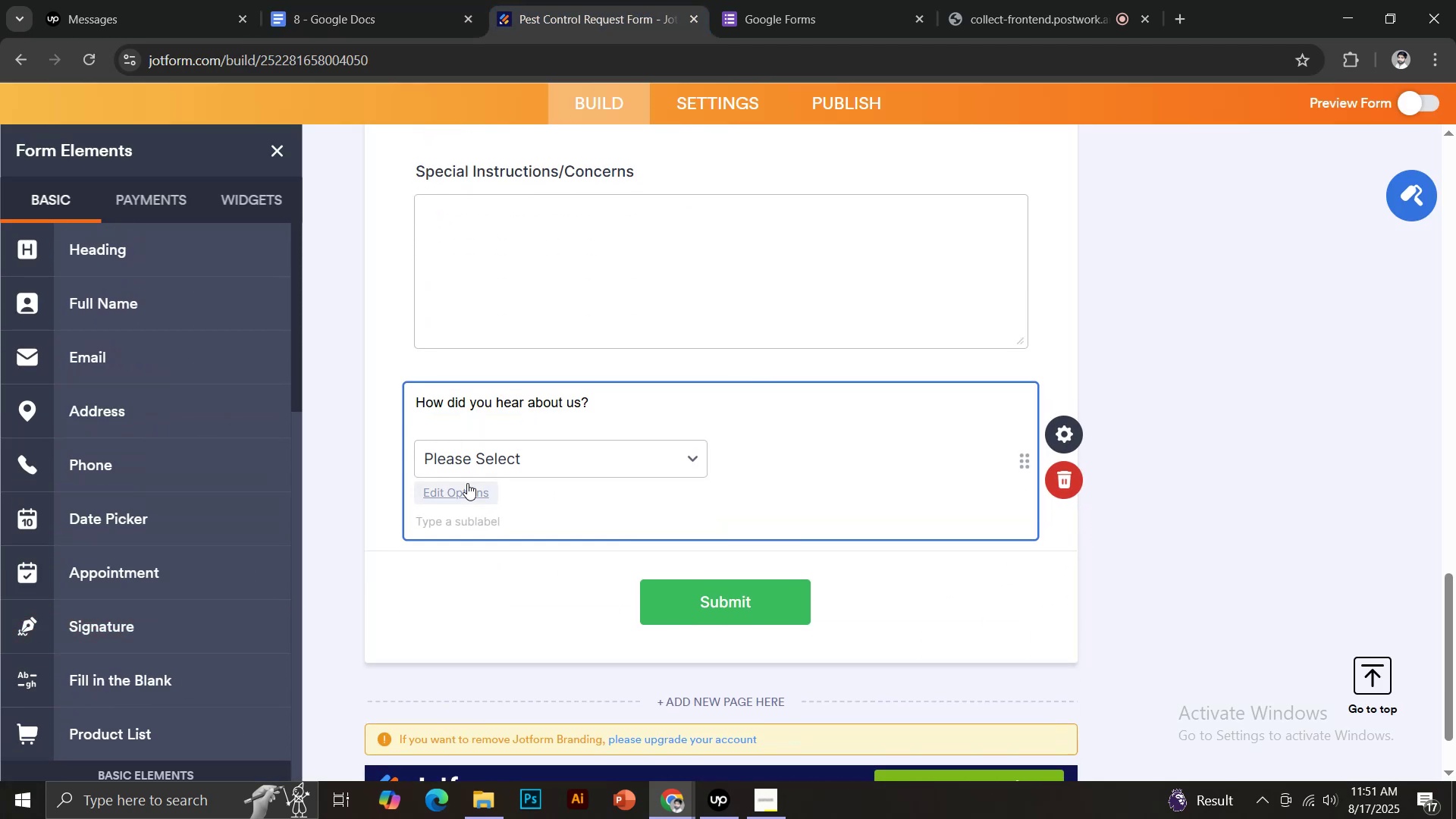 
left_click([463, 494])
 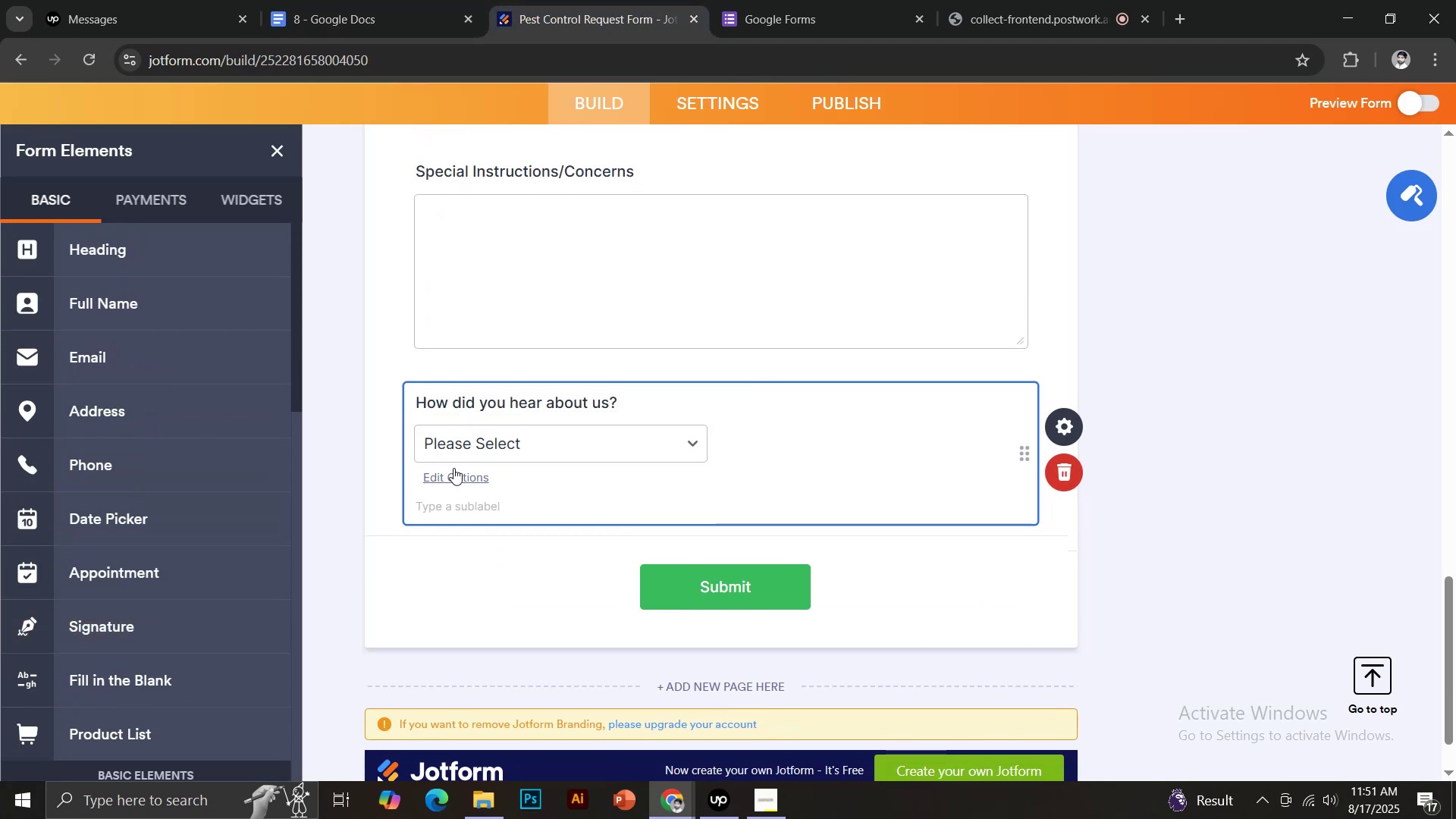 
left_click([450, 479])
 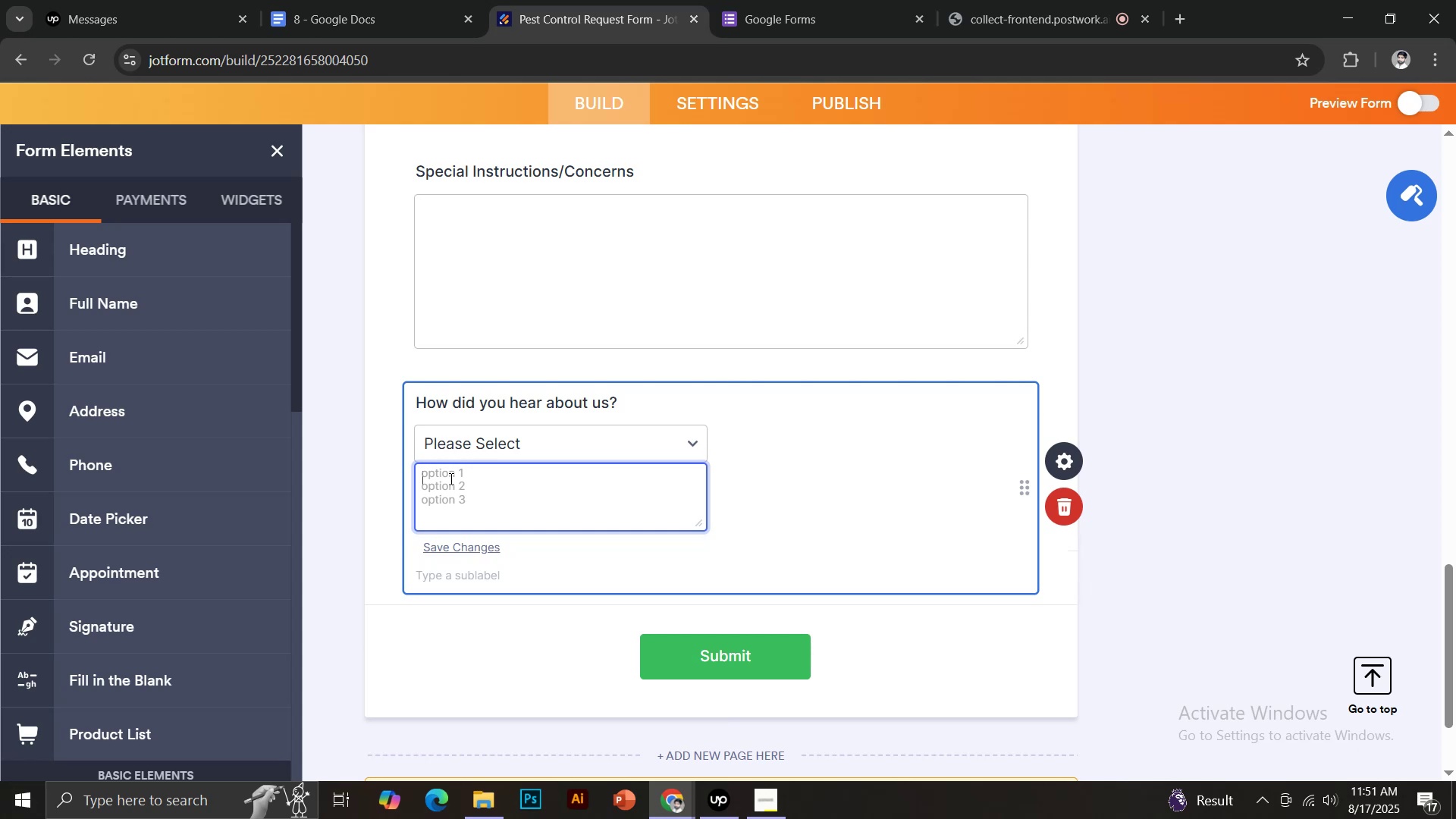 
type(Friend)
 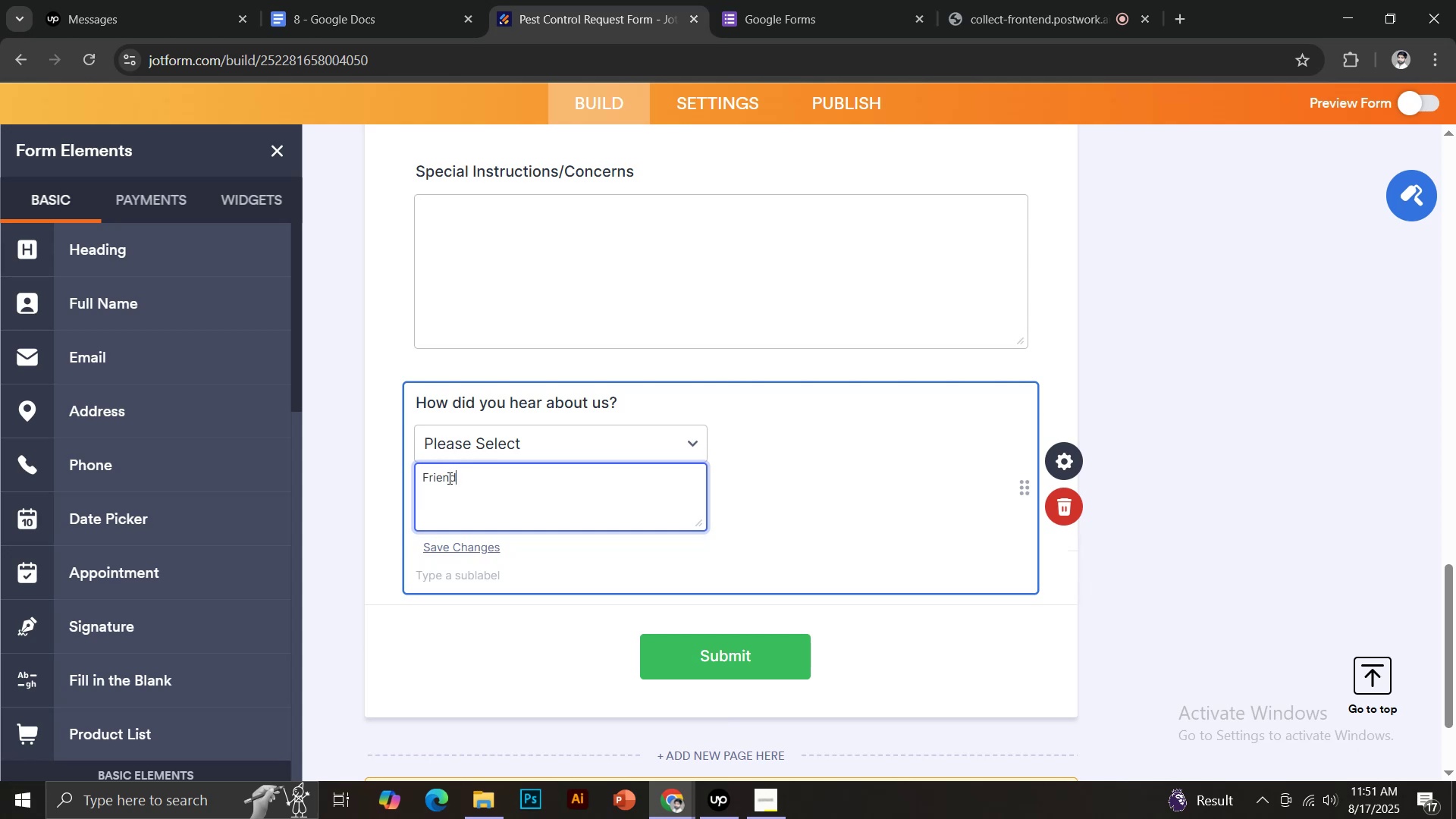 
key(Enter)
 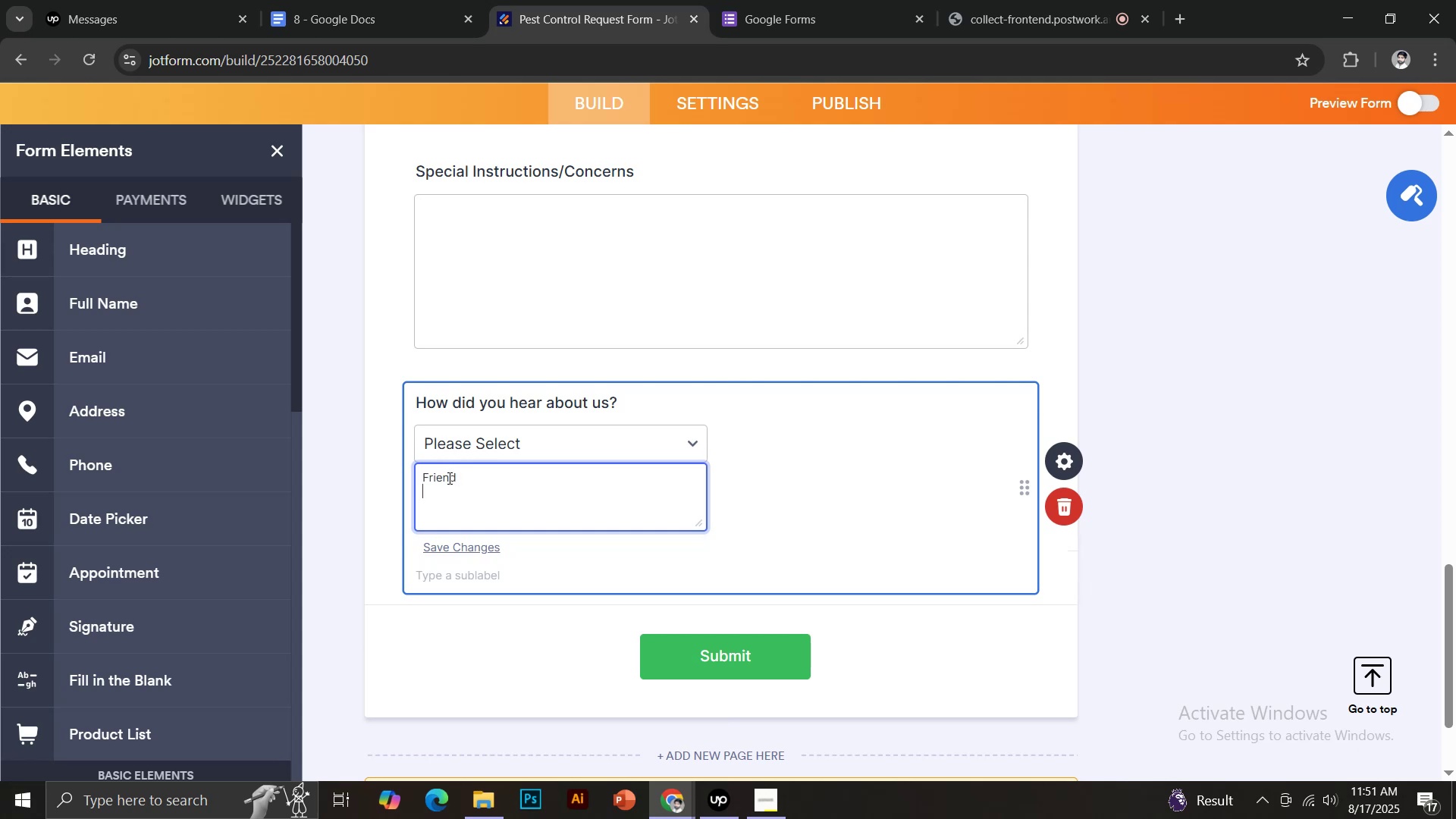 
type(Social Media)
 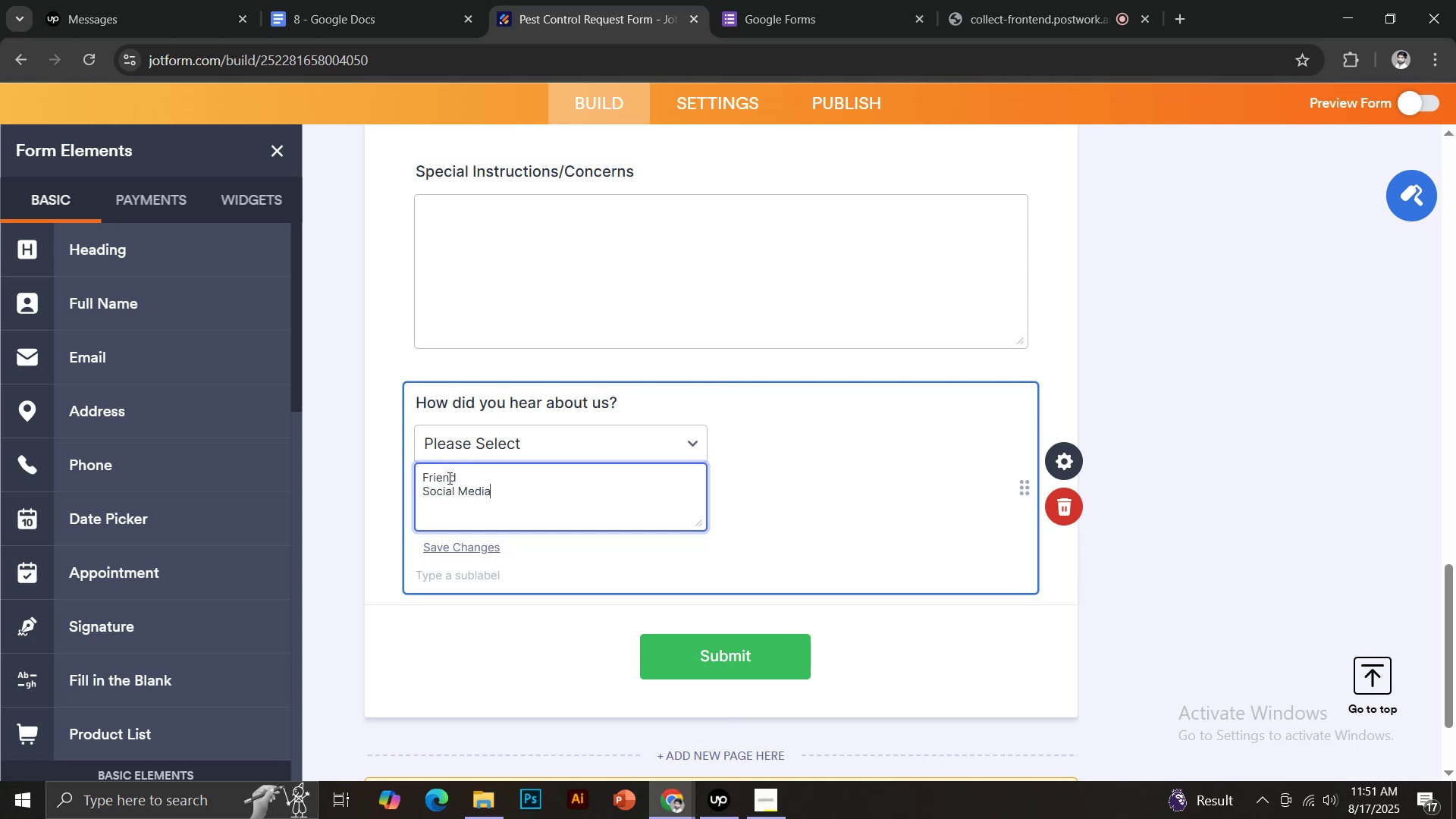 
key(Enter)
 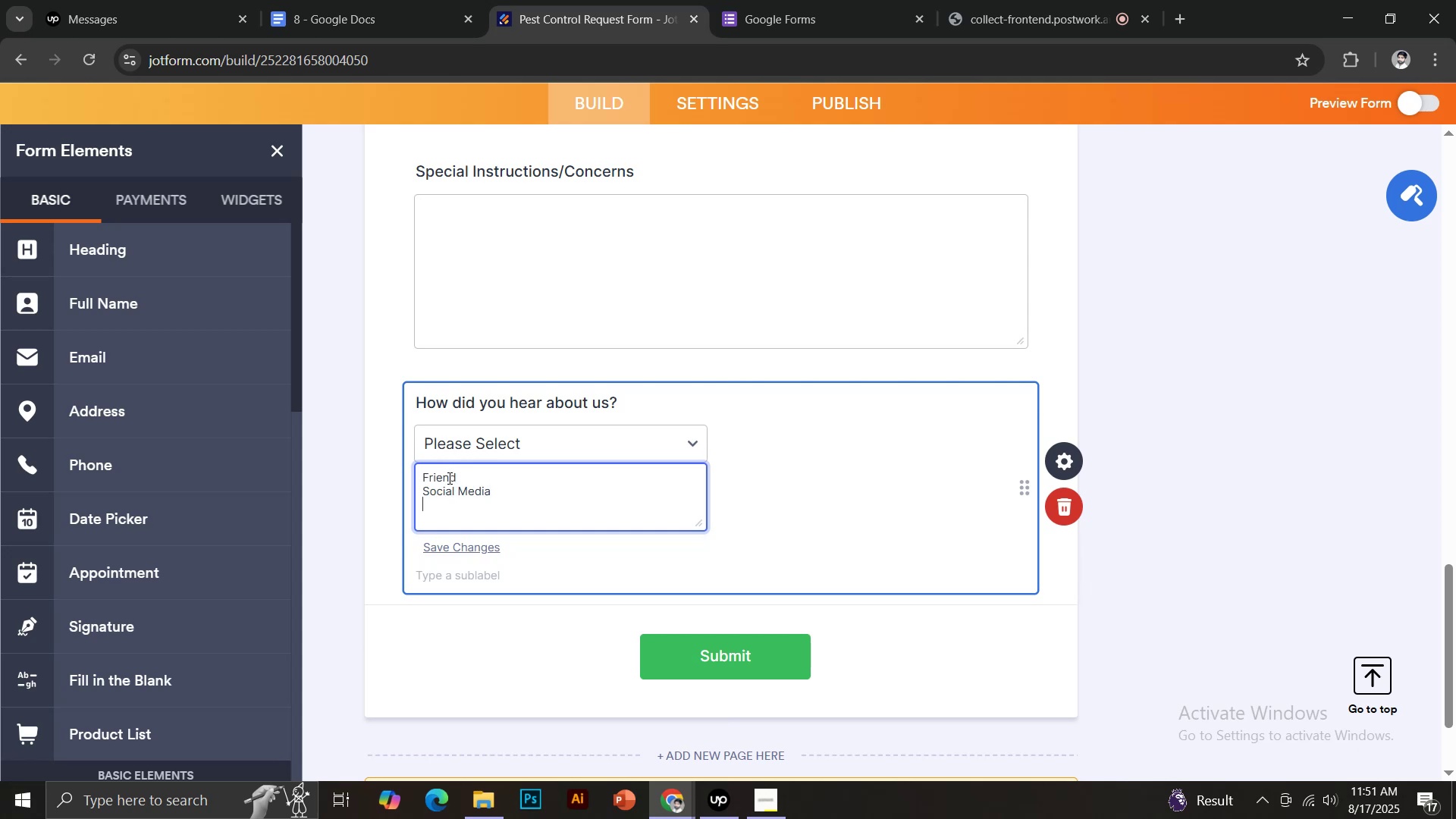 
type(Flyer)
 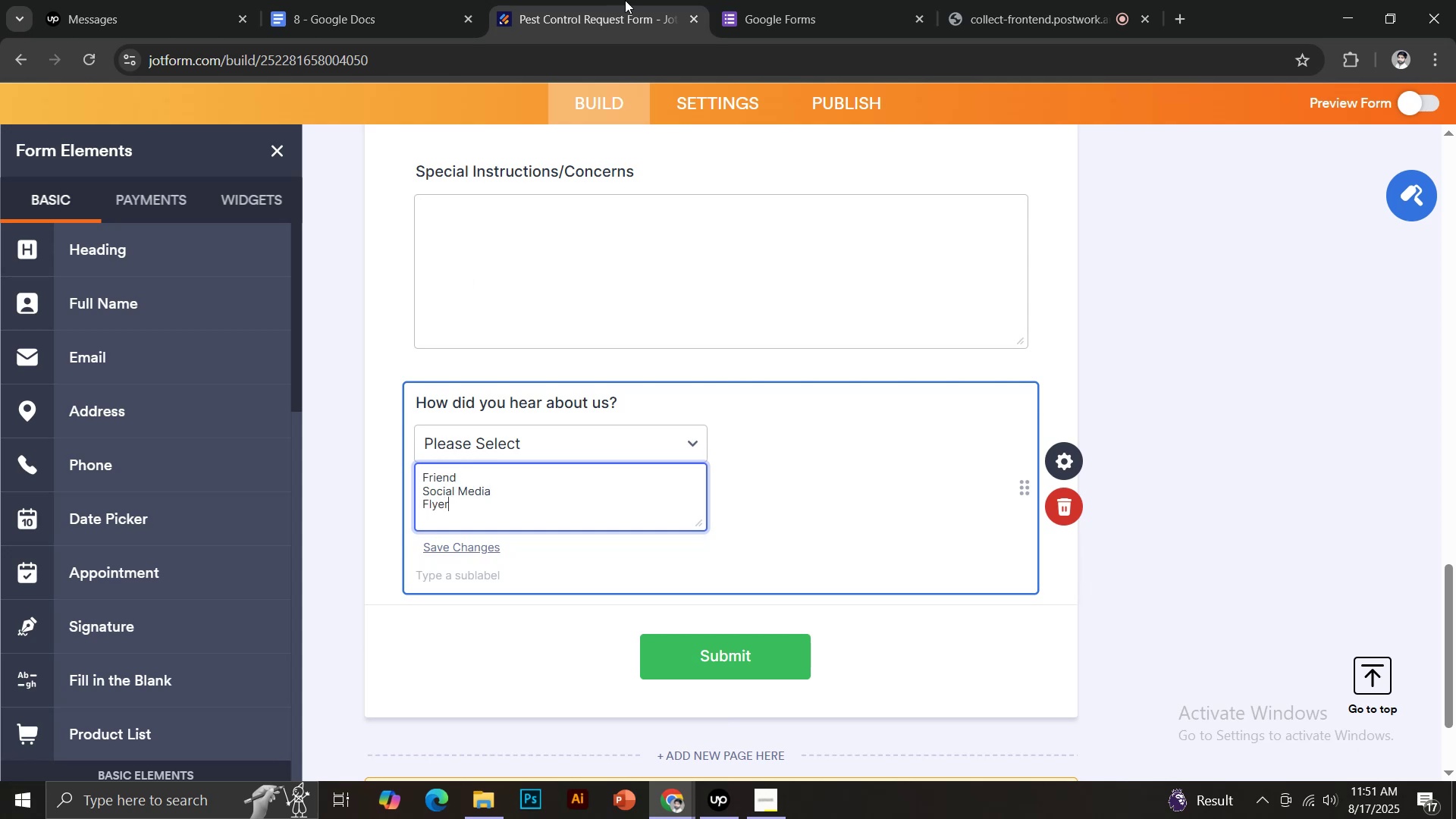 
left_click([339, 0])
 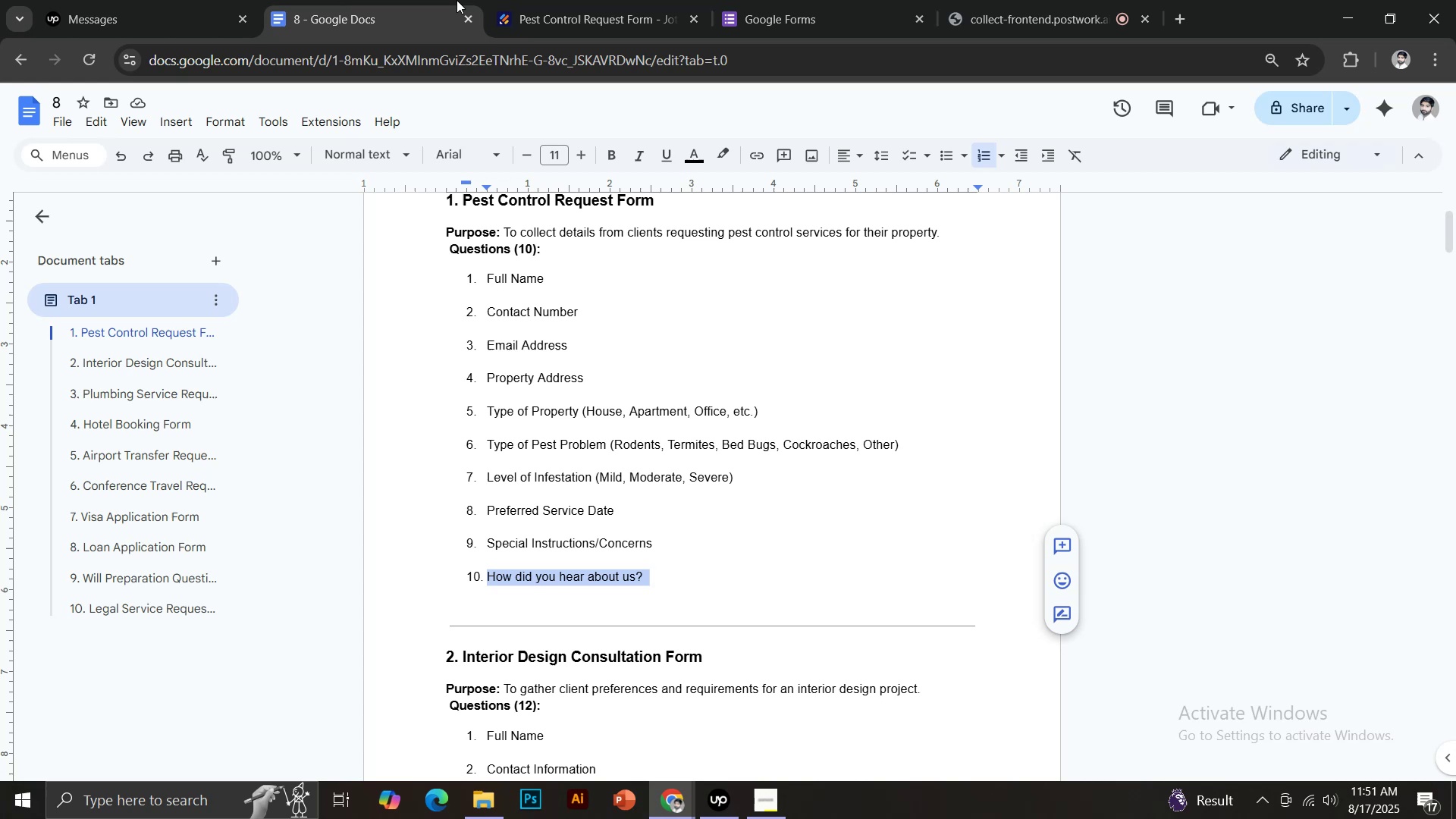 
left_click([522, 0])
 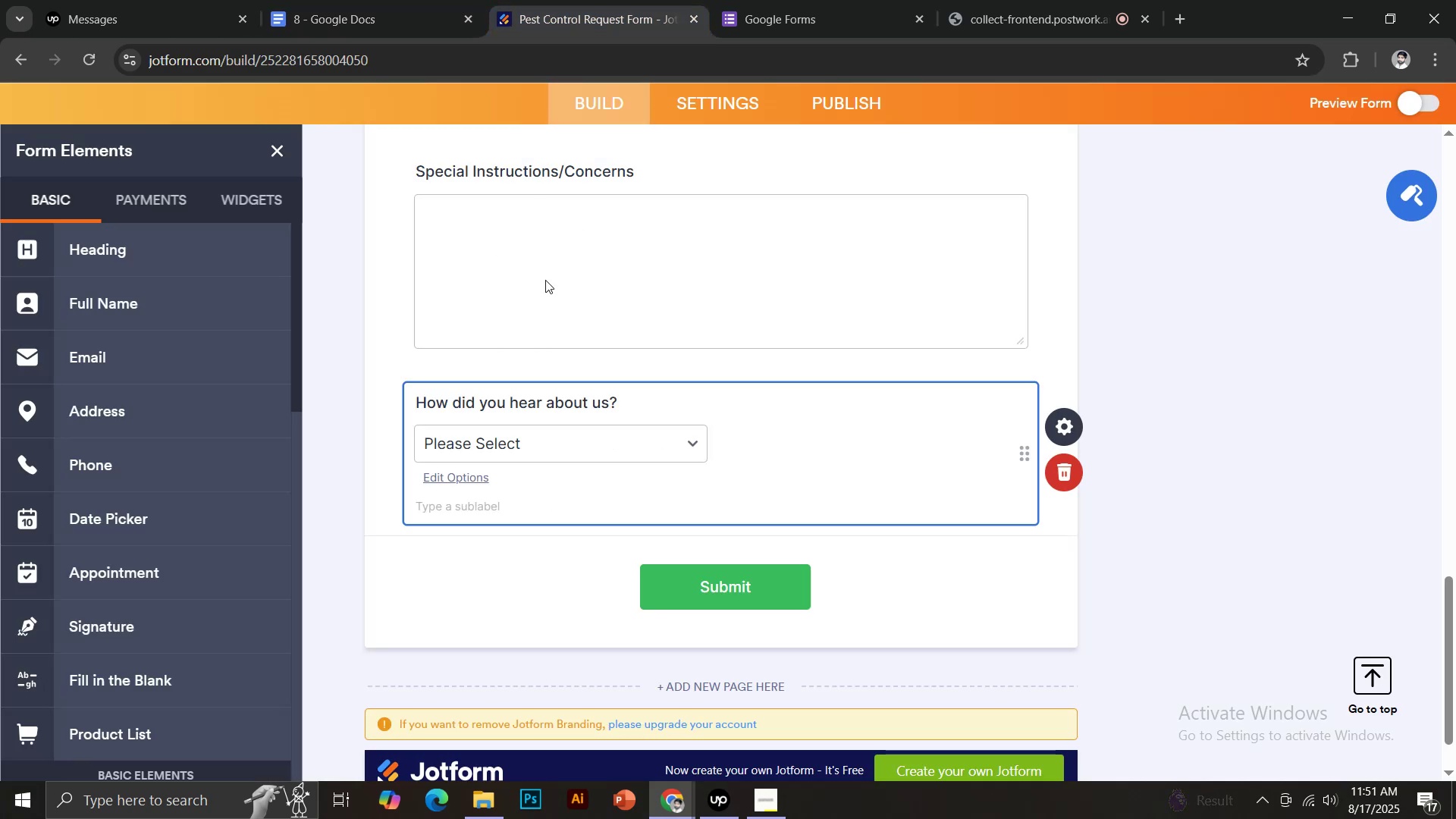 
scroll: coordinate [583, 321], scroll_direction: down, amount: 3.0
 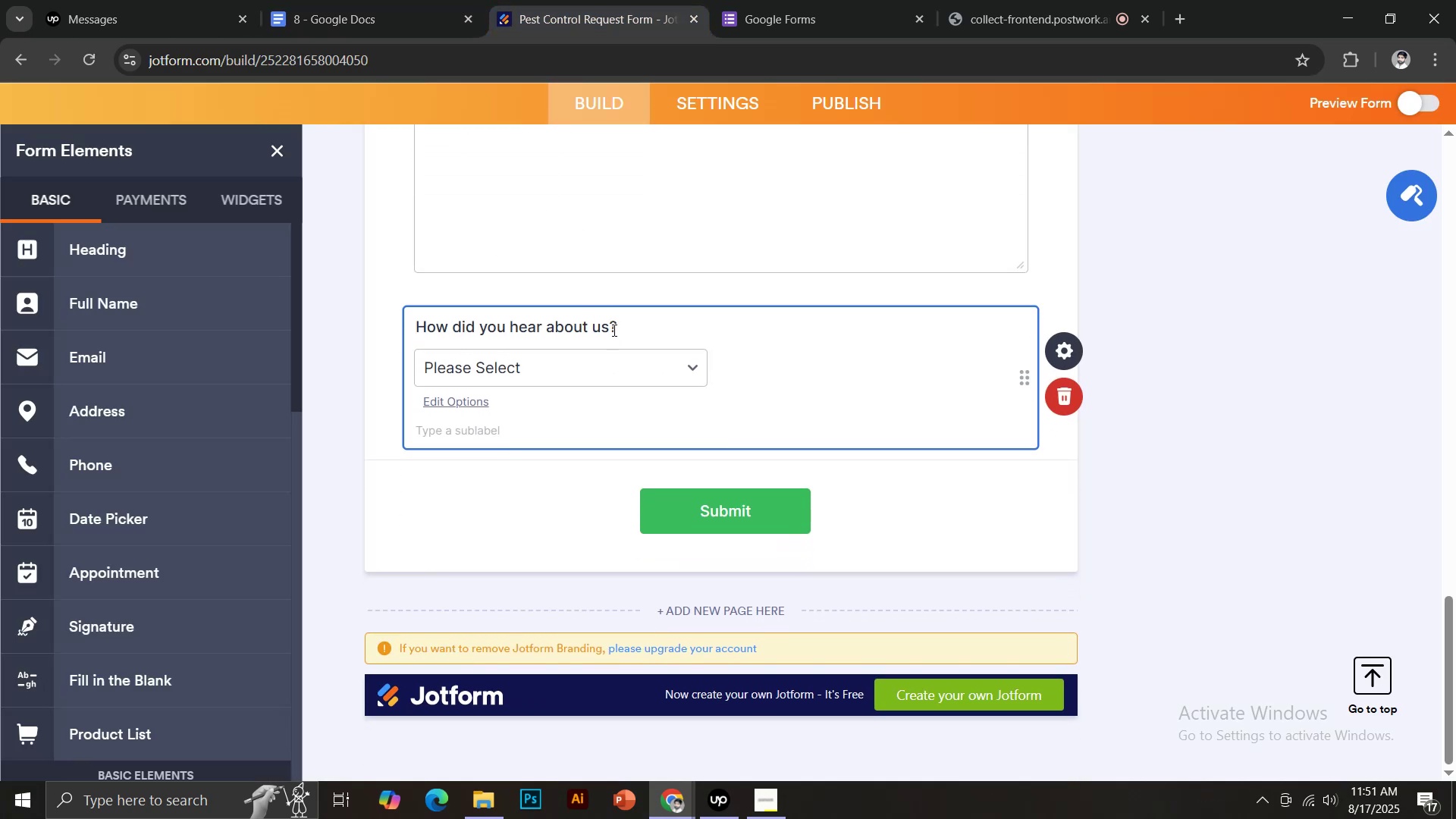 
left_click([482, 399])
 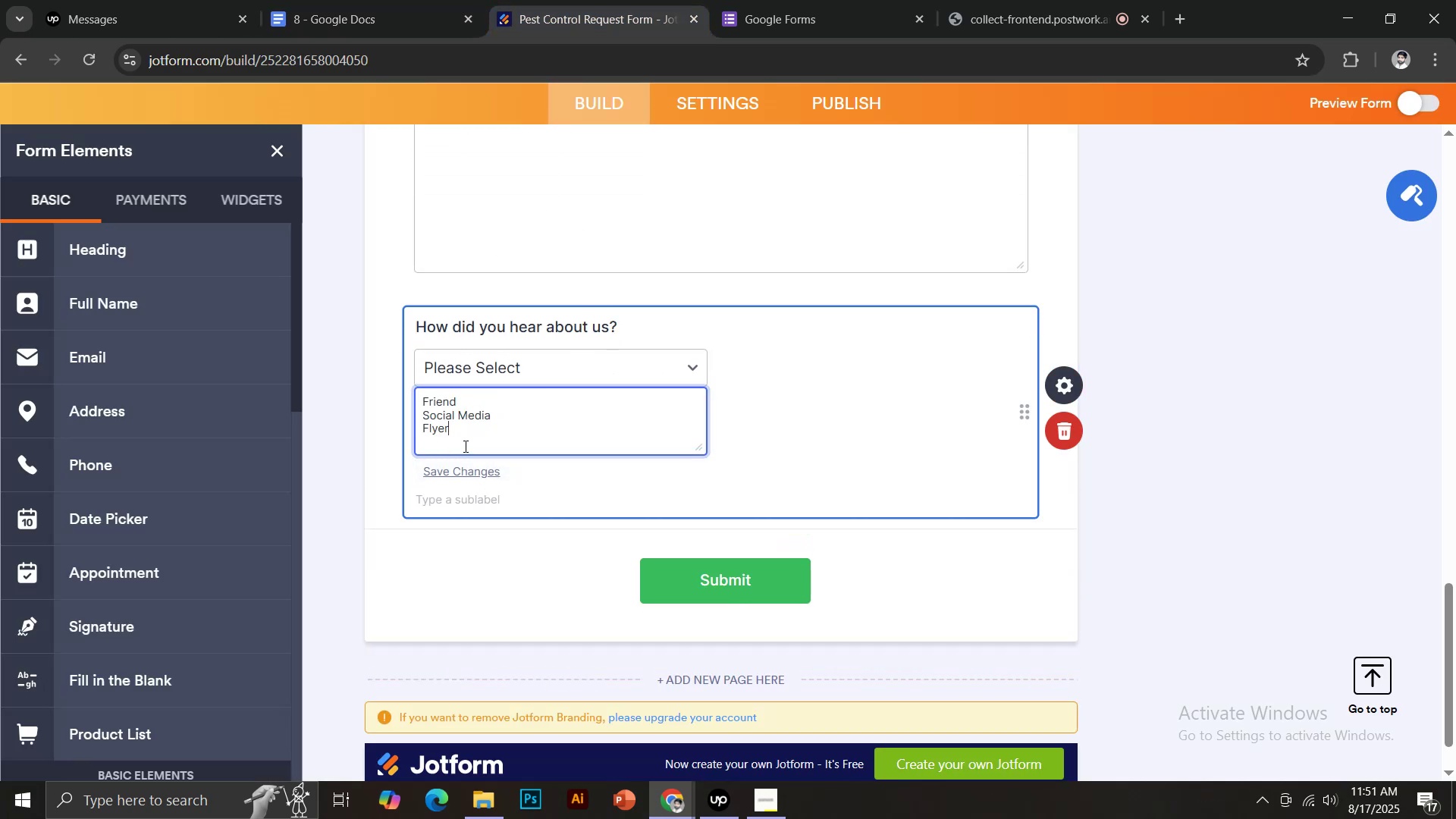 
key(Enter)
 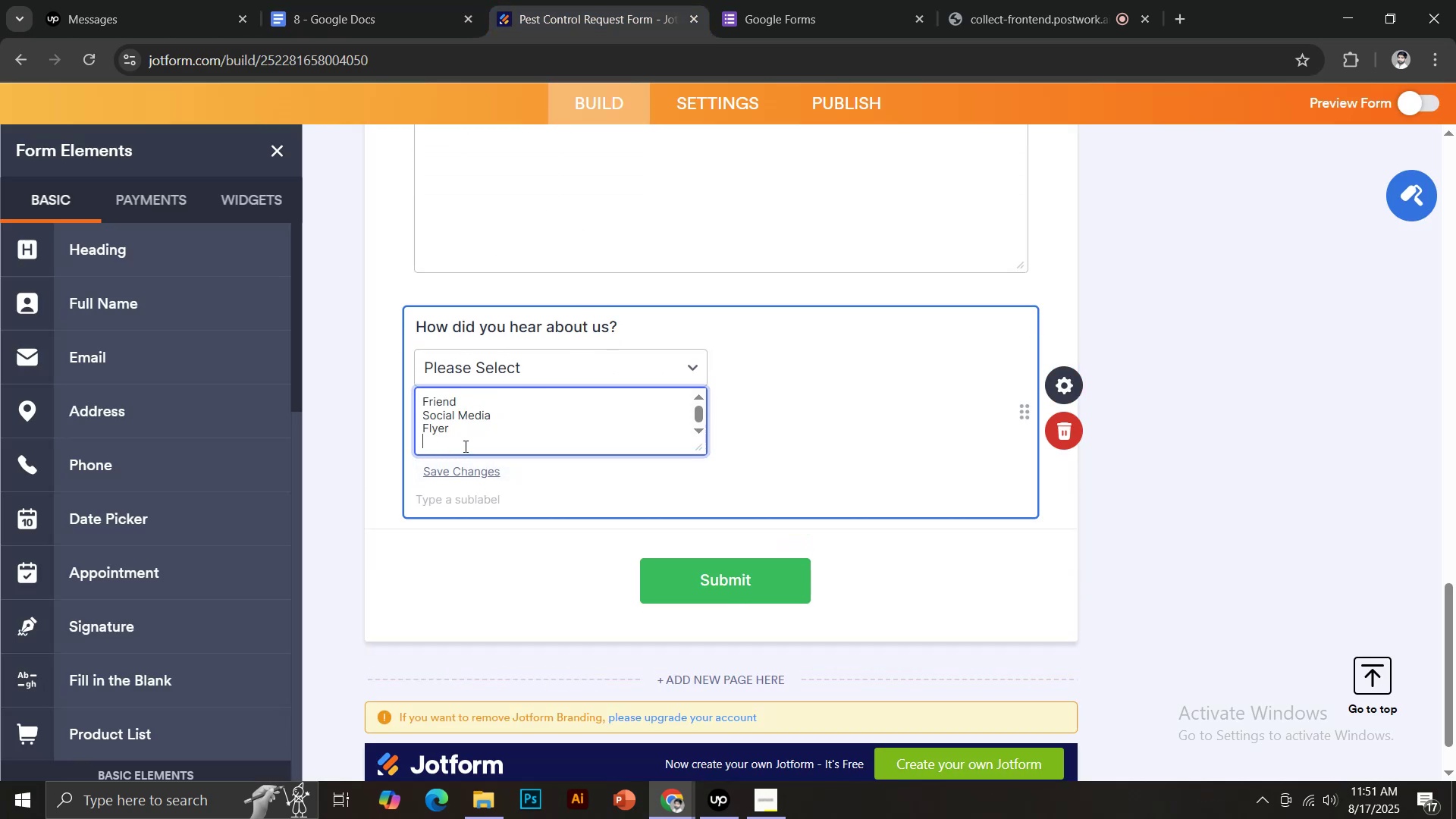 
type(Other)
 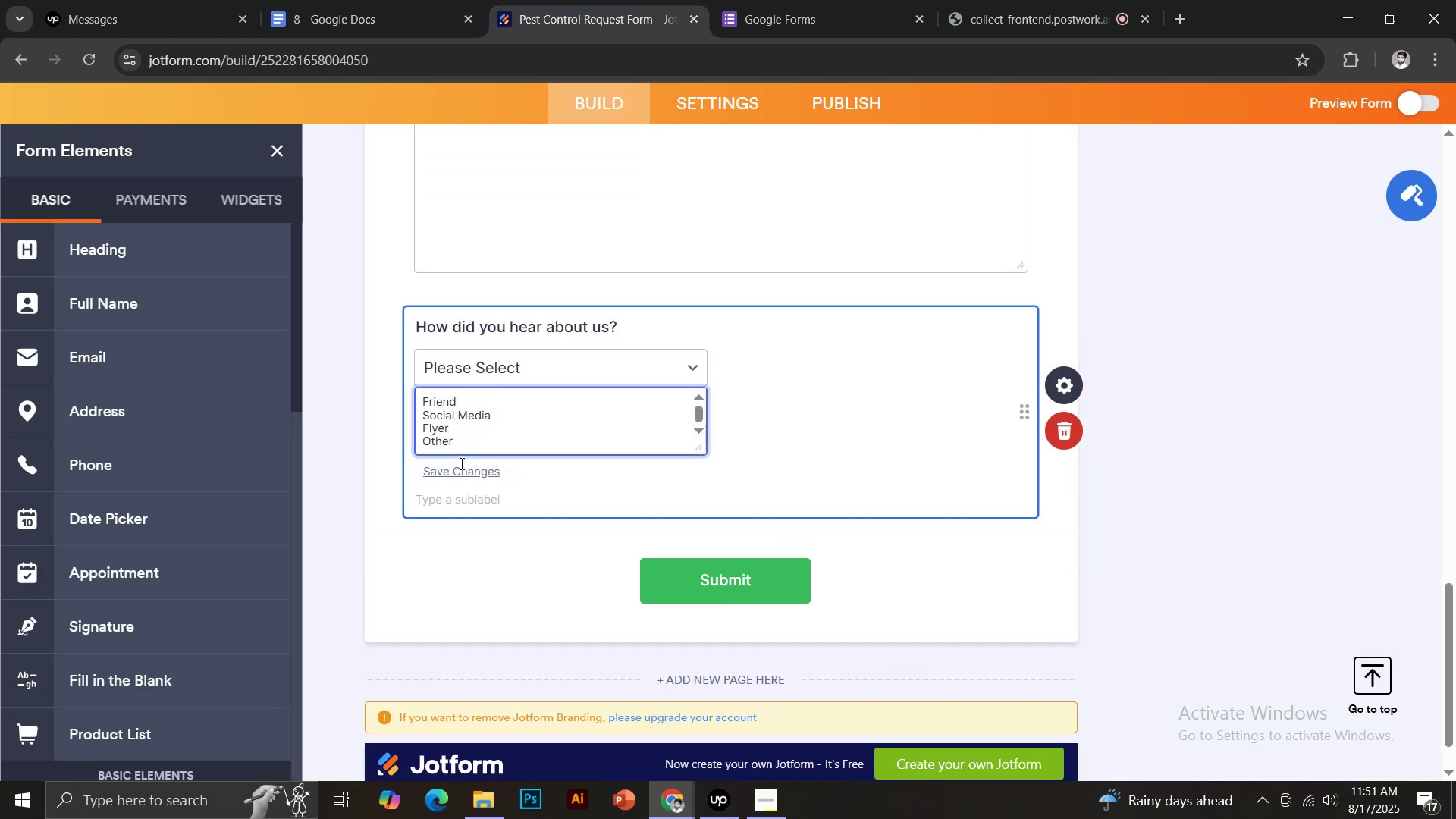 
left_click([457, 476])
 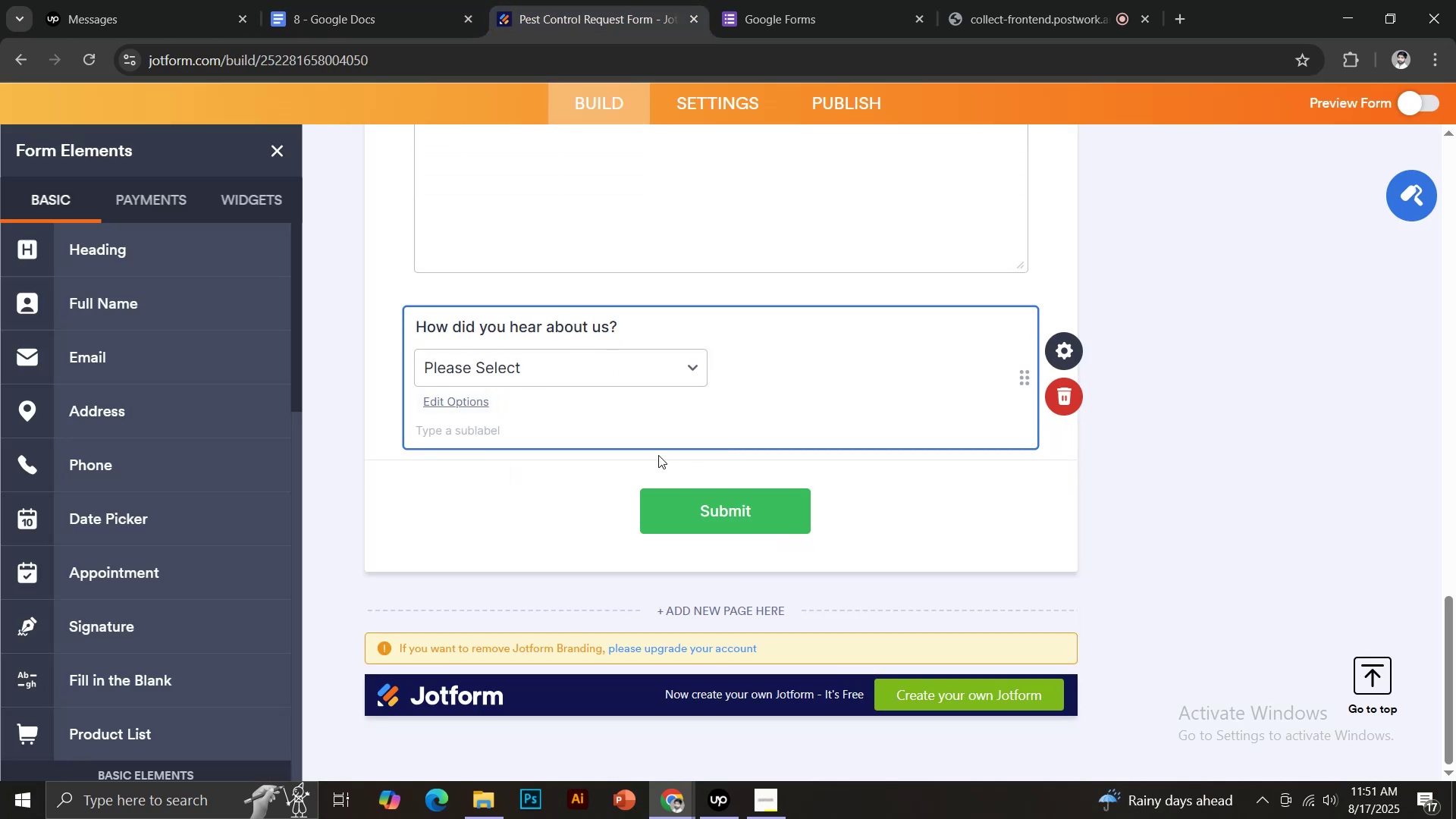 
scroll: coordinate [657, 461], scroll_direction: up, amount: 1.0
 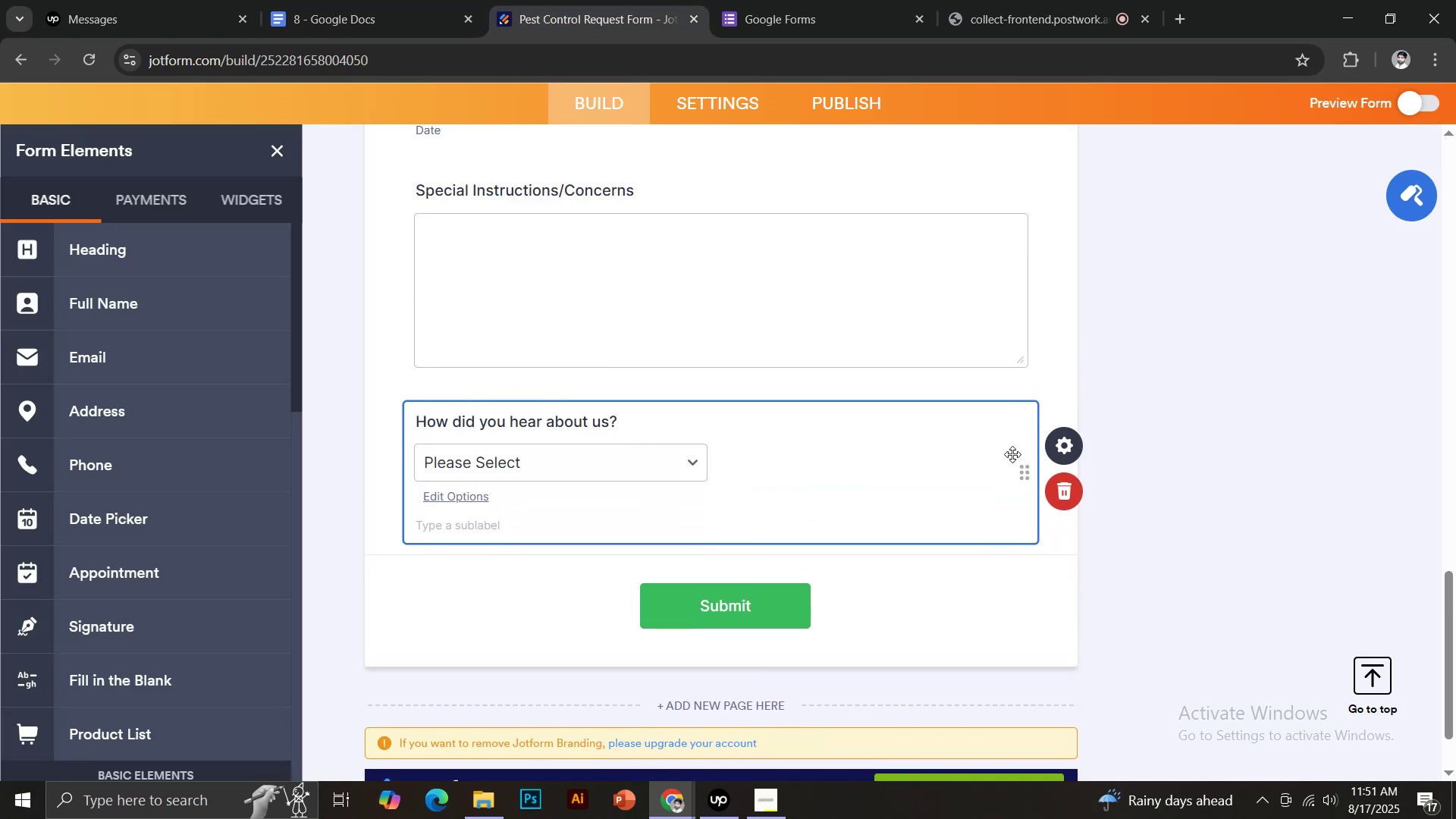 
left_click([1056, 444])
 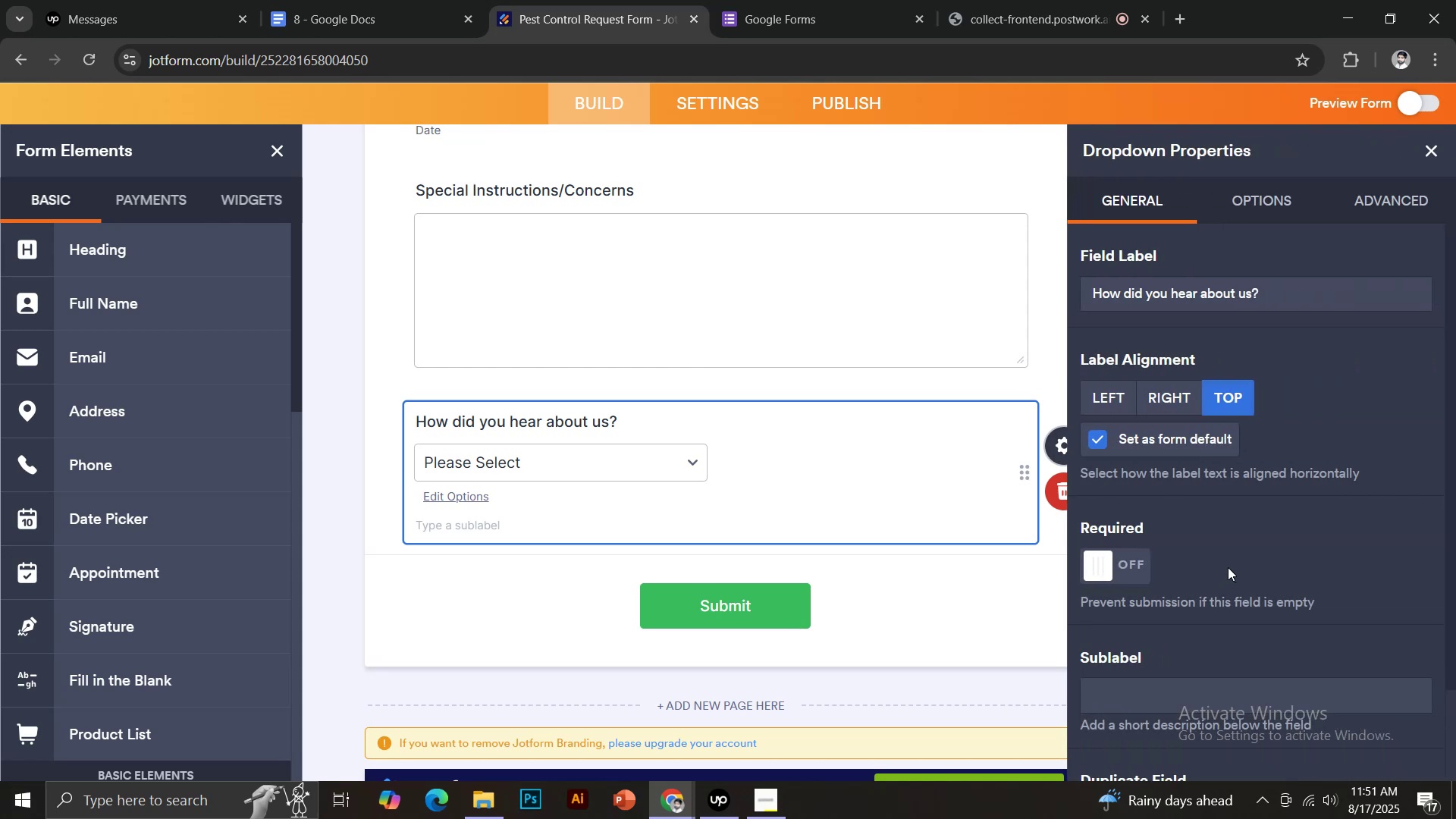 
scroll: coordinate [887, 504], scroll_direction: up, amount: 3.0
 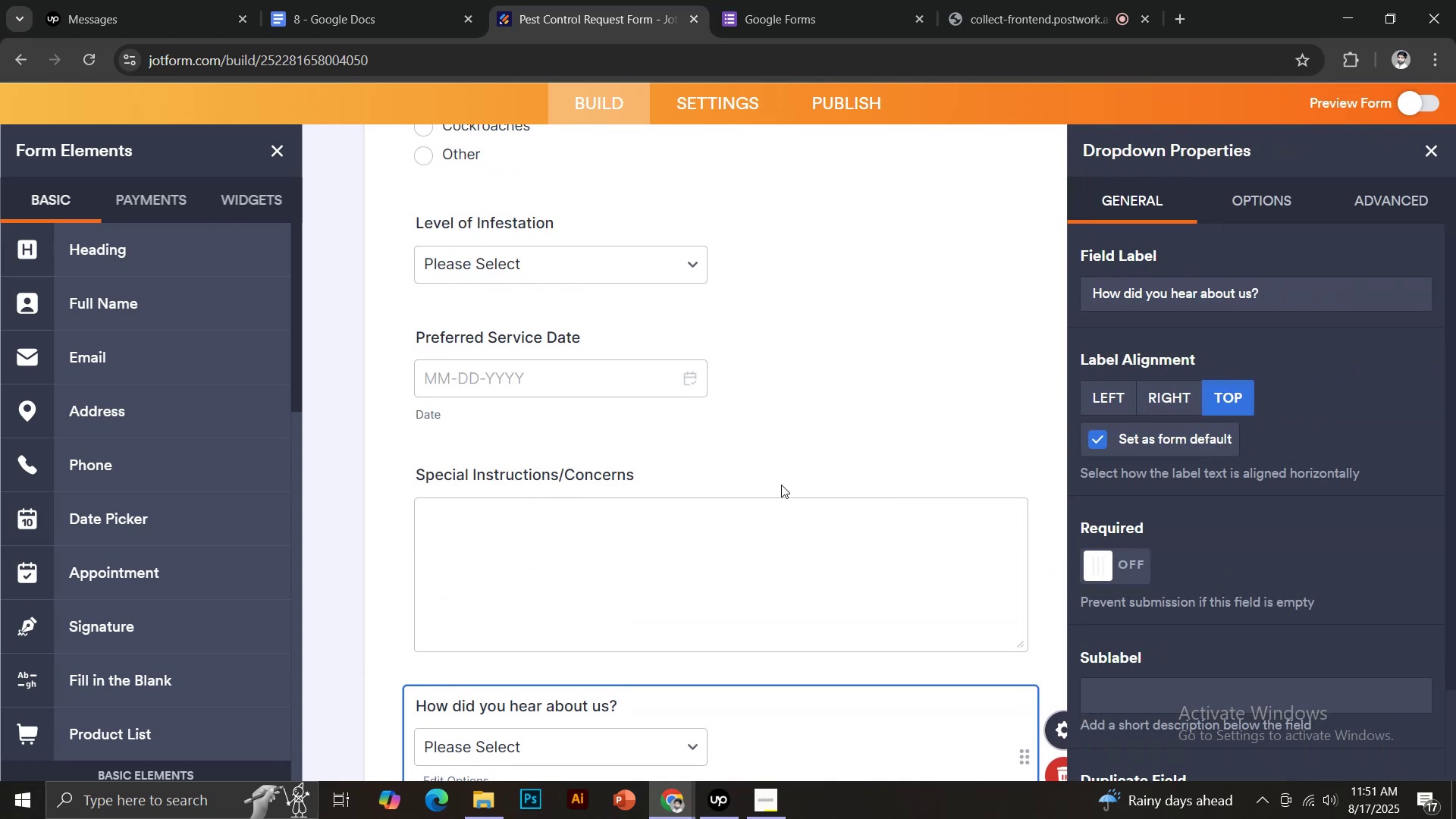 
left_click([759, 475])
 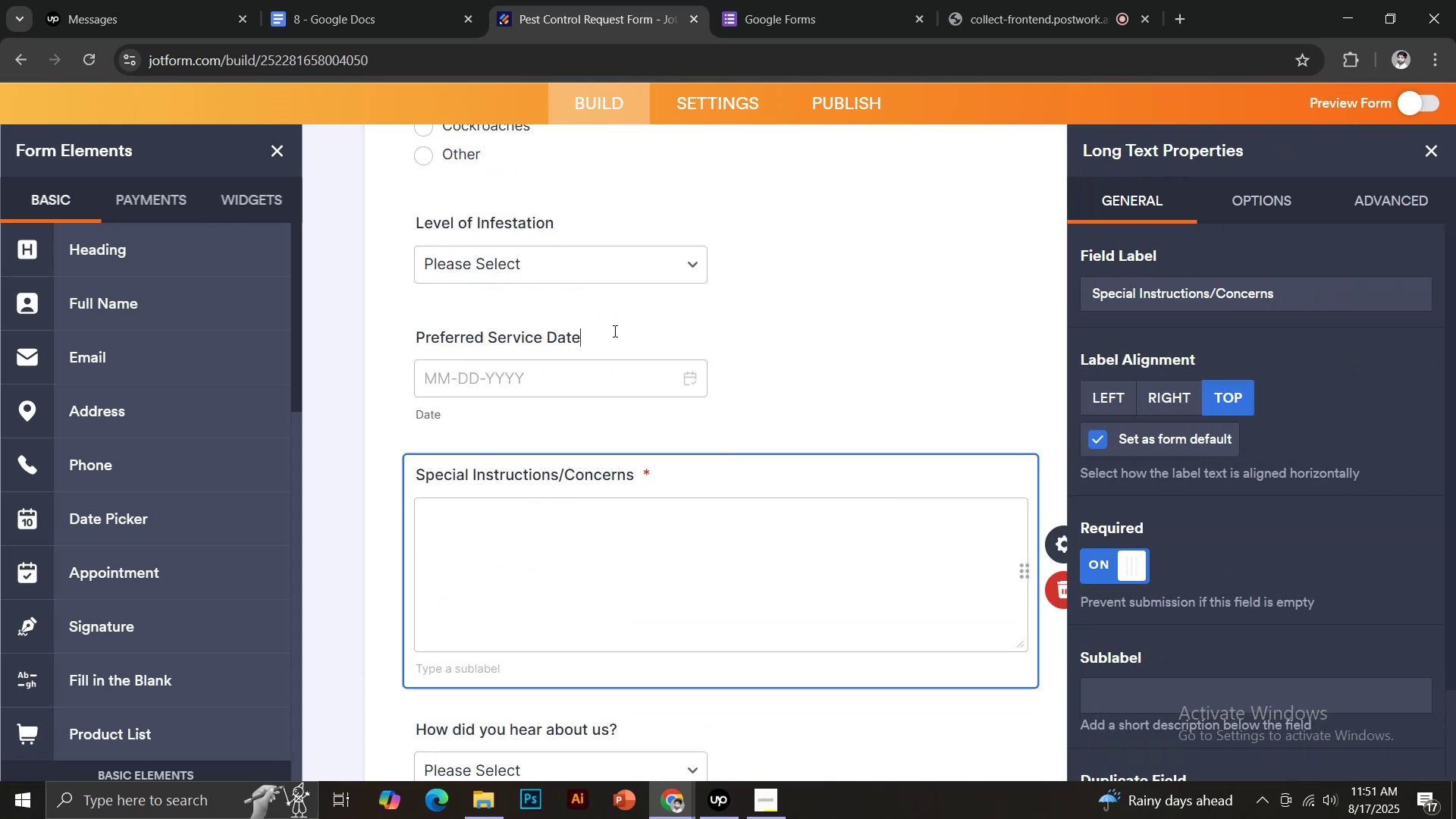 
left_click([1127, 558])
 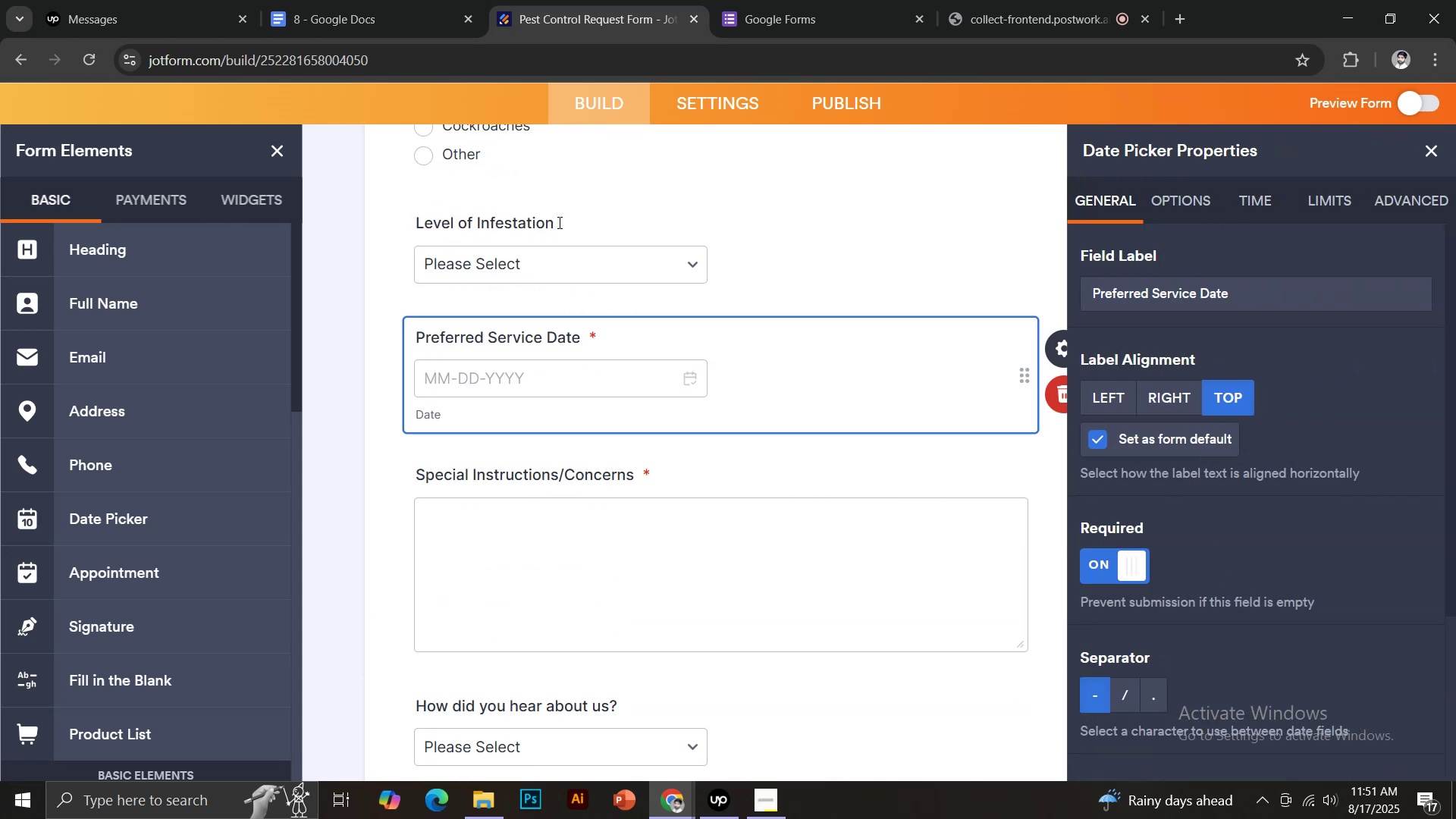 
left_click([558, 221])
 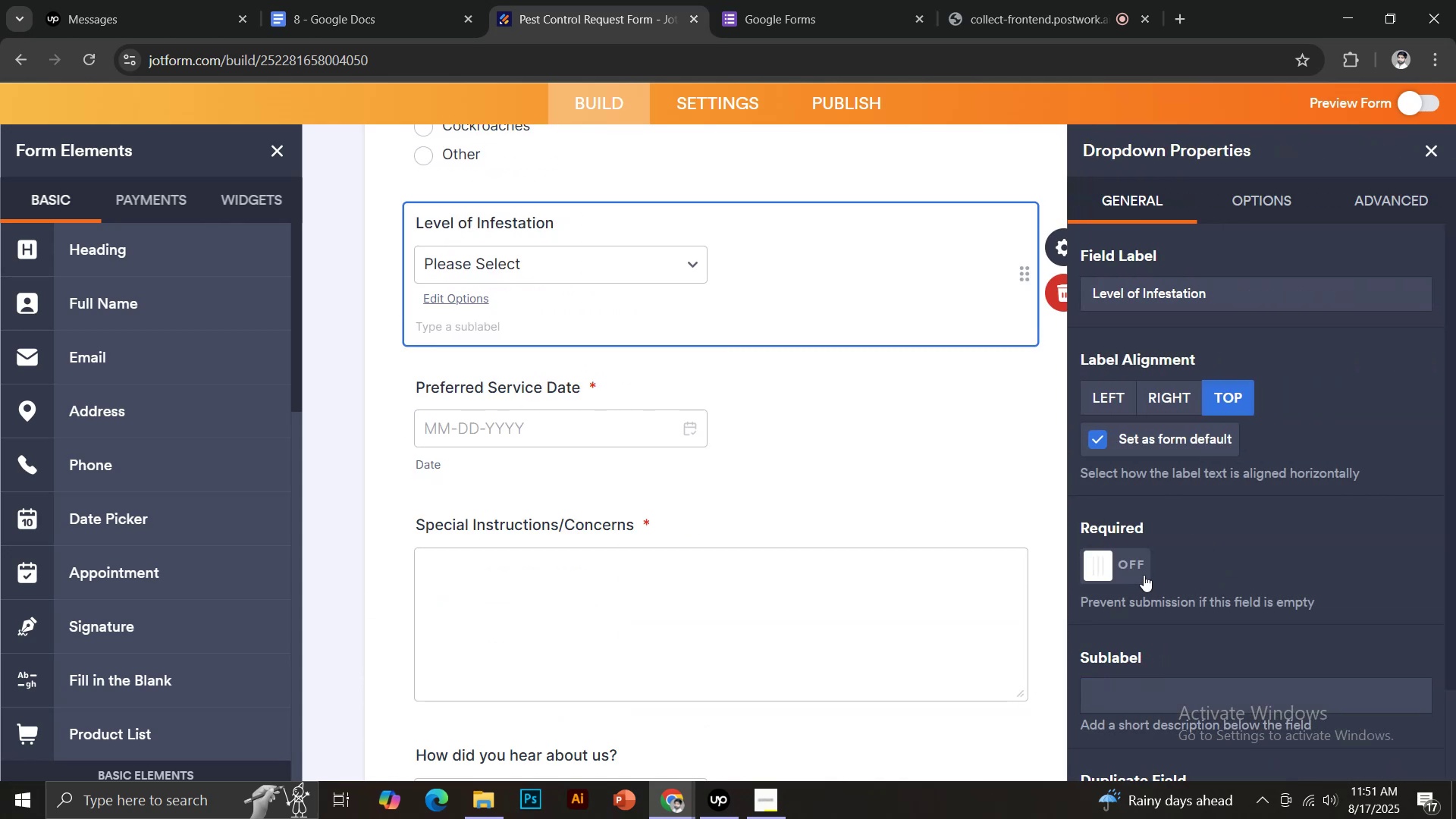 
left_click([1135, 570])
 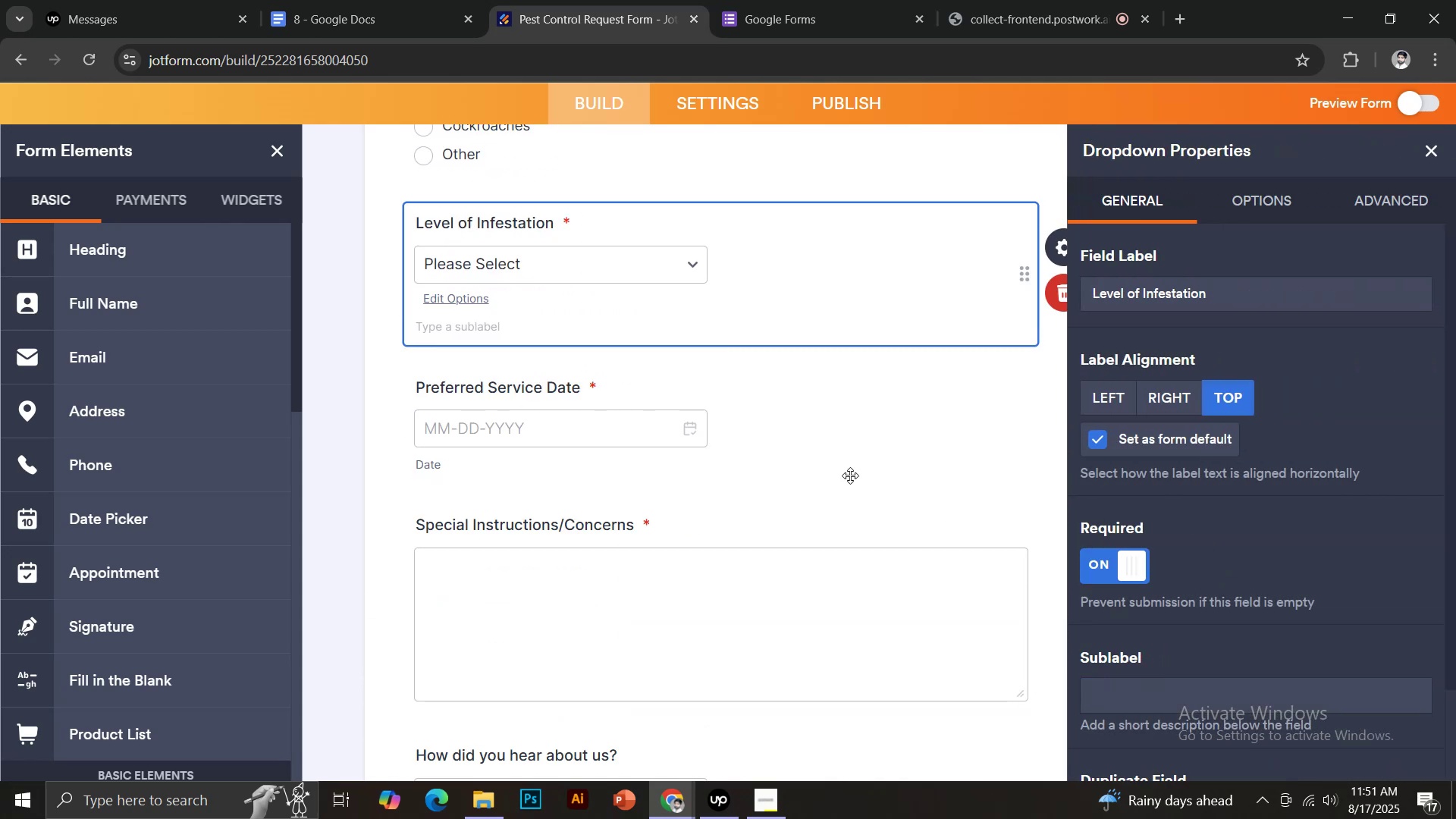 
scroll: coordinate [815, 474], scroll_direction: up, amount: 3.0
 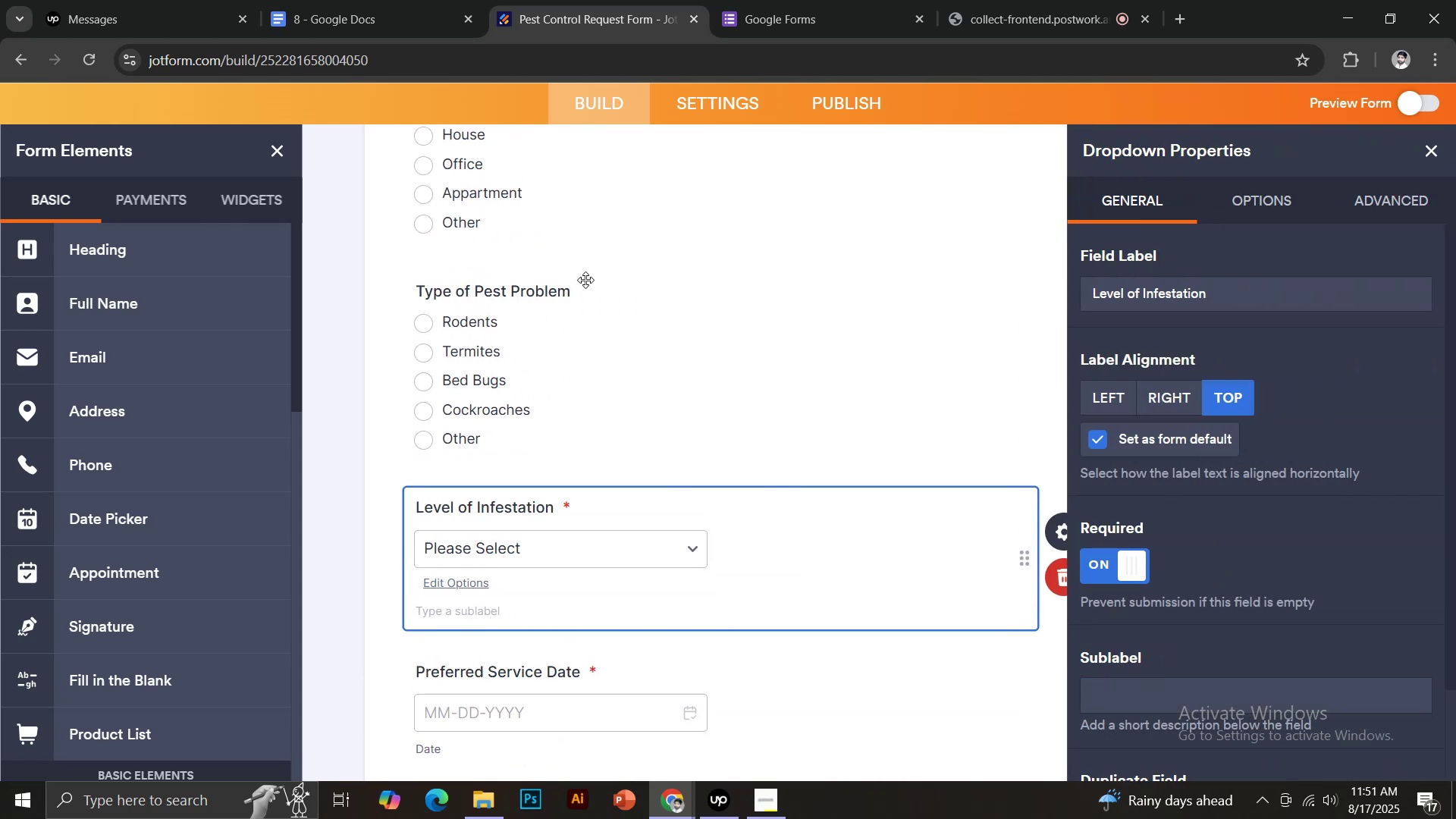 
double_click([587, 287])
 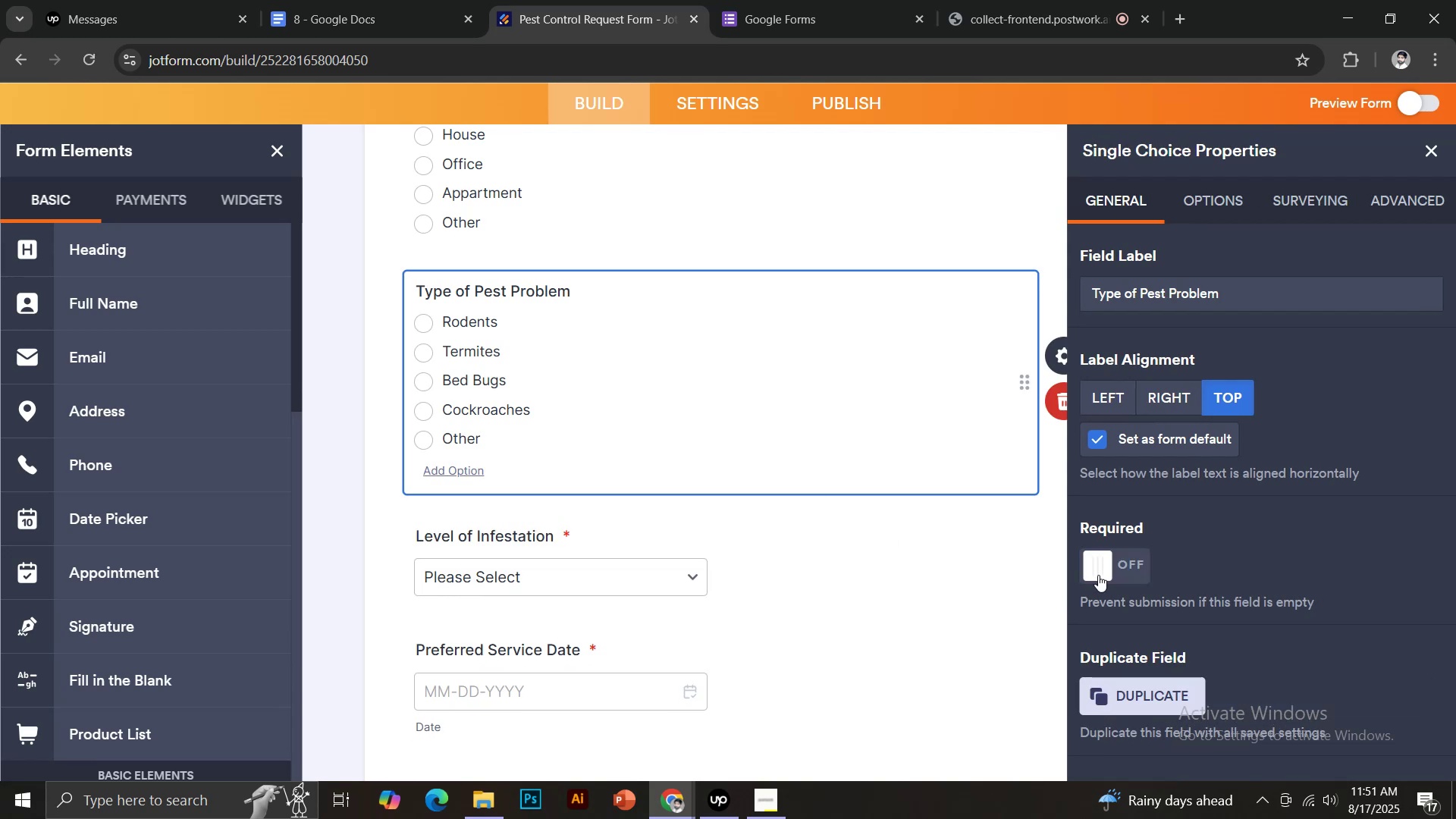 
left_click([1119, 571])
 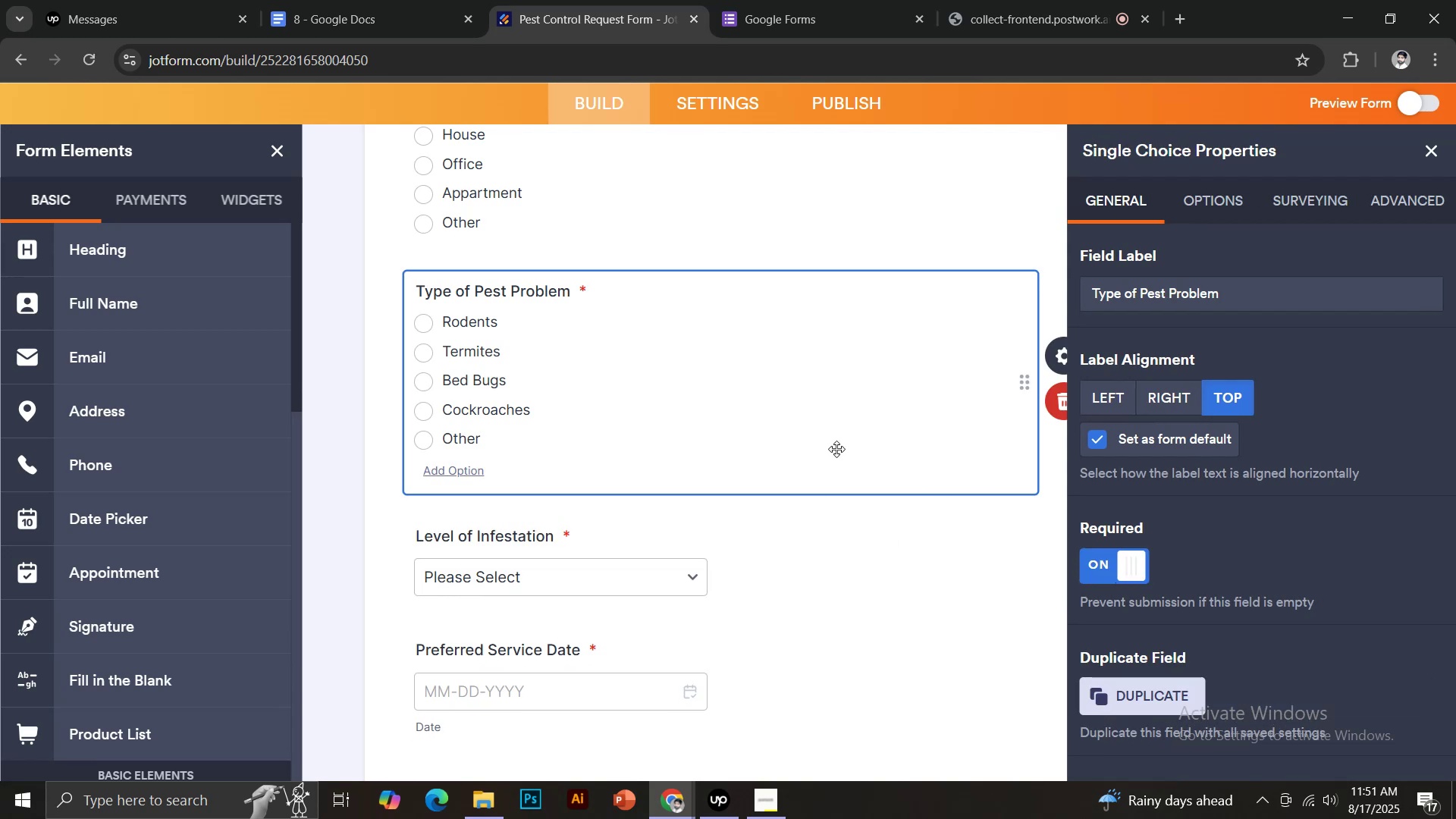 
scroll: coordinate [681, 400], scroll_direction: up, amount: 6.0
 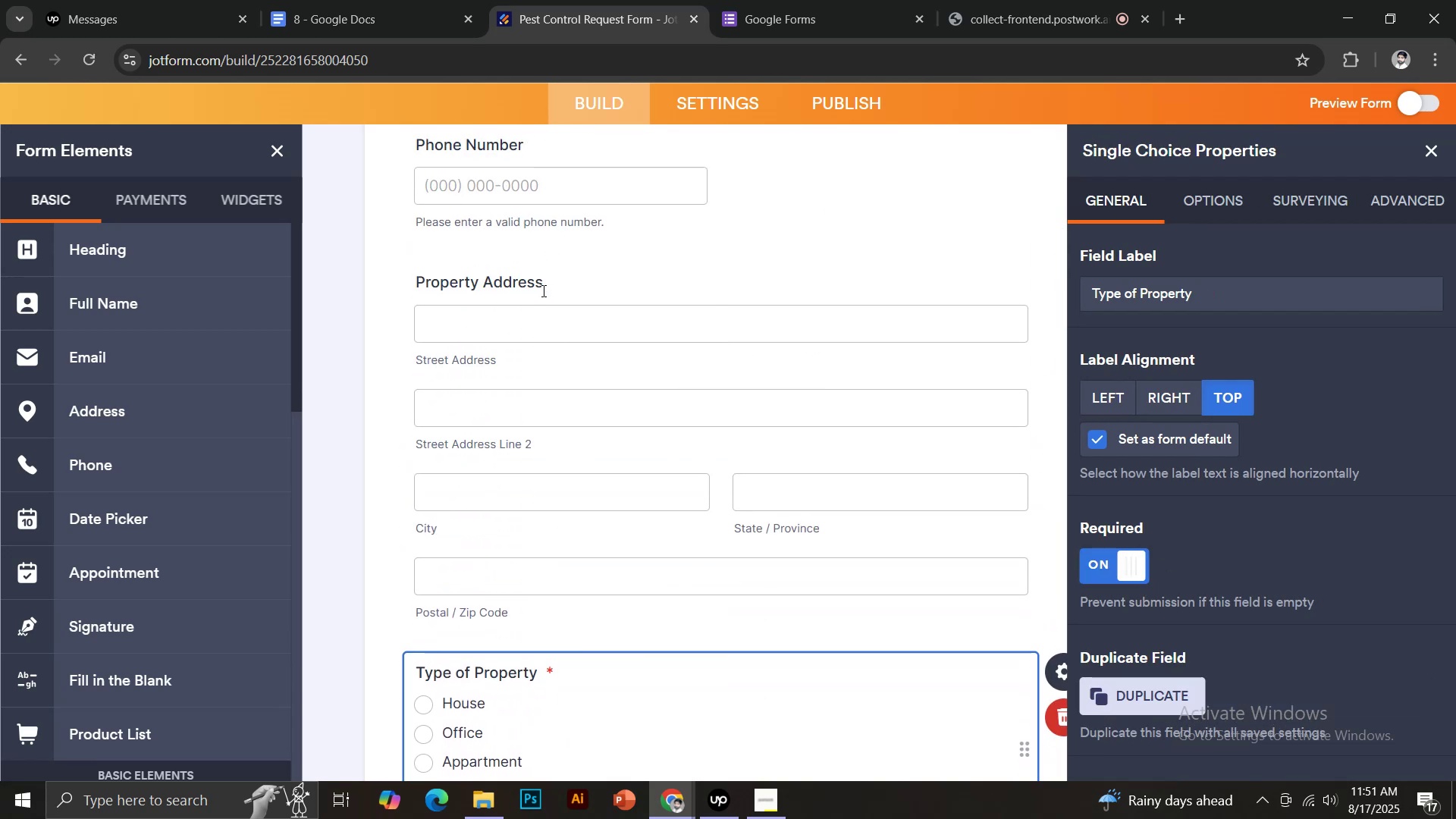 
left_click([545, 290])
 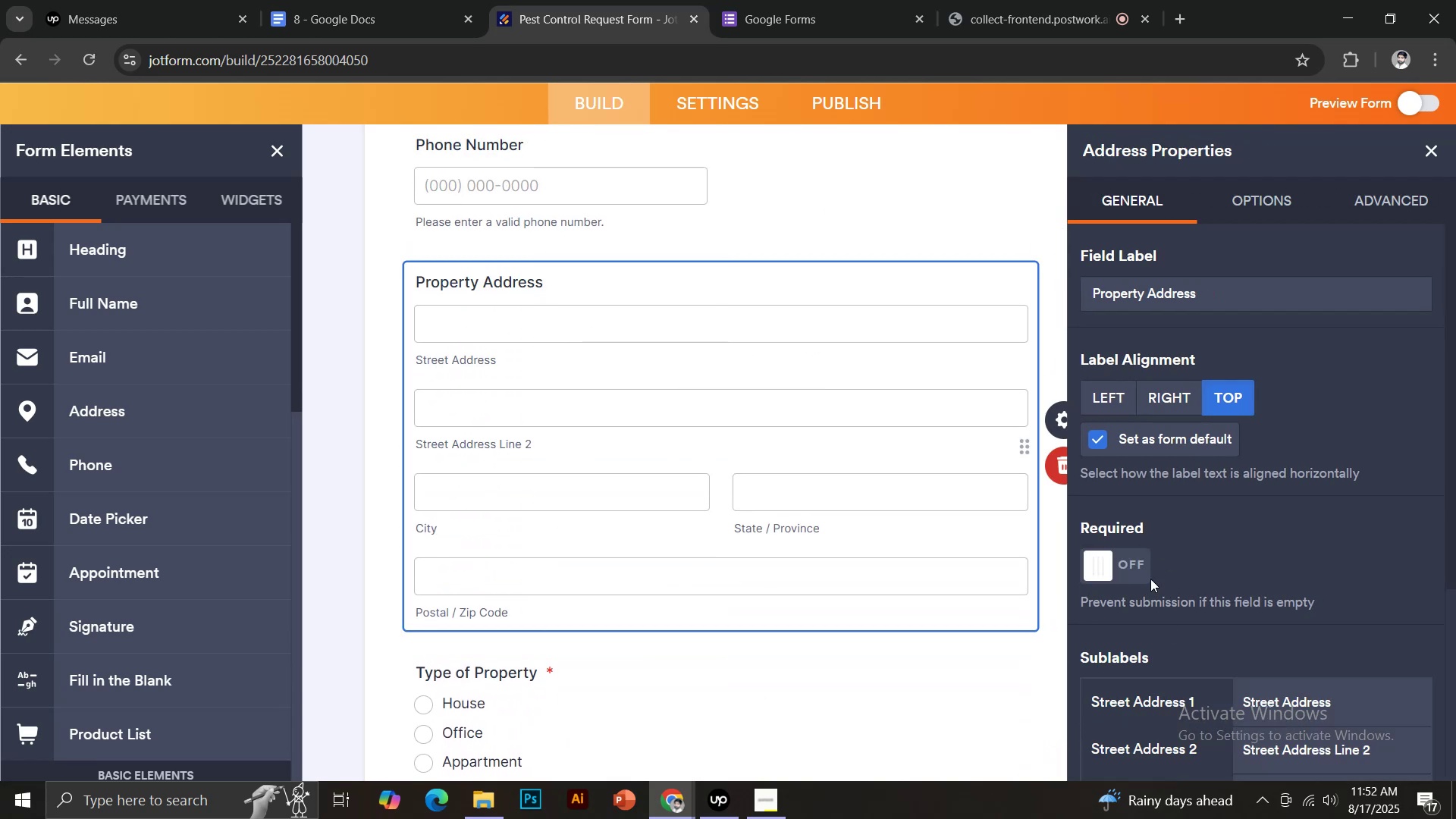 
left_click([1144, 576])
 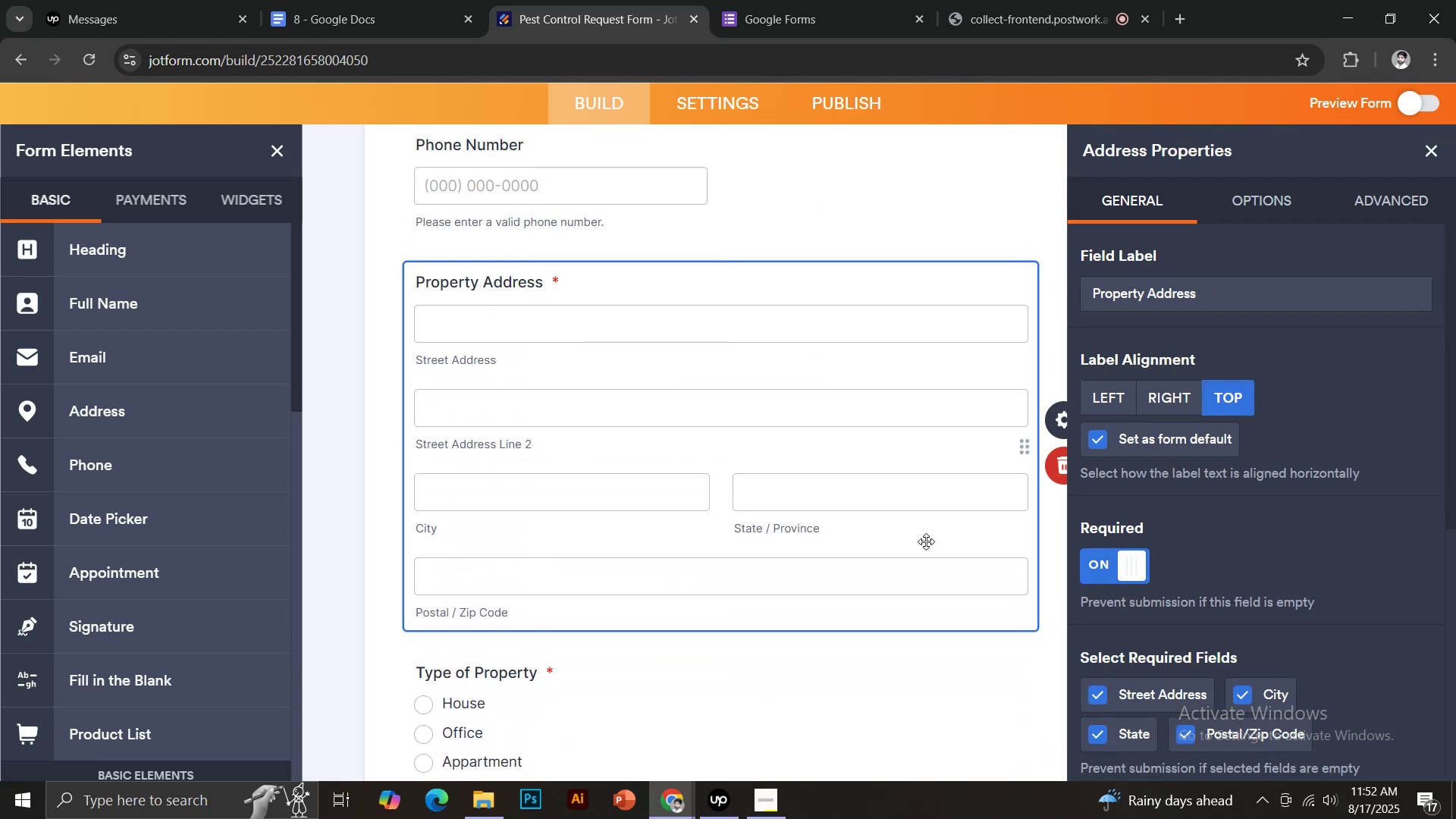 
scroll: coordinate [920, 539], scroll_direction: up, amount: 3.0
 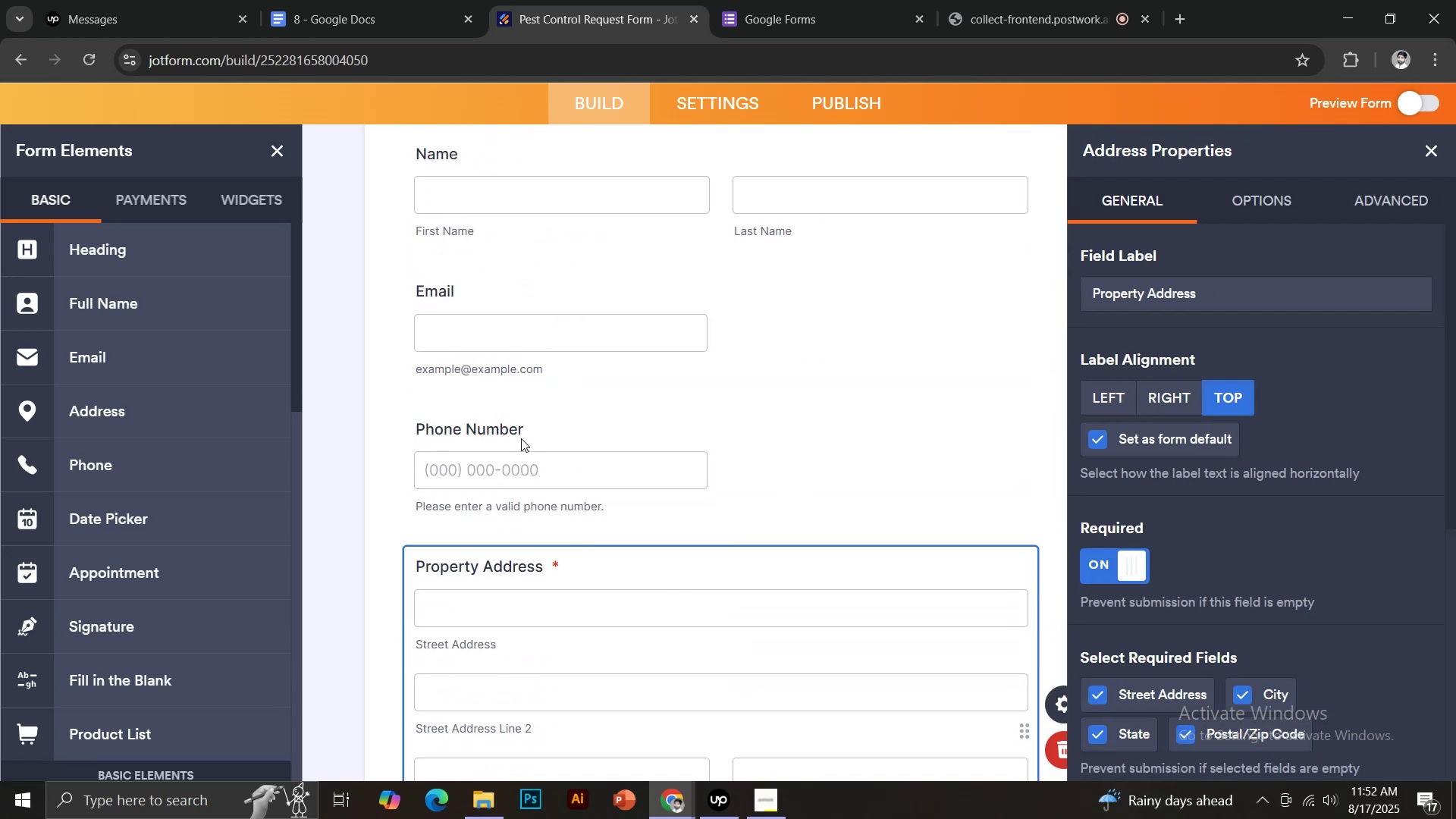 
left_click([521, 429])
 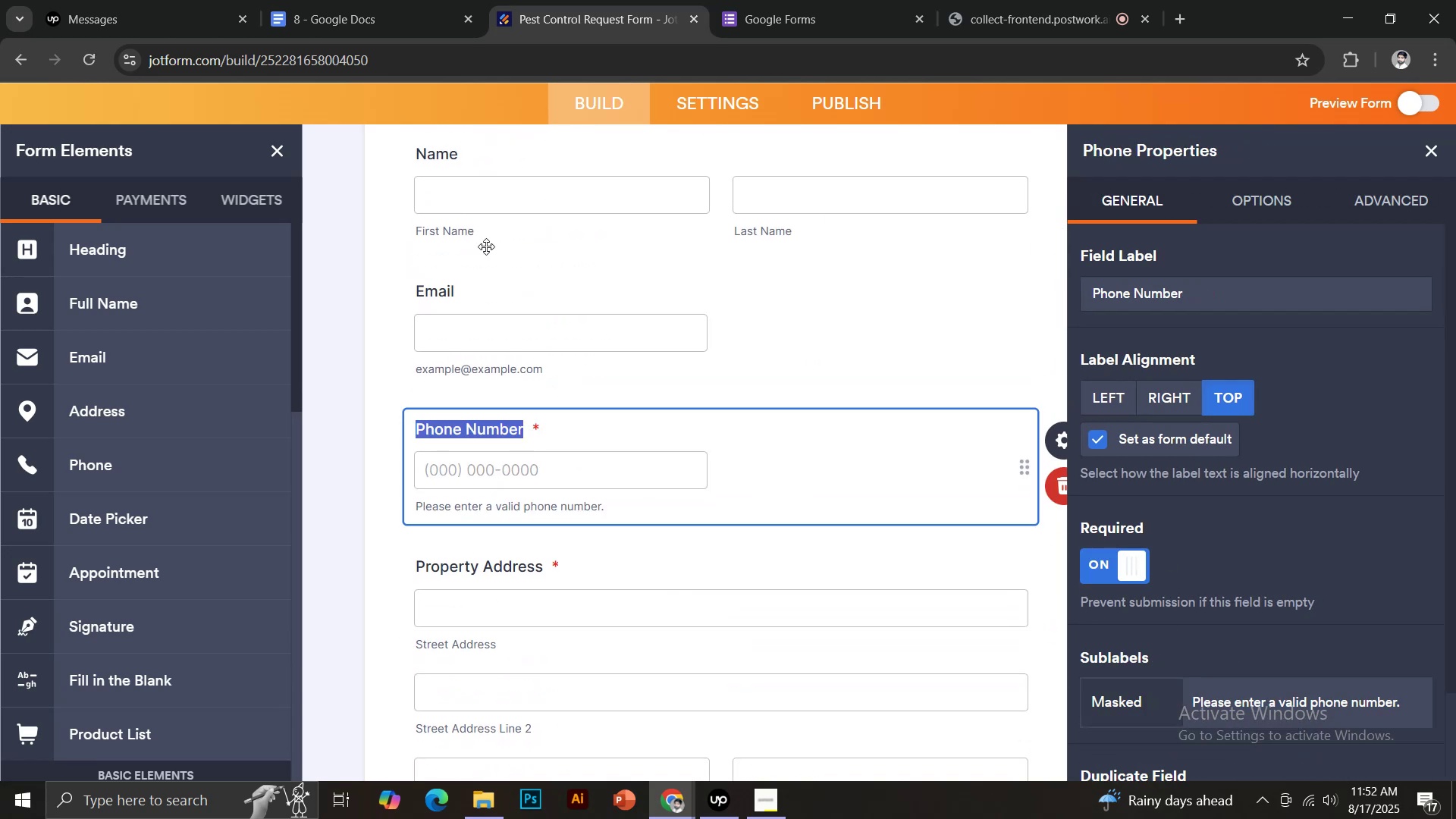 
left_click([464, 295])
 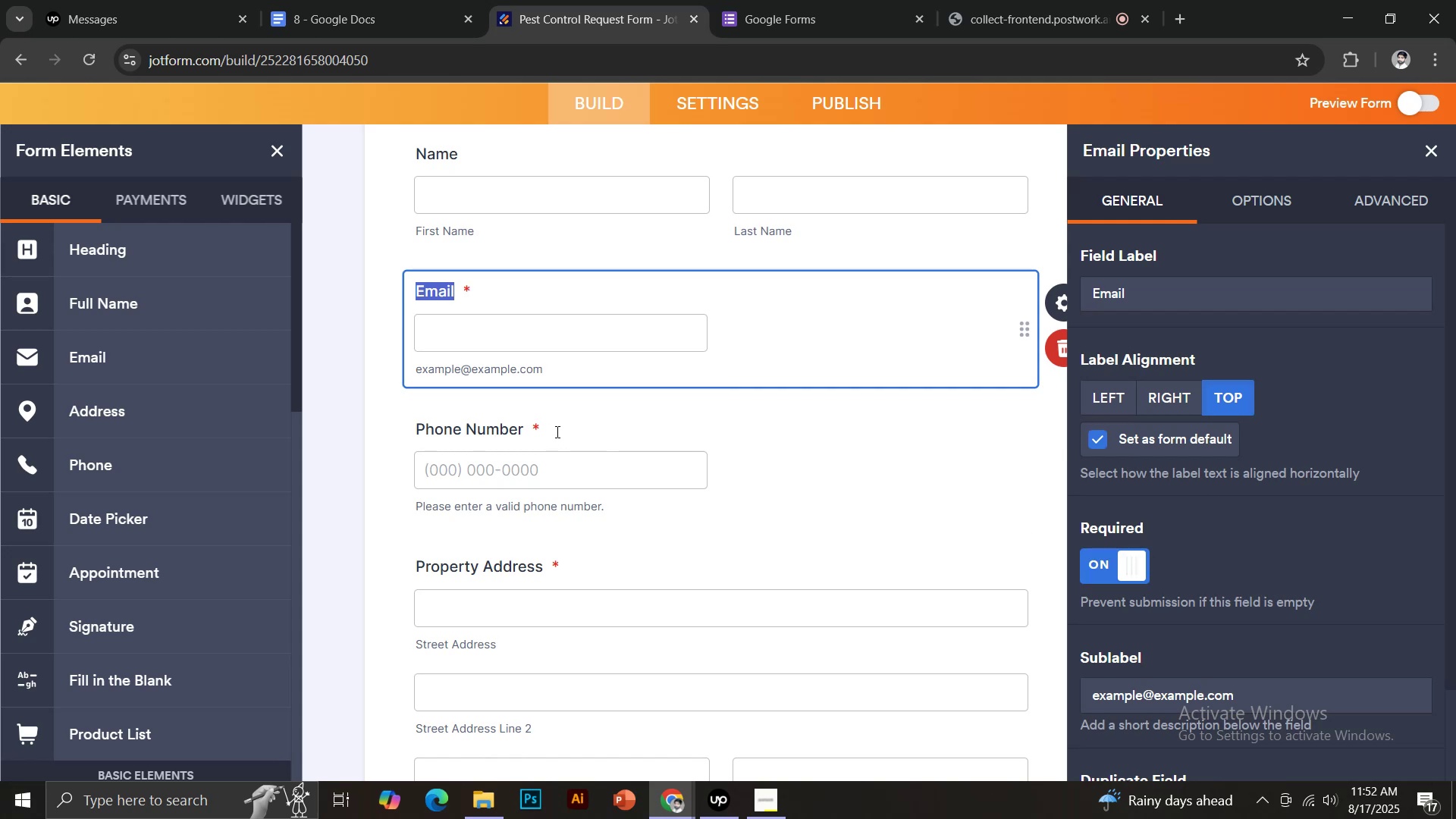 
left_click([506, 163])
 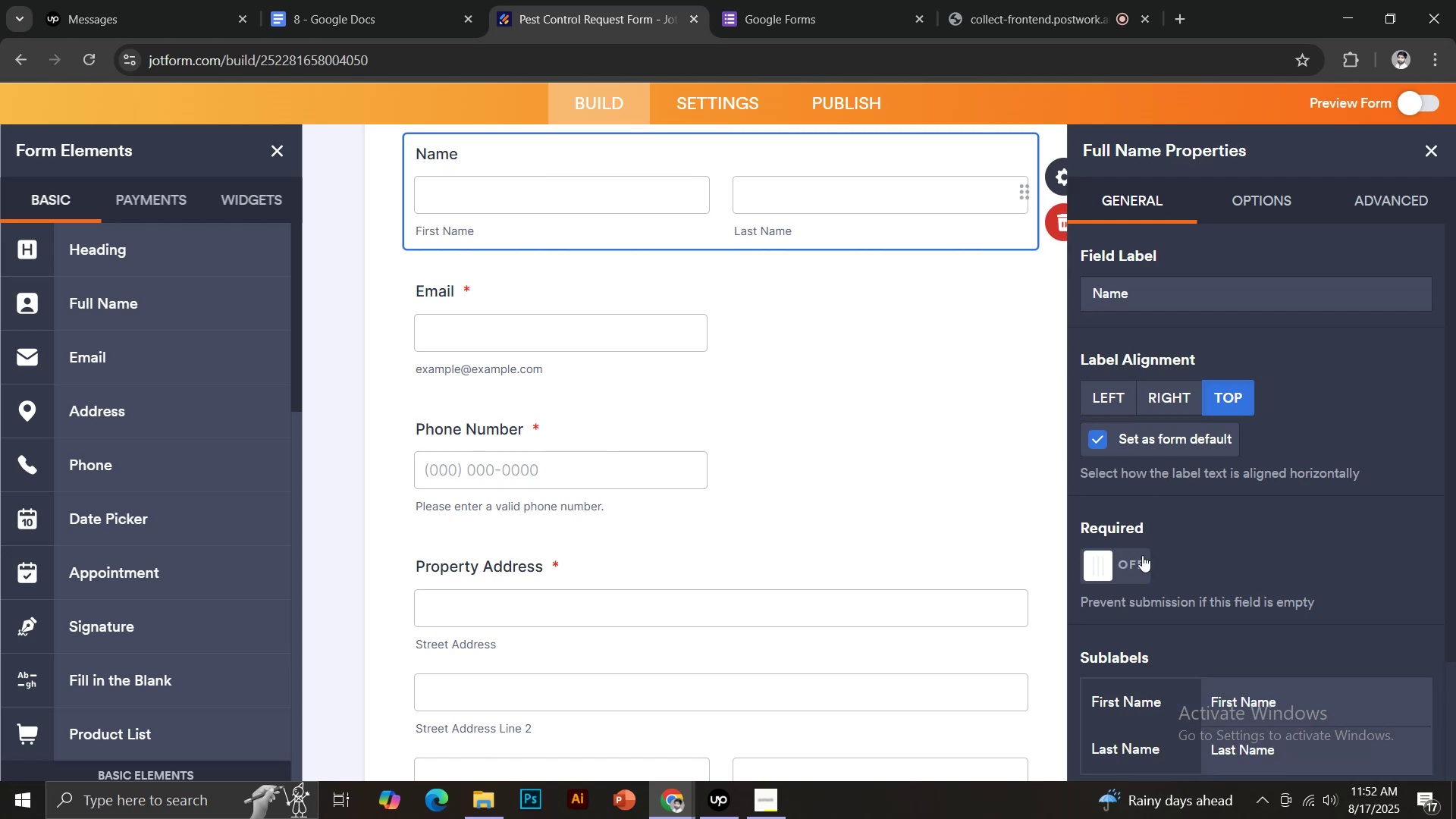 
left_click([1142, 558])
 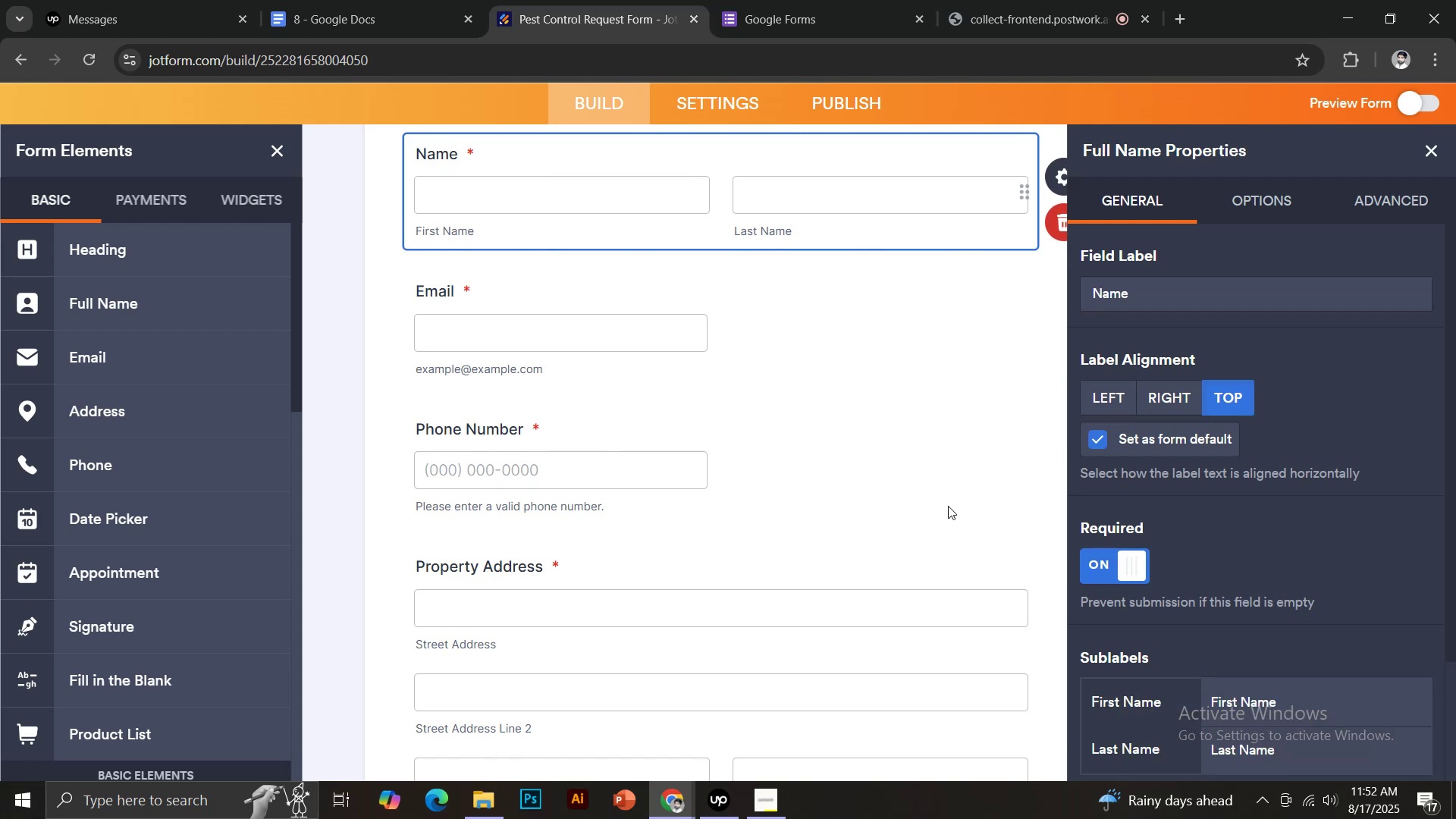 
scroll: coordinate [958, 488], scroll_direction: up, amount: 3.0
 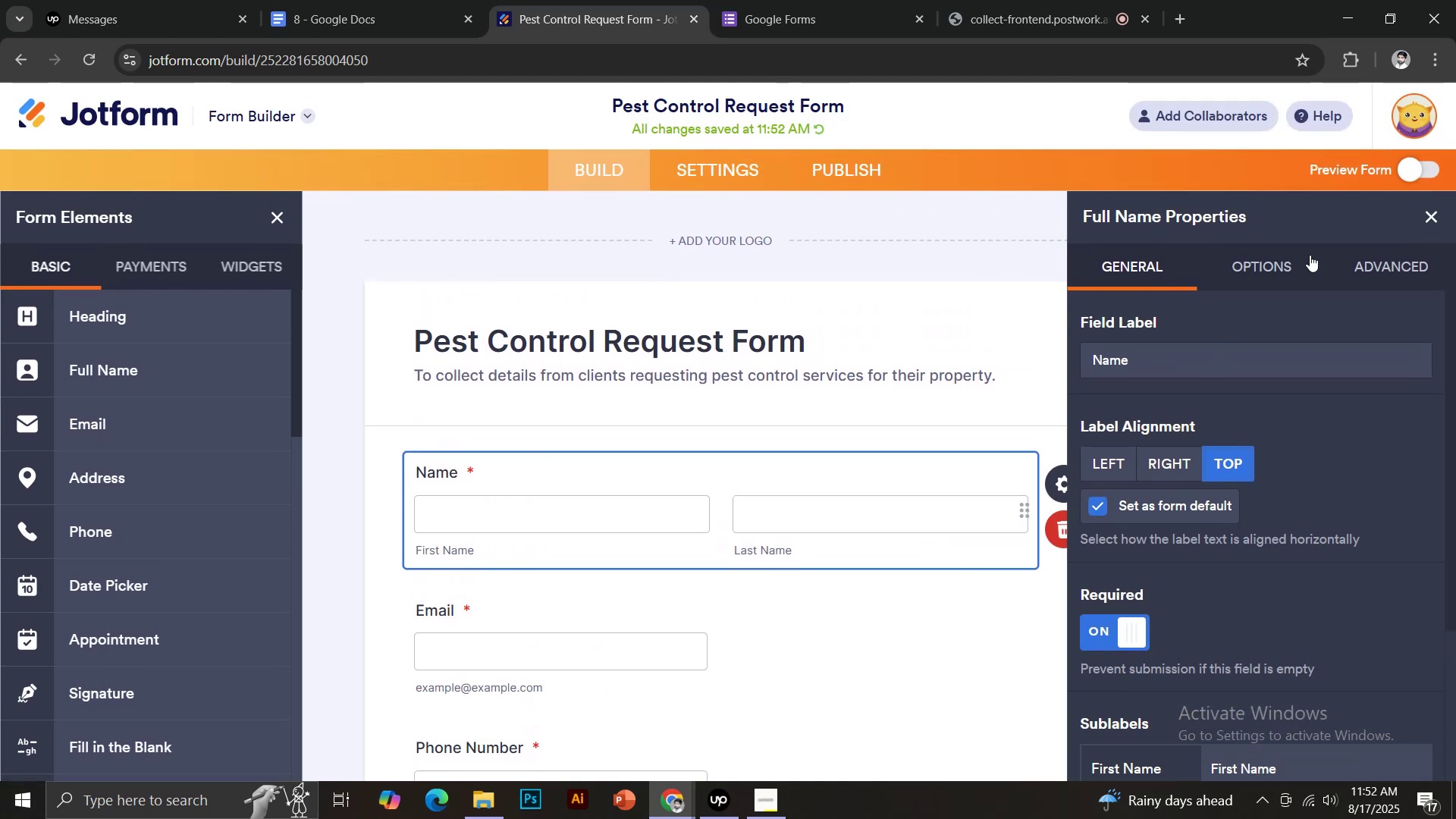 
left_click([1420, 216])
 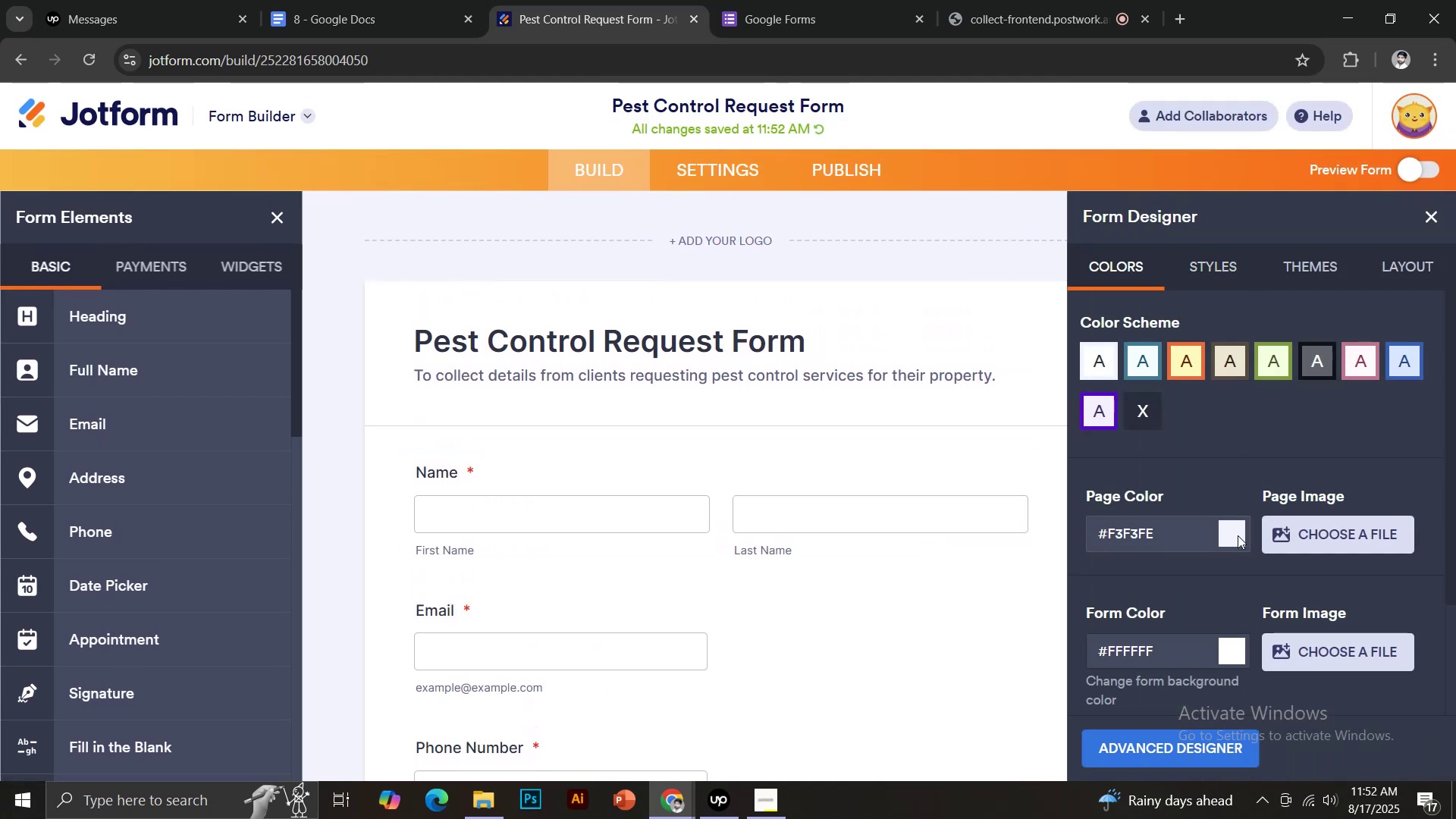 
left_click([1177, 16])
 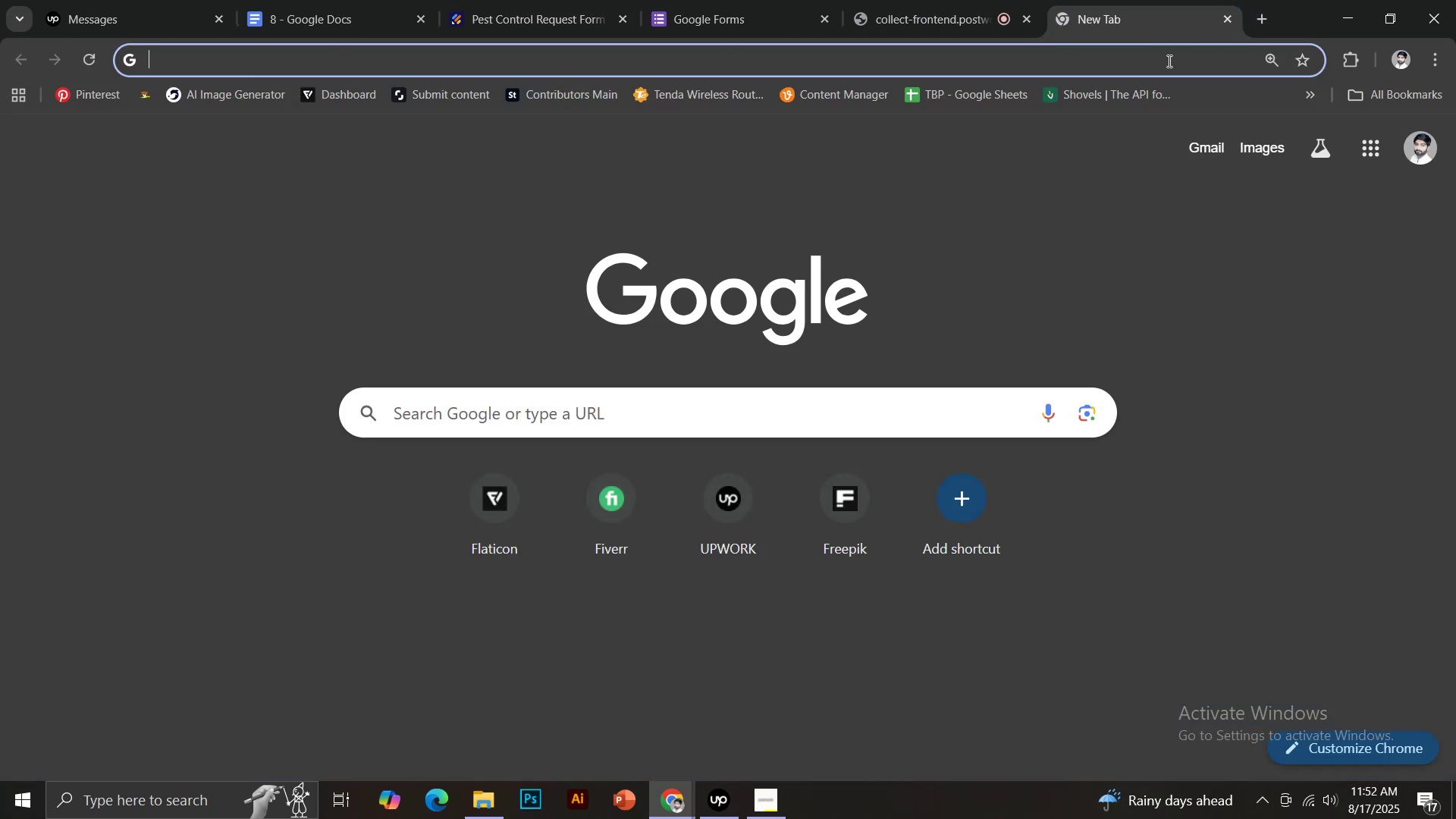 
type(pexels)
 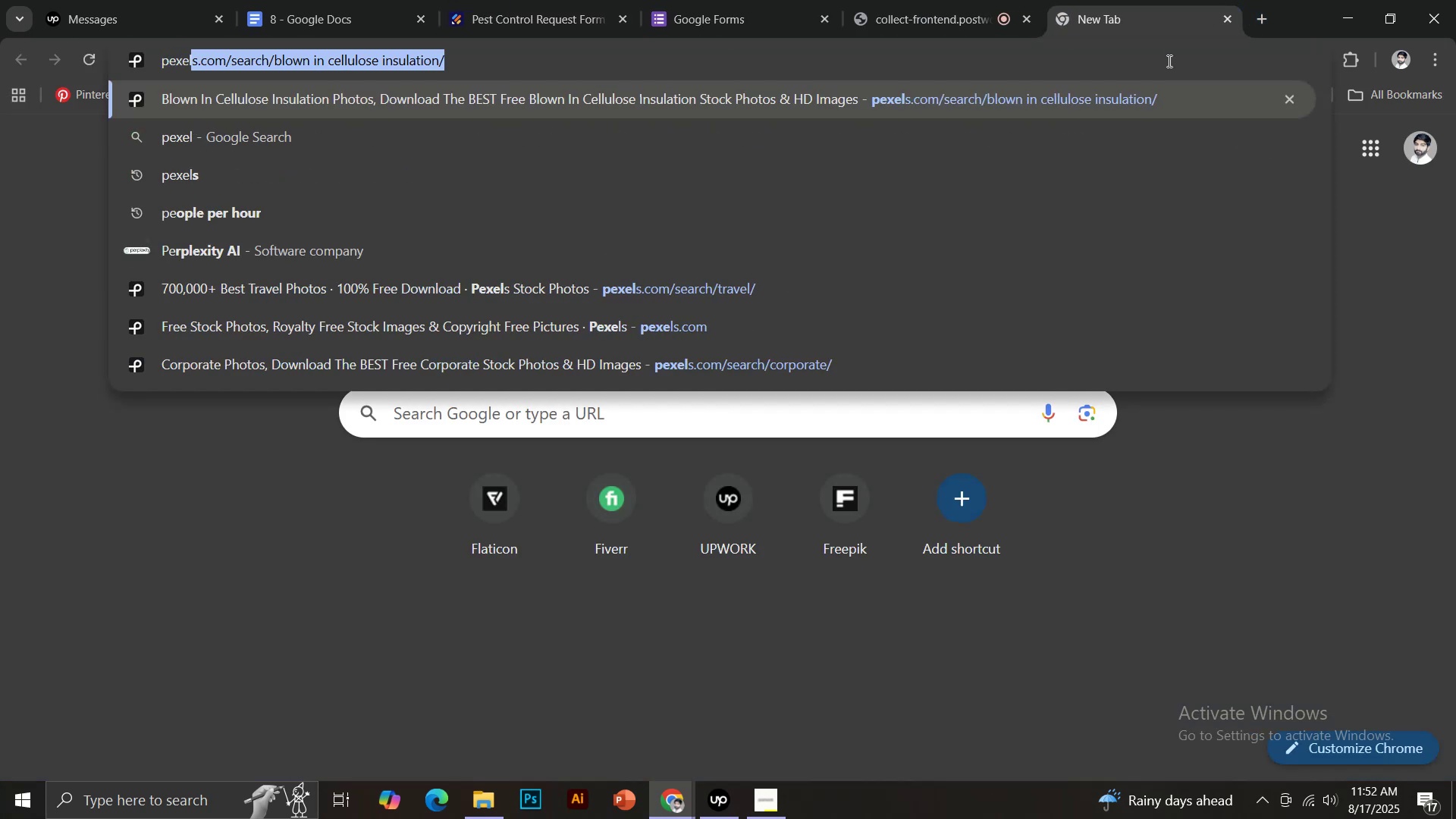 
key(Enter)
 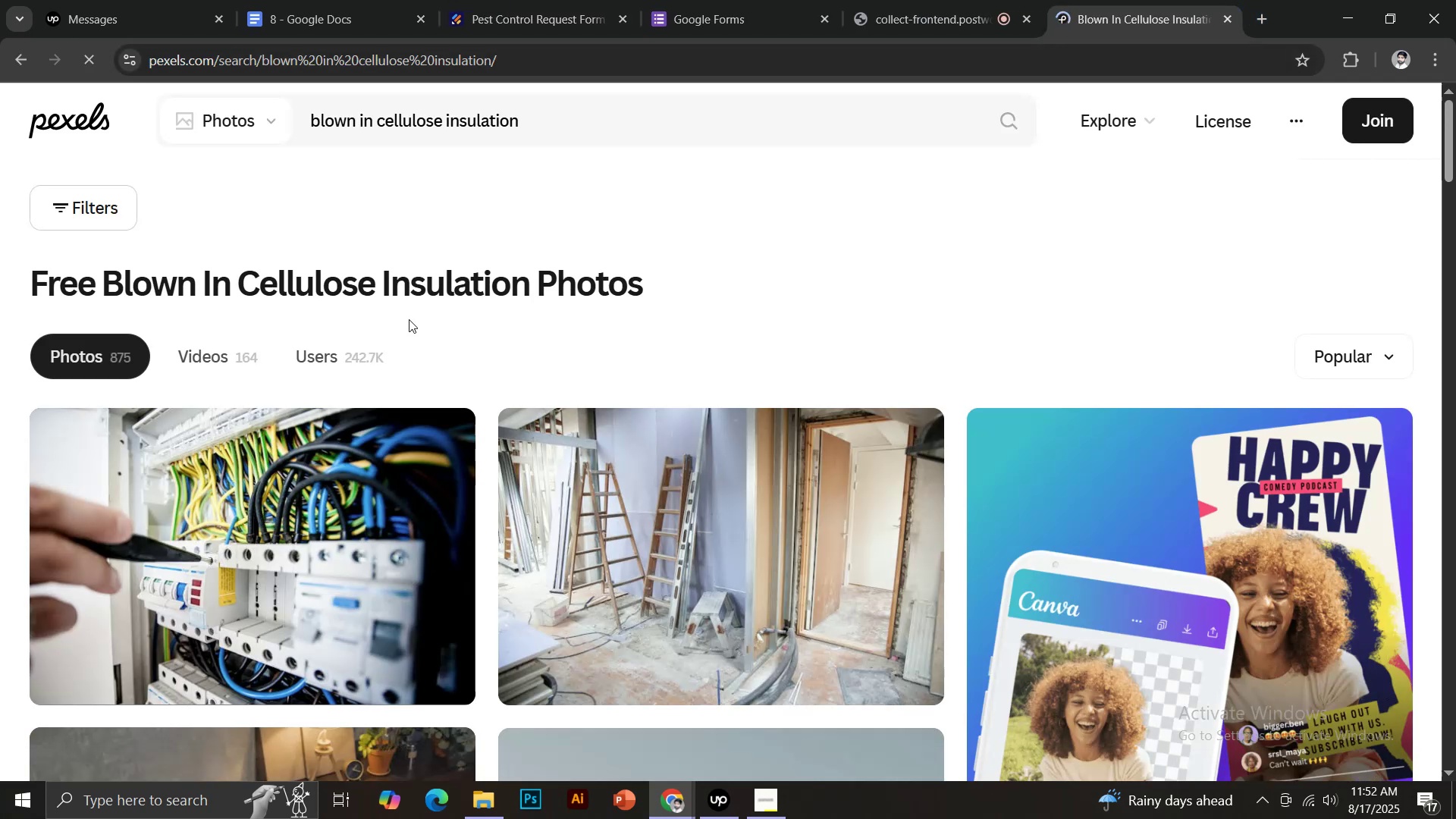 
left_click([508, 130])
 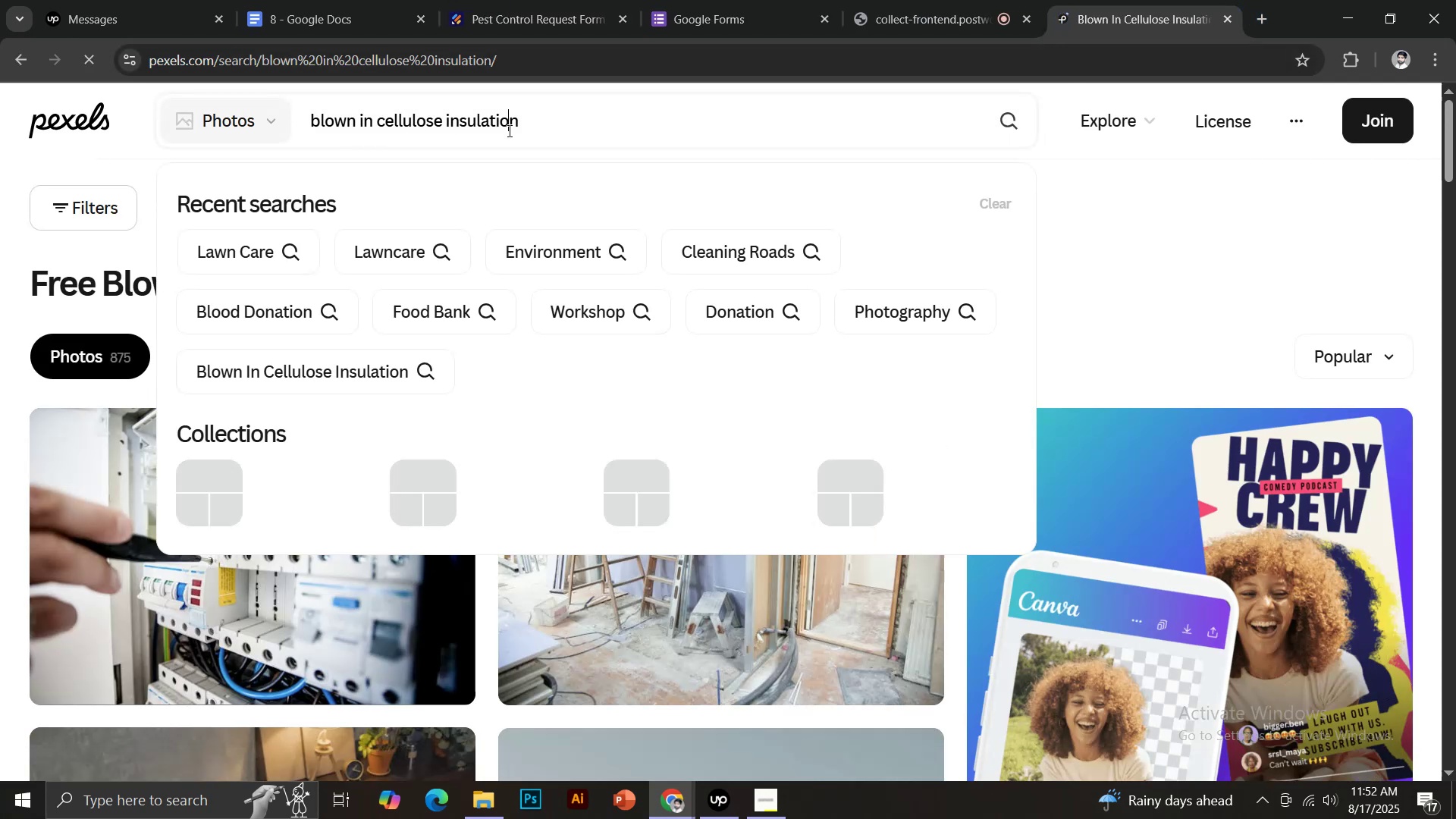 
key(Control+ControlLeft)
 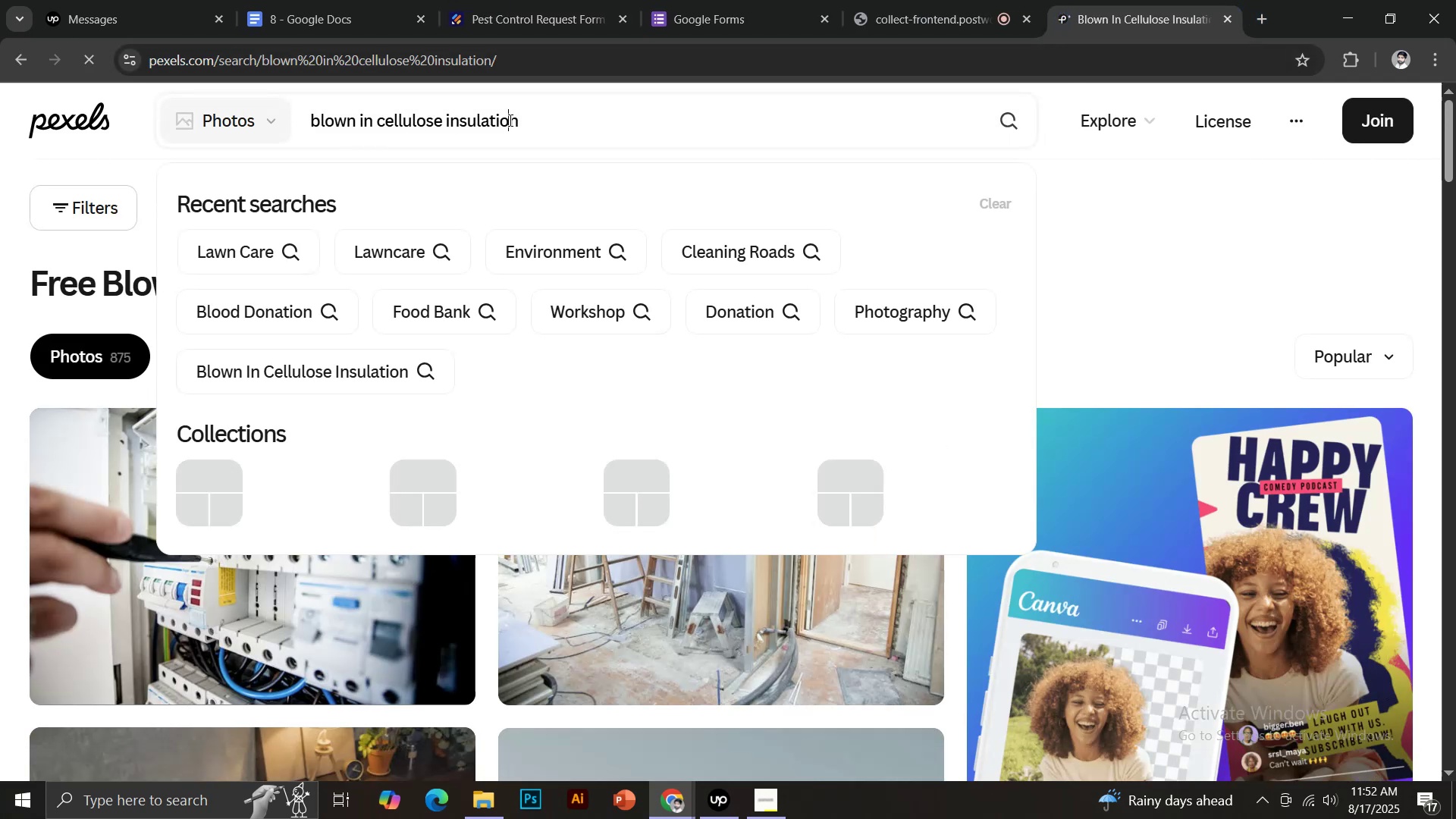 
key(Control+A)
 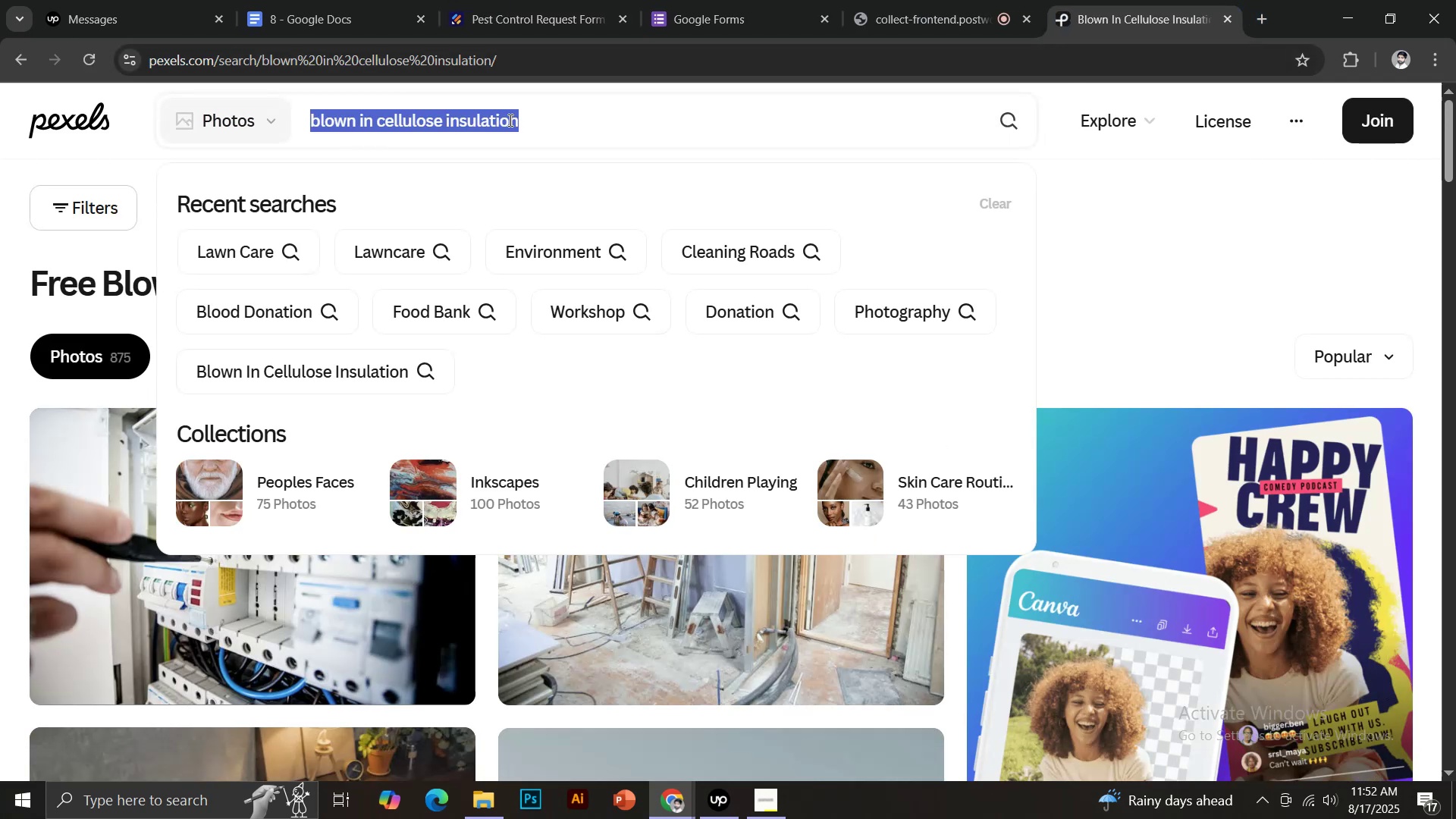 
type(pest con)
 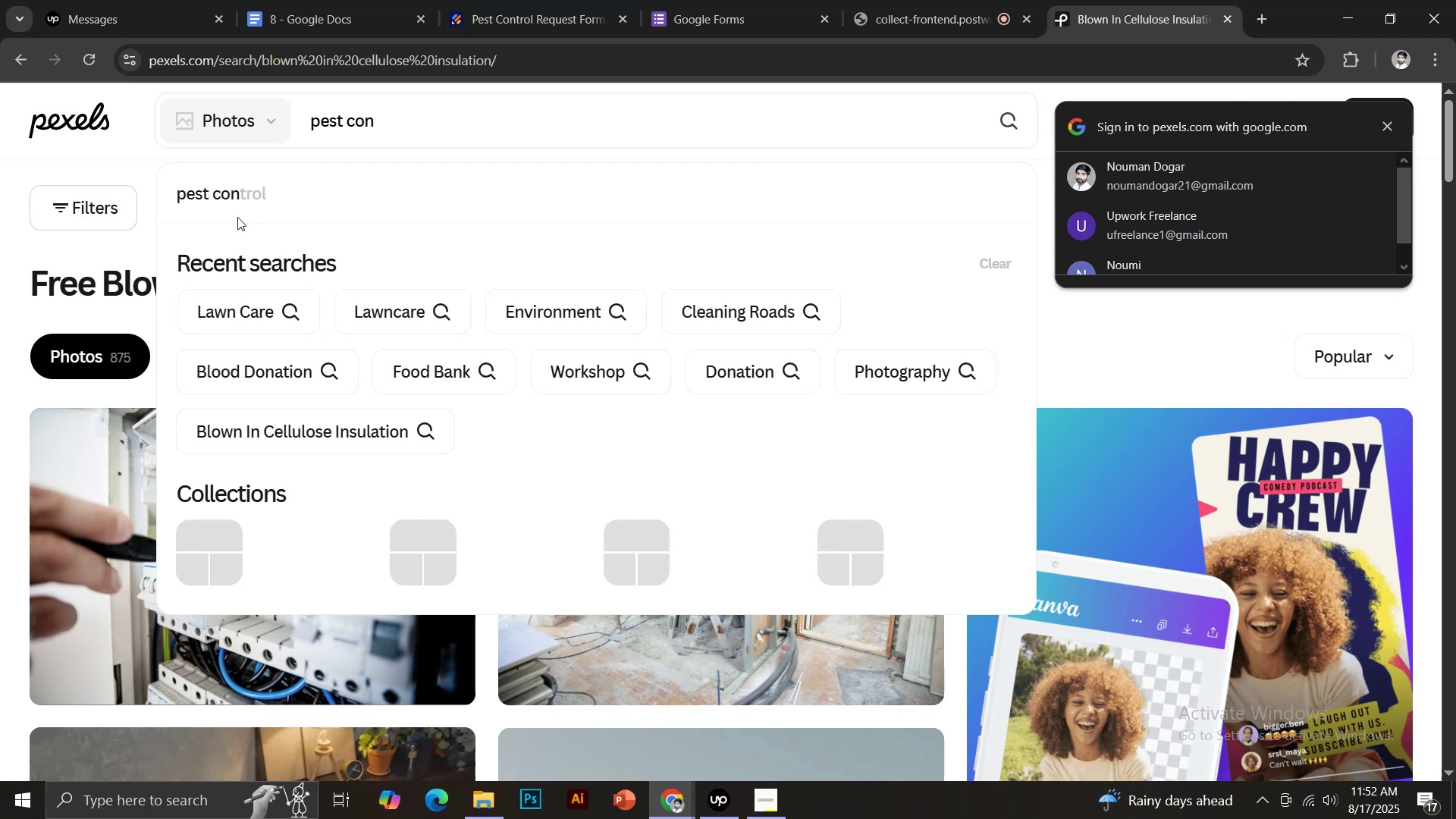 
left_click([210, 202])
 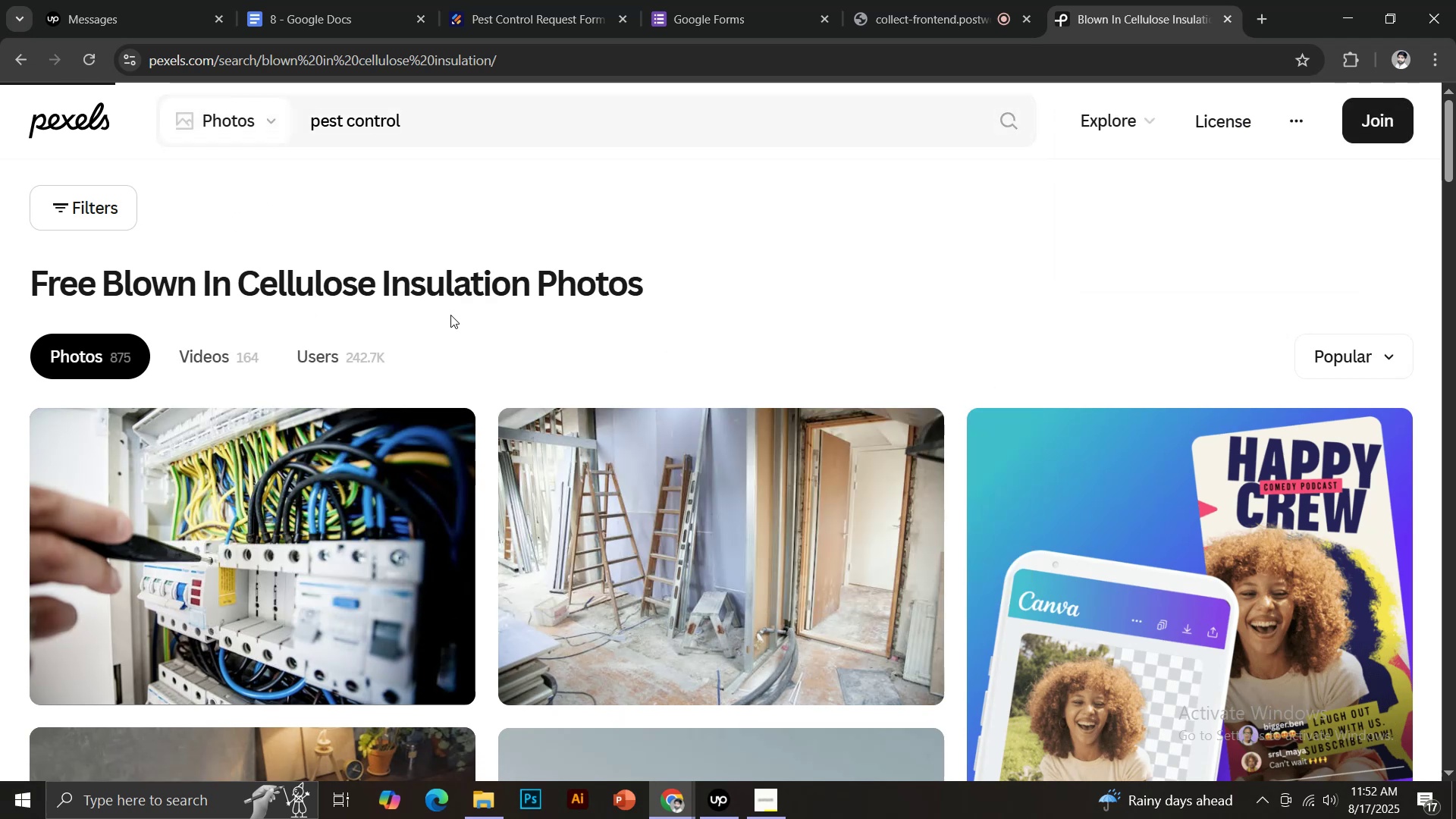 
mouse_move([545, 327])
 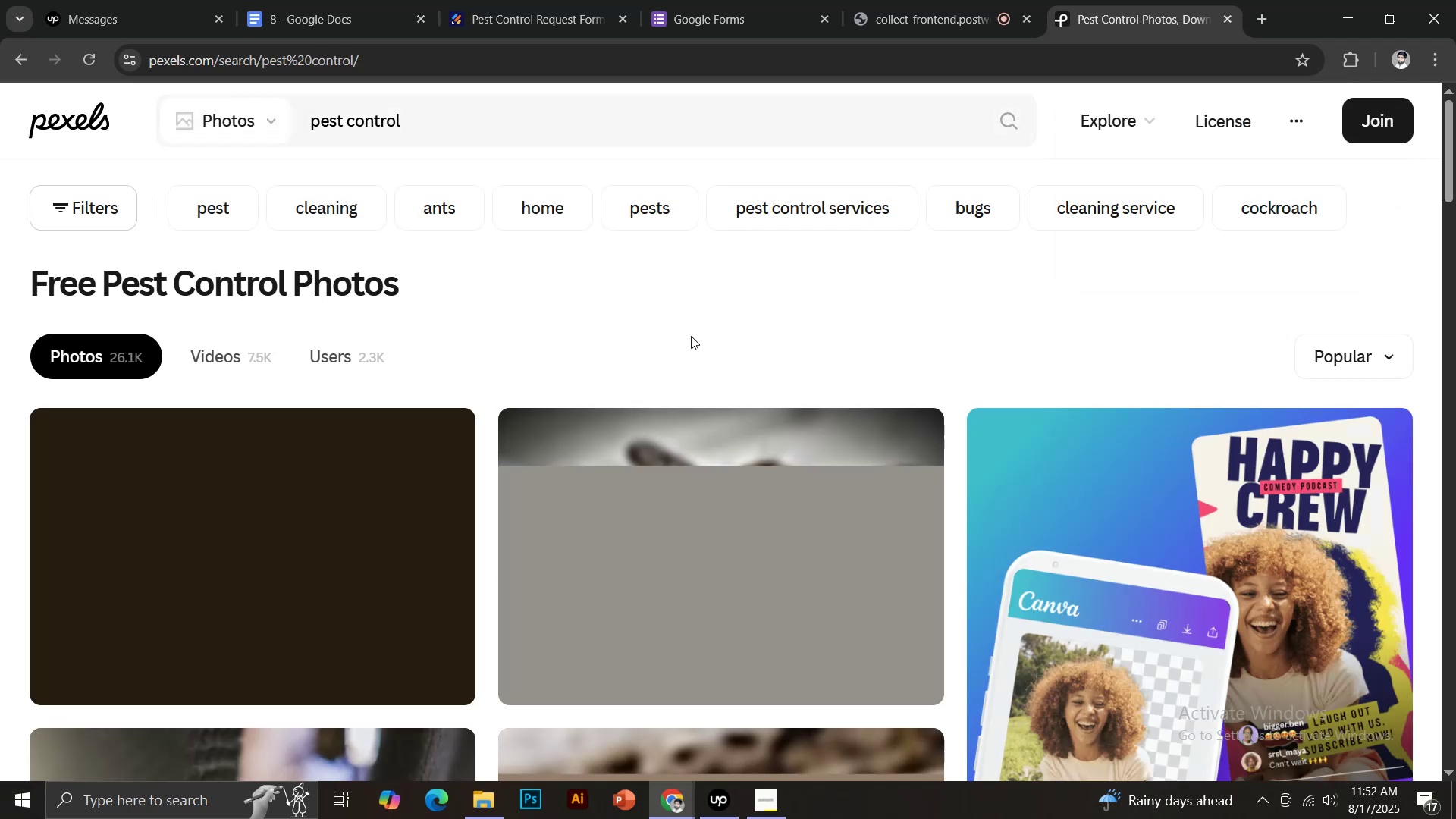 
scroll: coordinate [689, 299], scroll_direction: down, amount: 20.0
 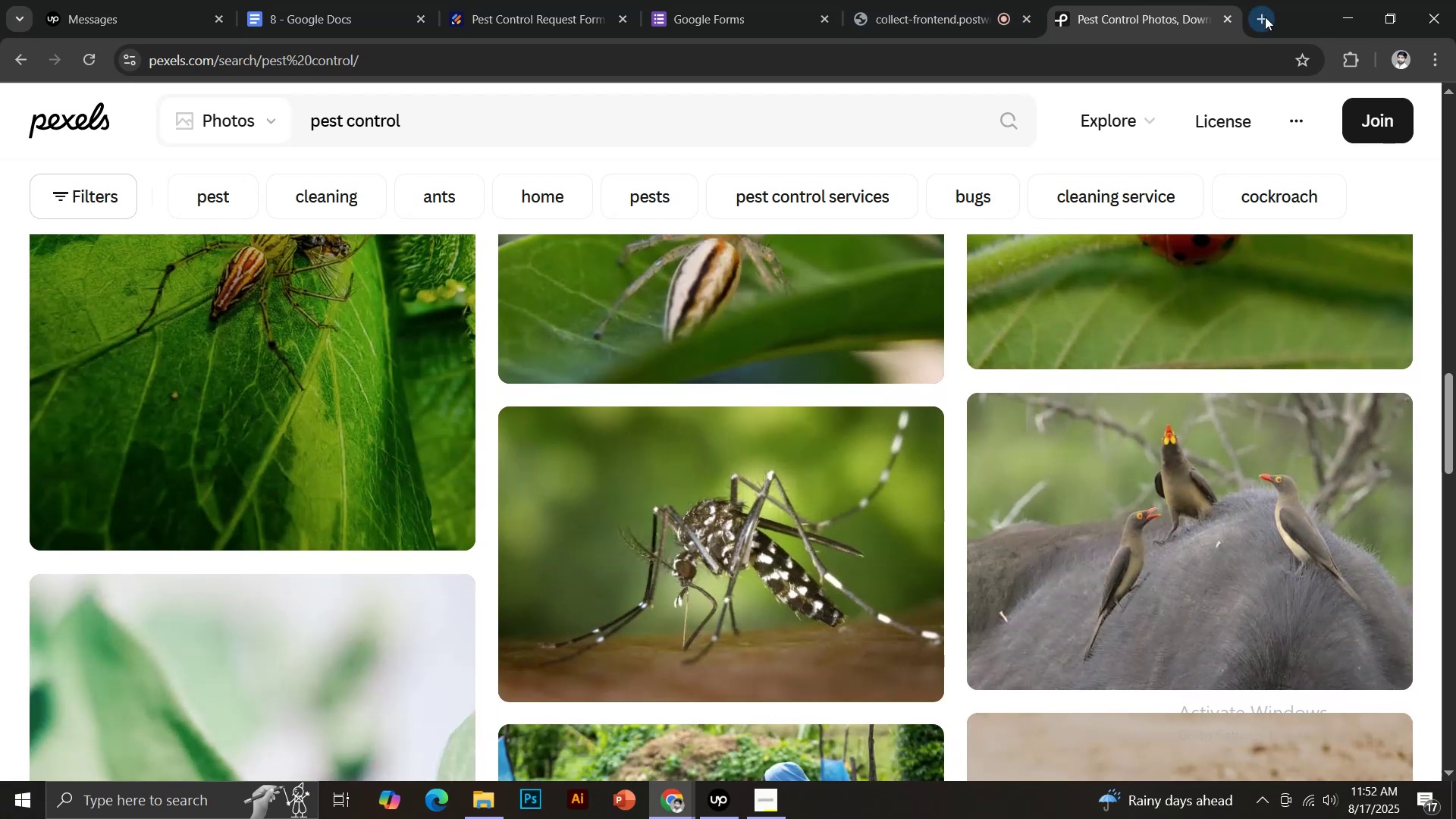 
left_click([1265, 17])
 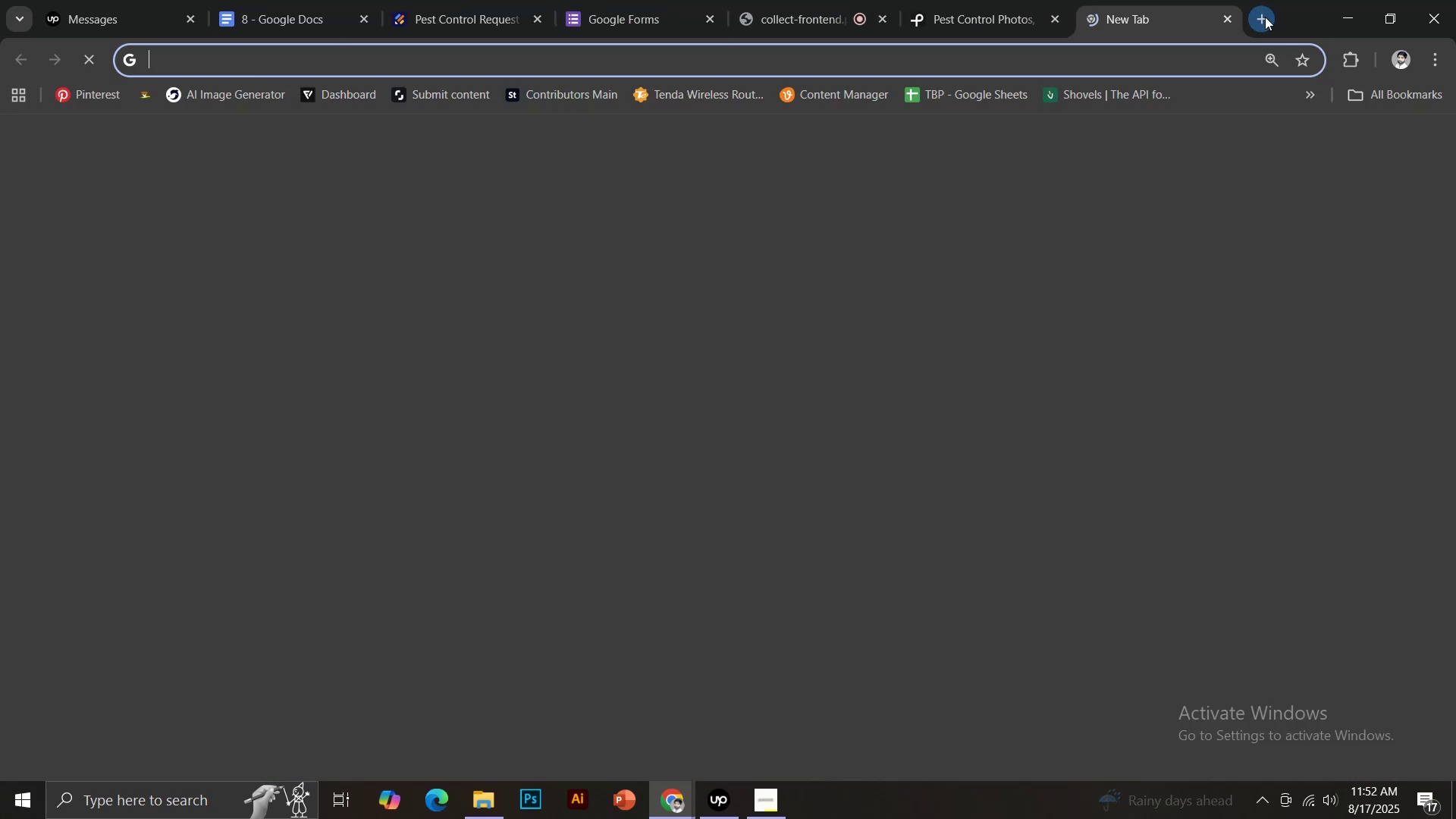 
type(re)
 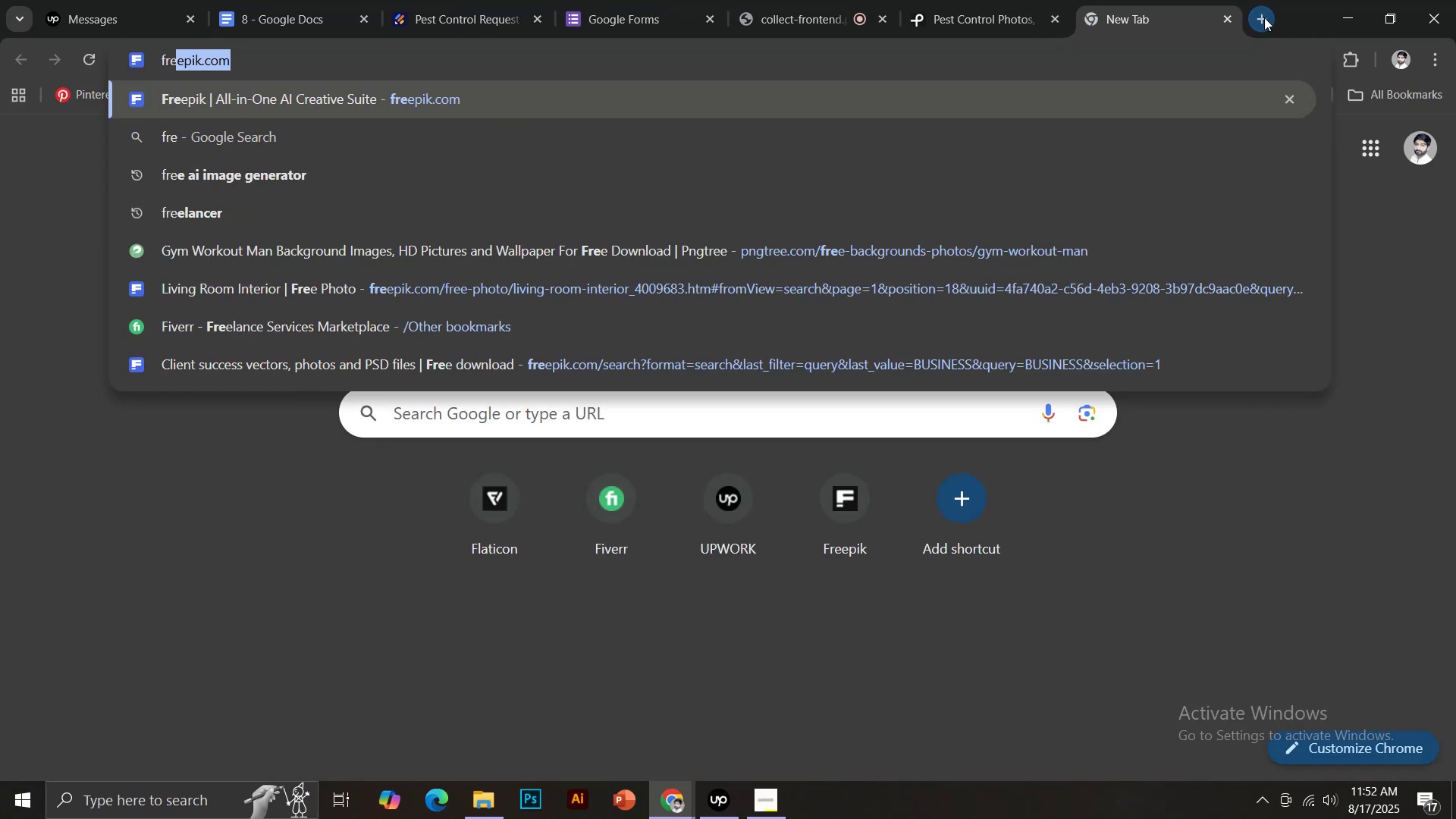 
key(Enter)
 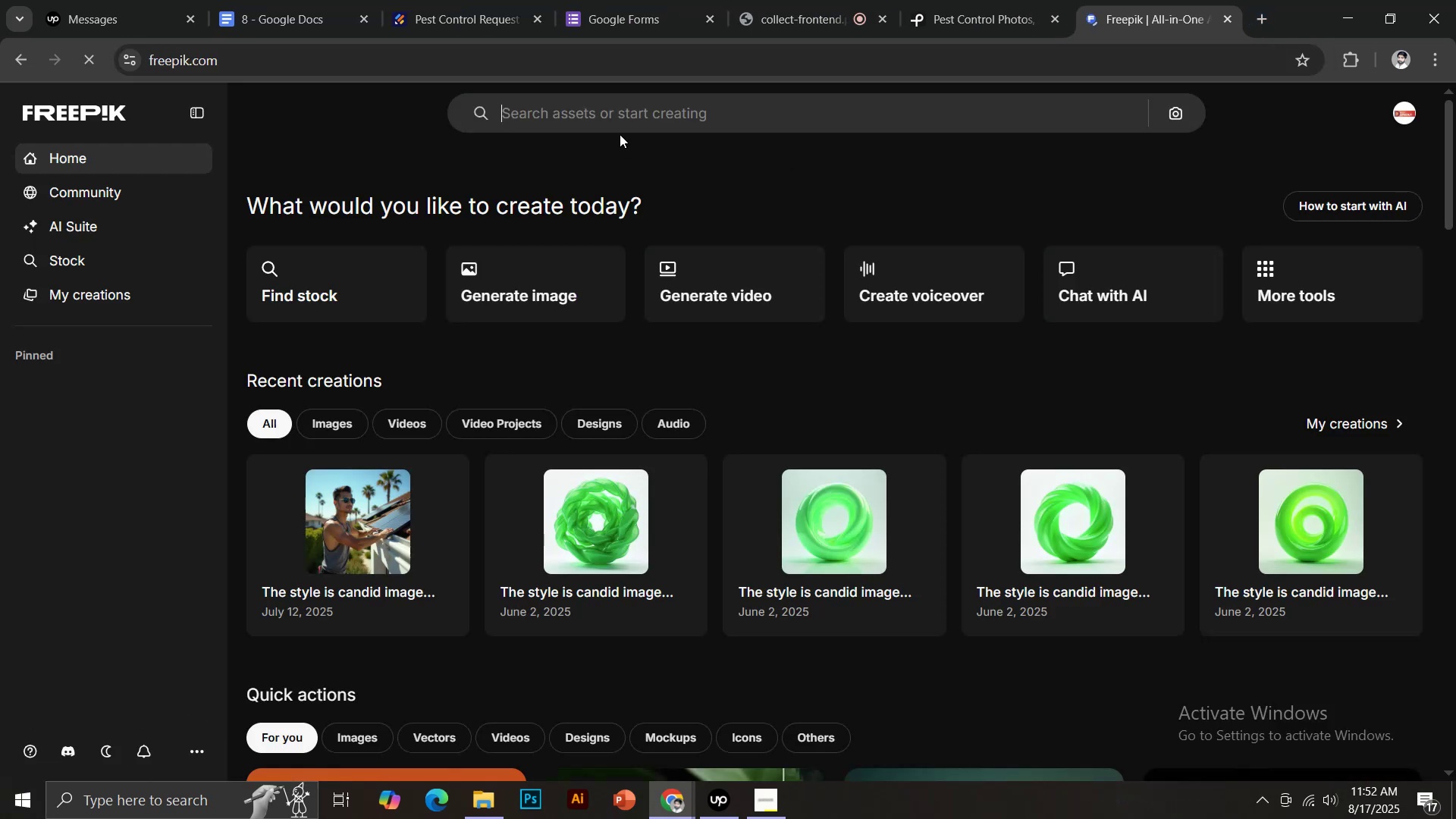 
left_click([612, 116])
 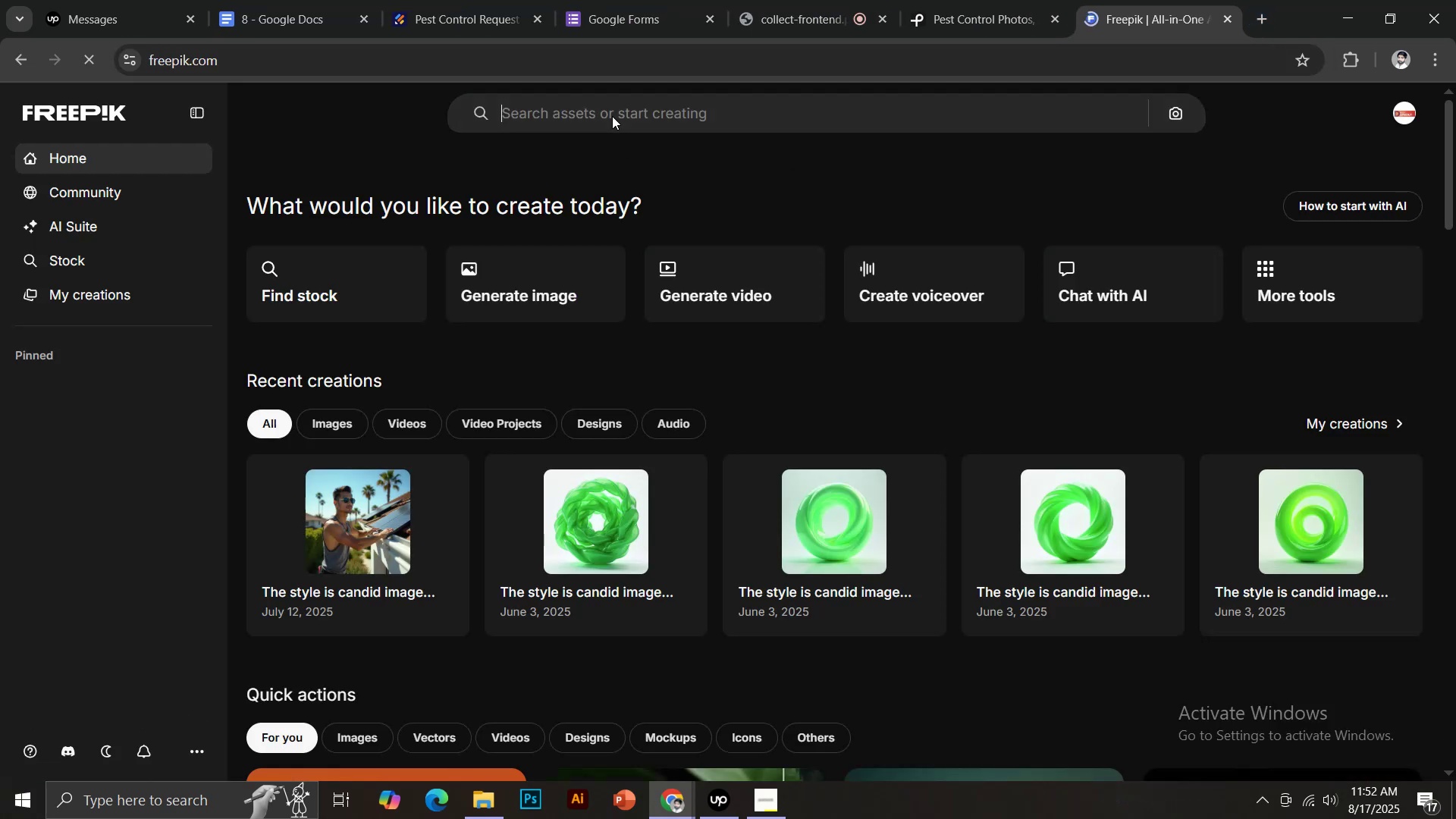 
type(pest control)
 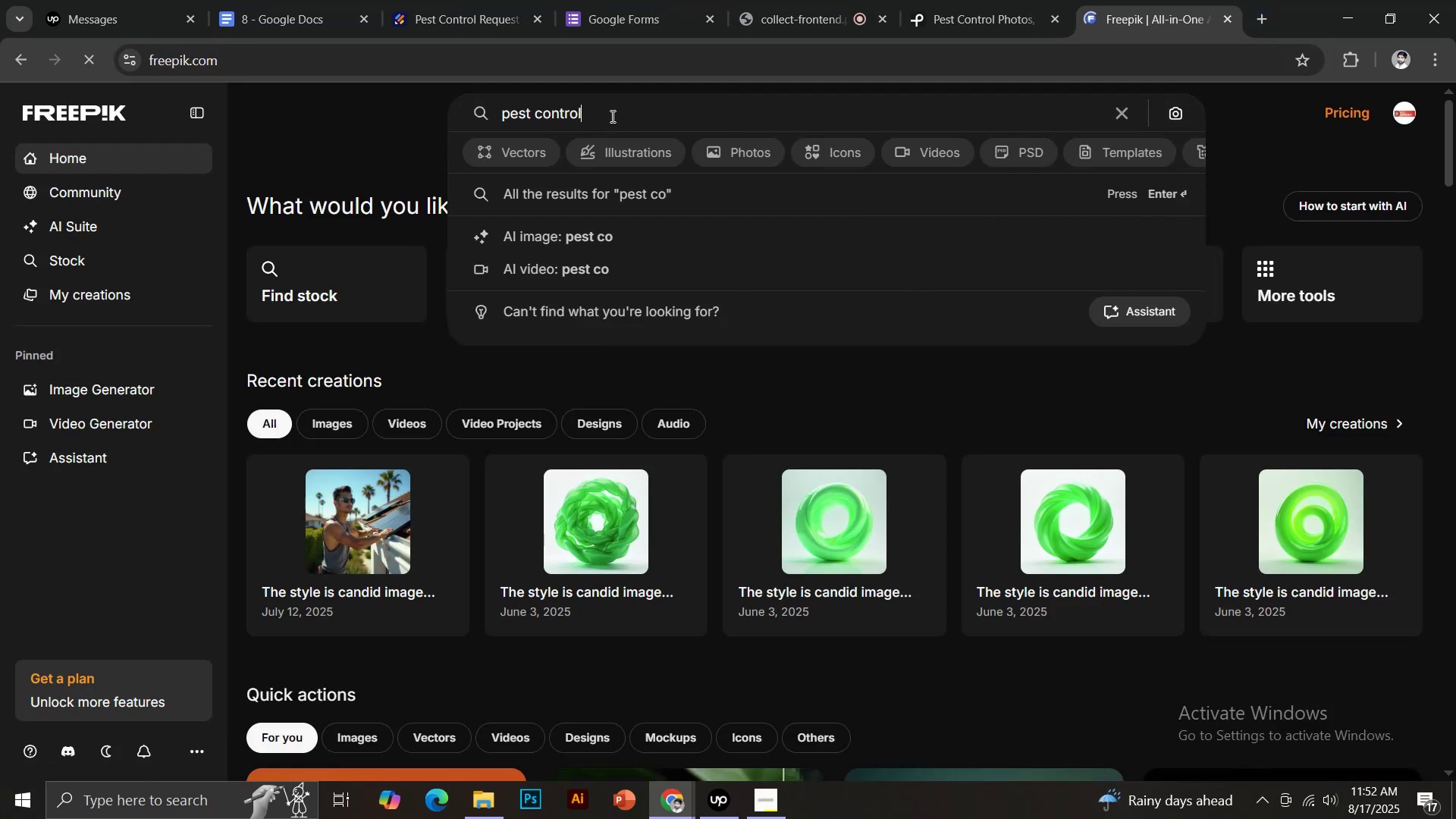 
key(Enter)
 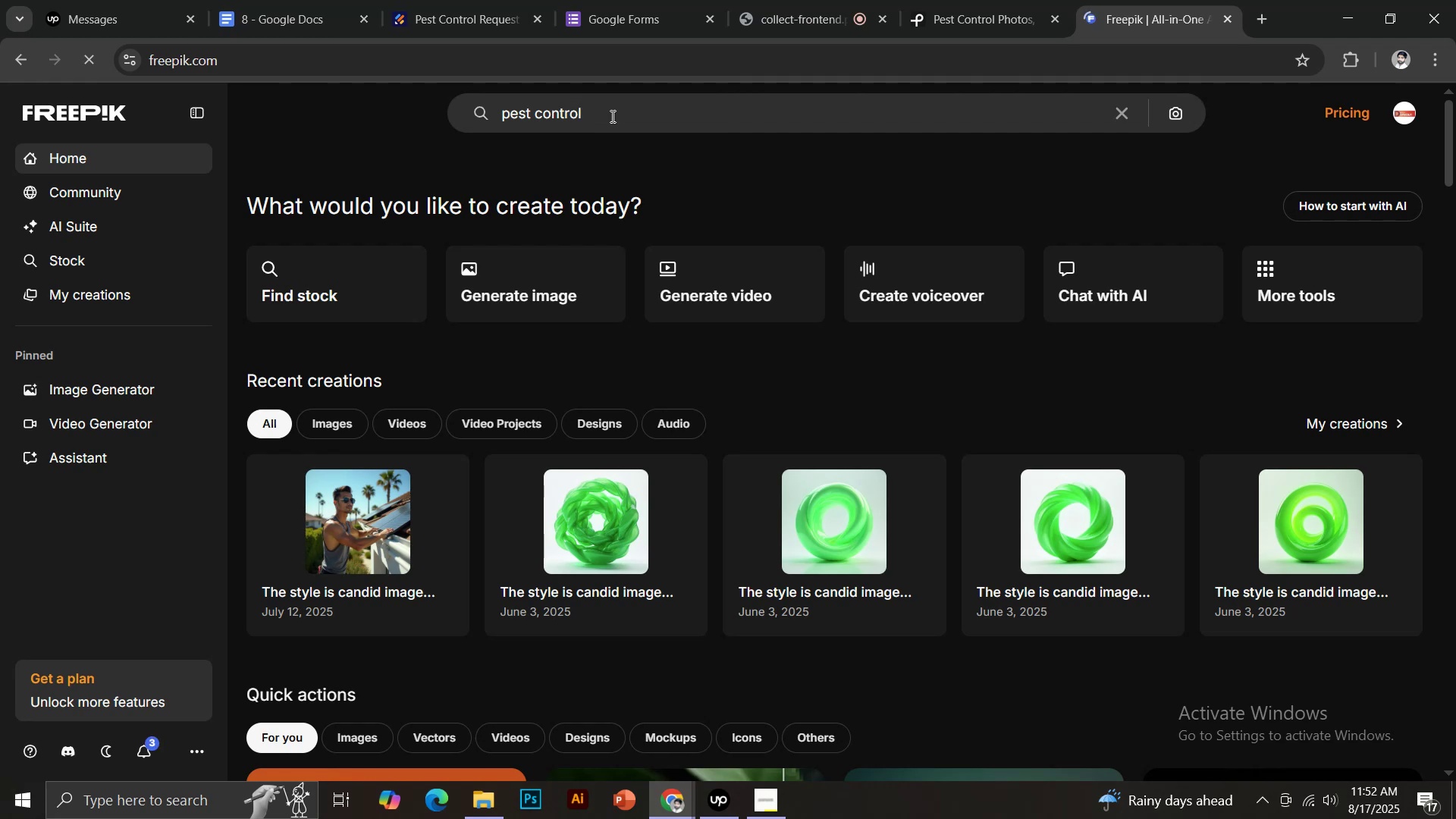 
wait(5.44)
 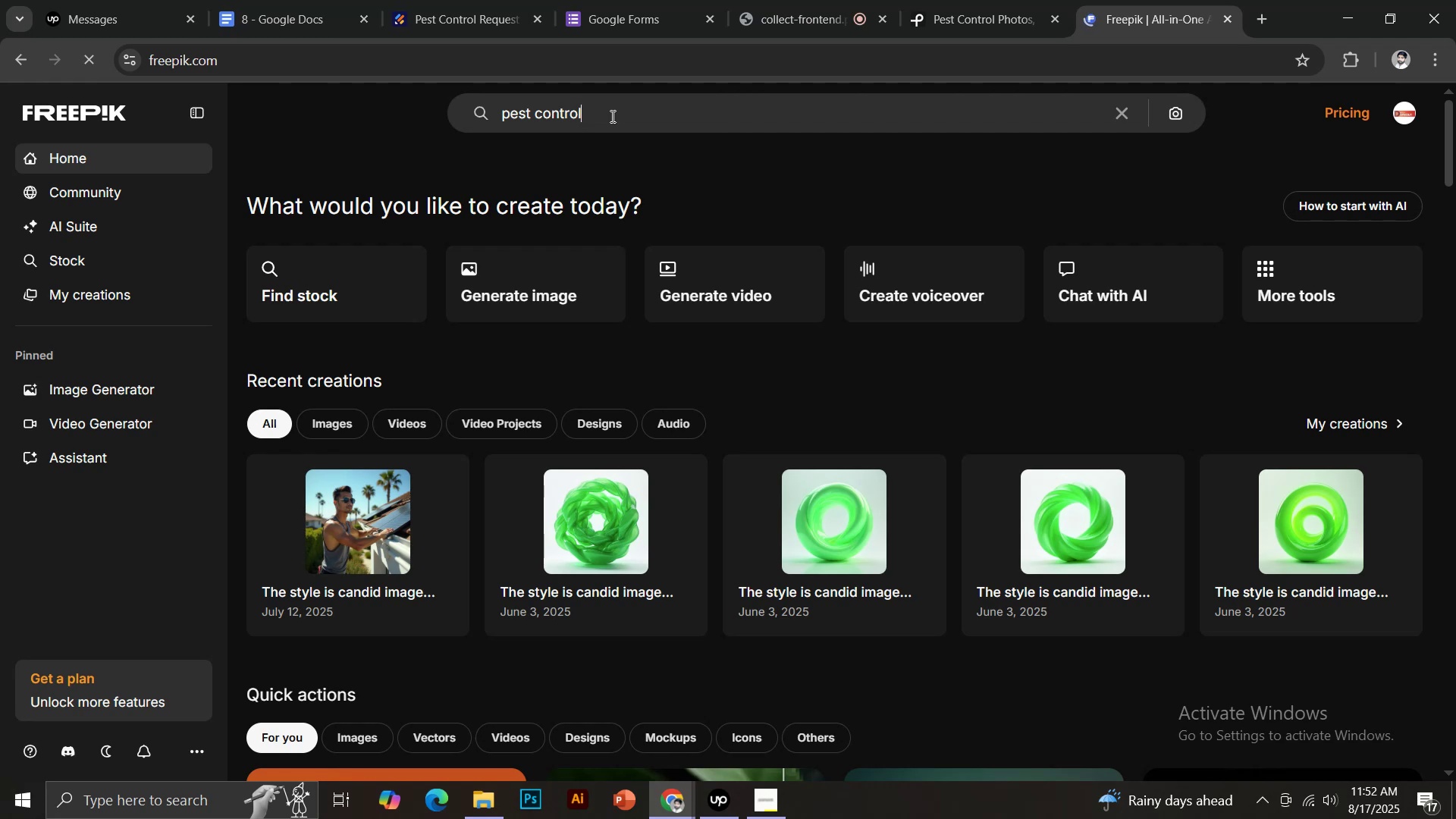 
scroll: coordinate [692, 389], scroll_direction: down, amount: 2.0
 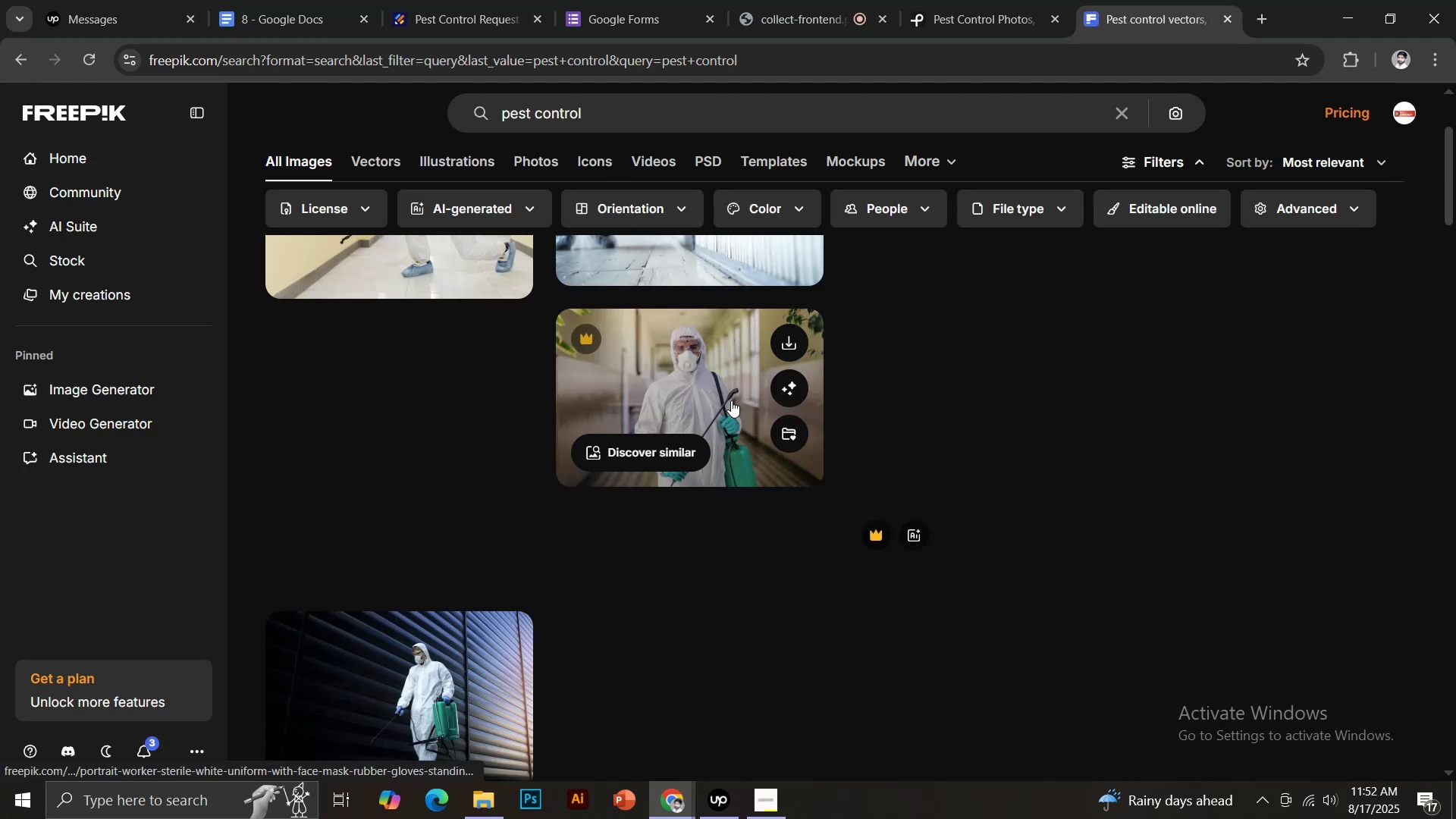 
scroll: coordinate [731, 400], scroll_direction: up, amount: 2.0
 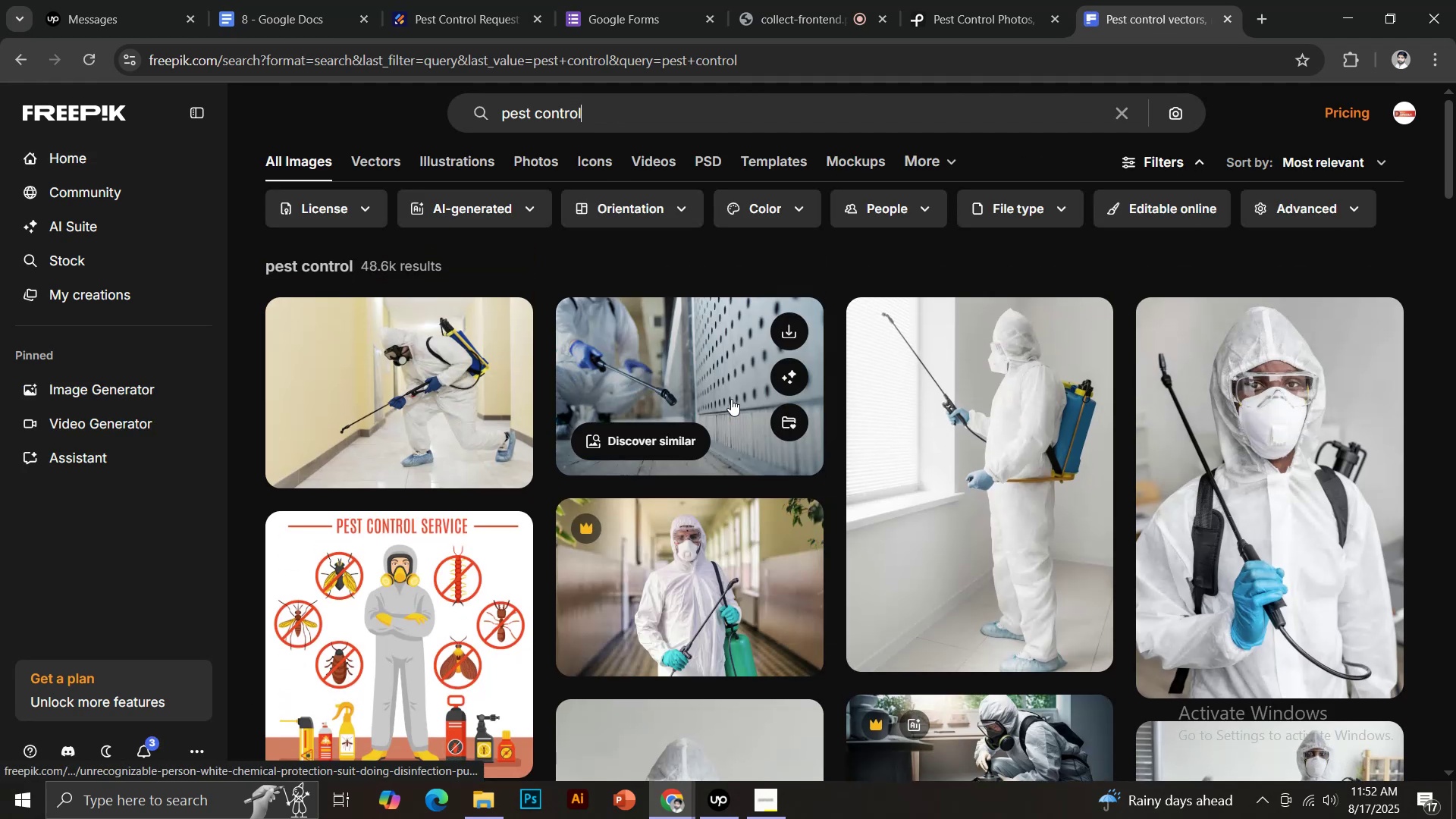 
scroll: coordinate [759, 401], scroll_direction: down, amount: 25.0
 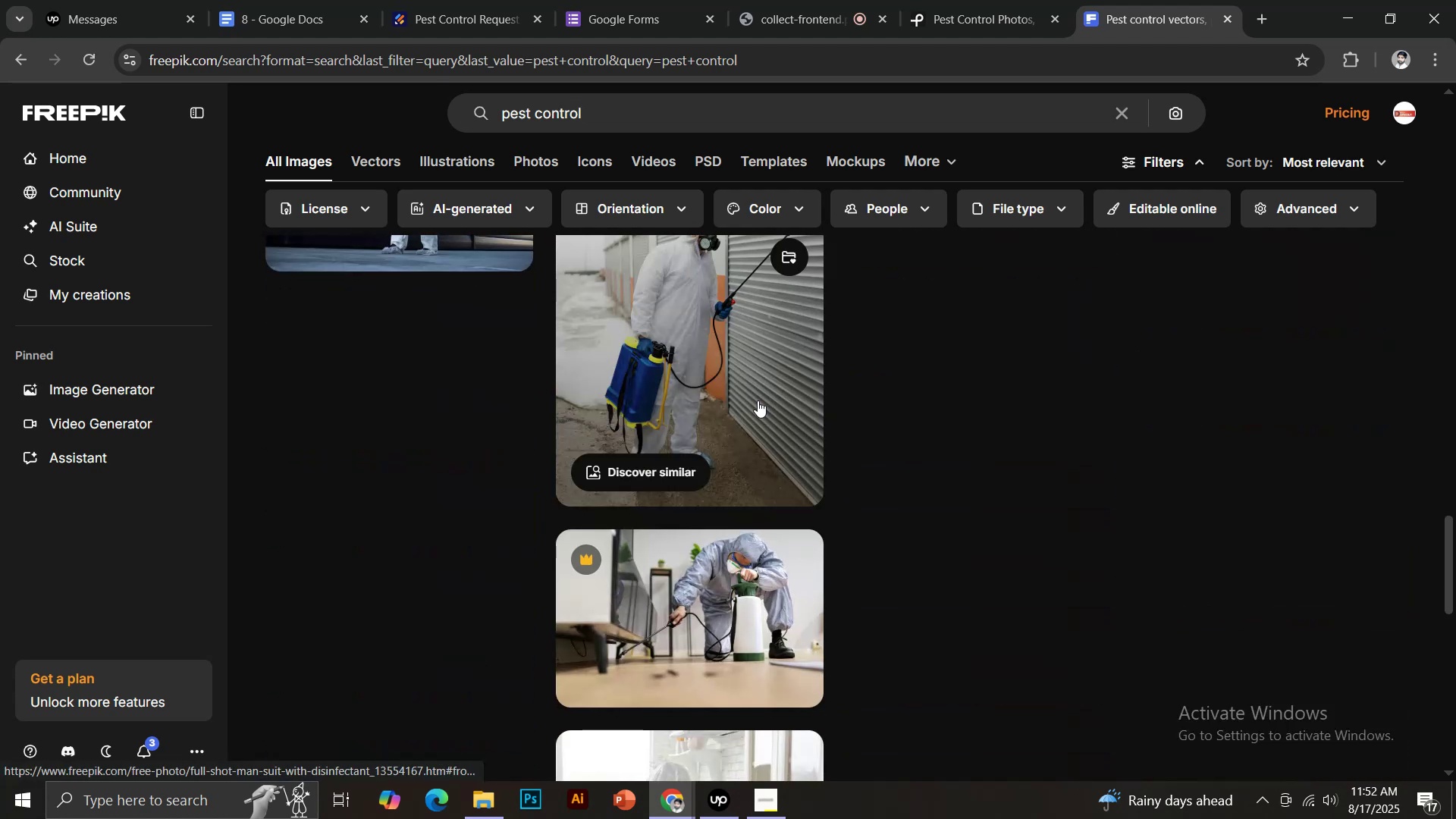 
scroll: coordinate [758, 398], scroll_direction: up, amount: 5.0
 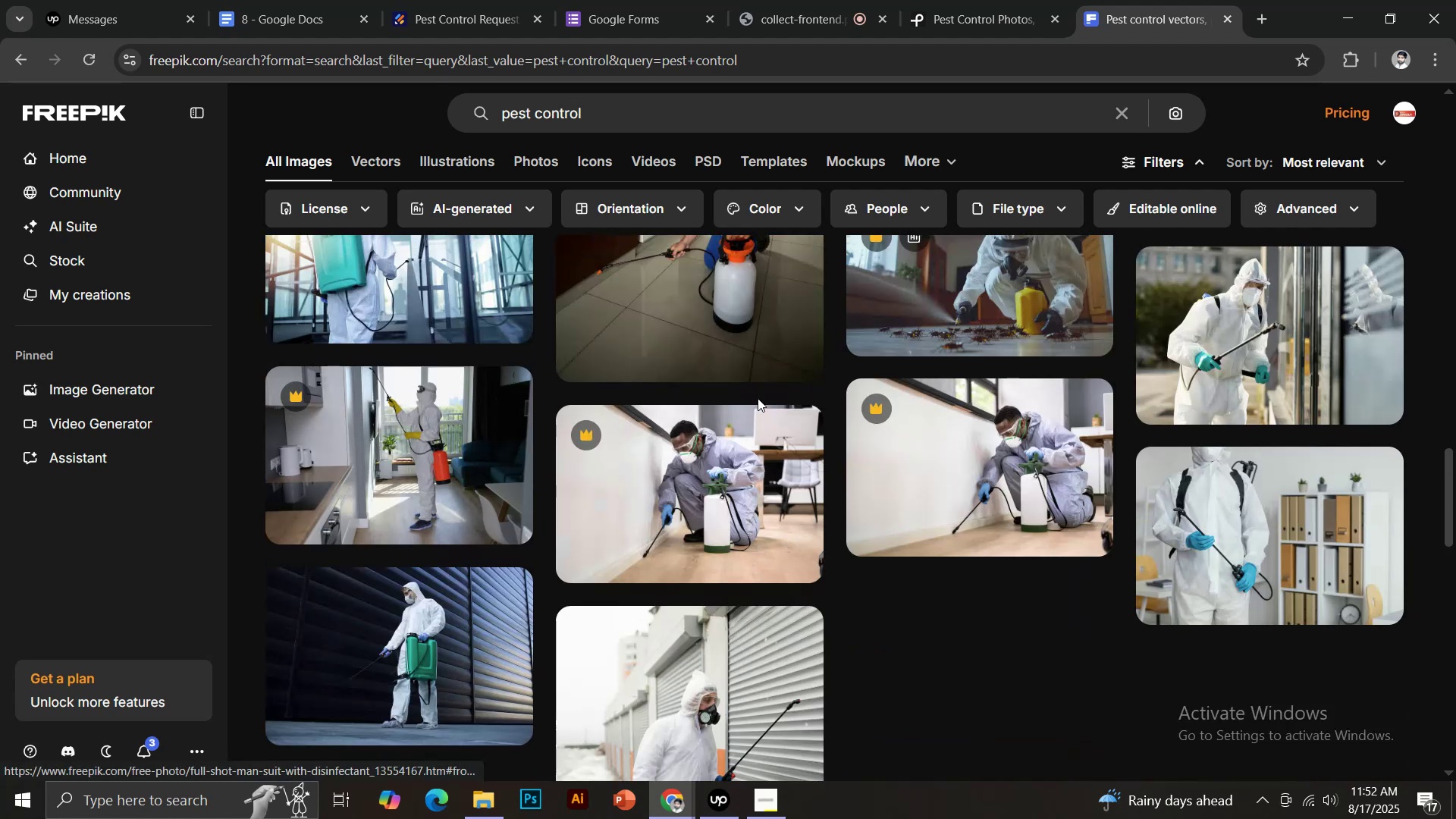 
scroll: coordinate [758, 397], scroll_direction: down, amount: 3.0
 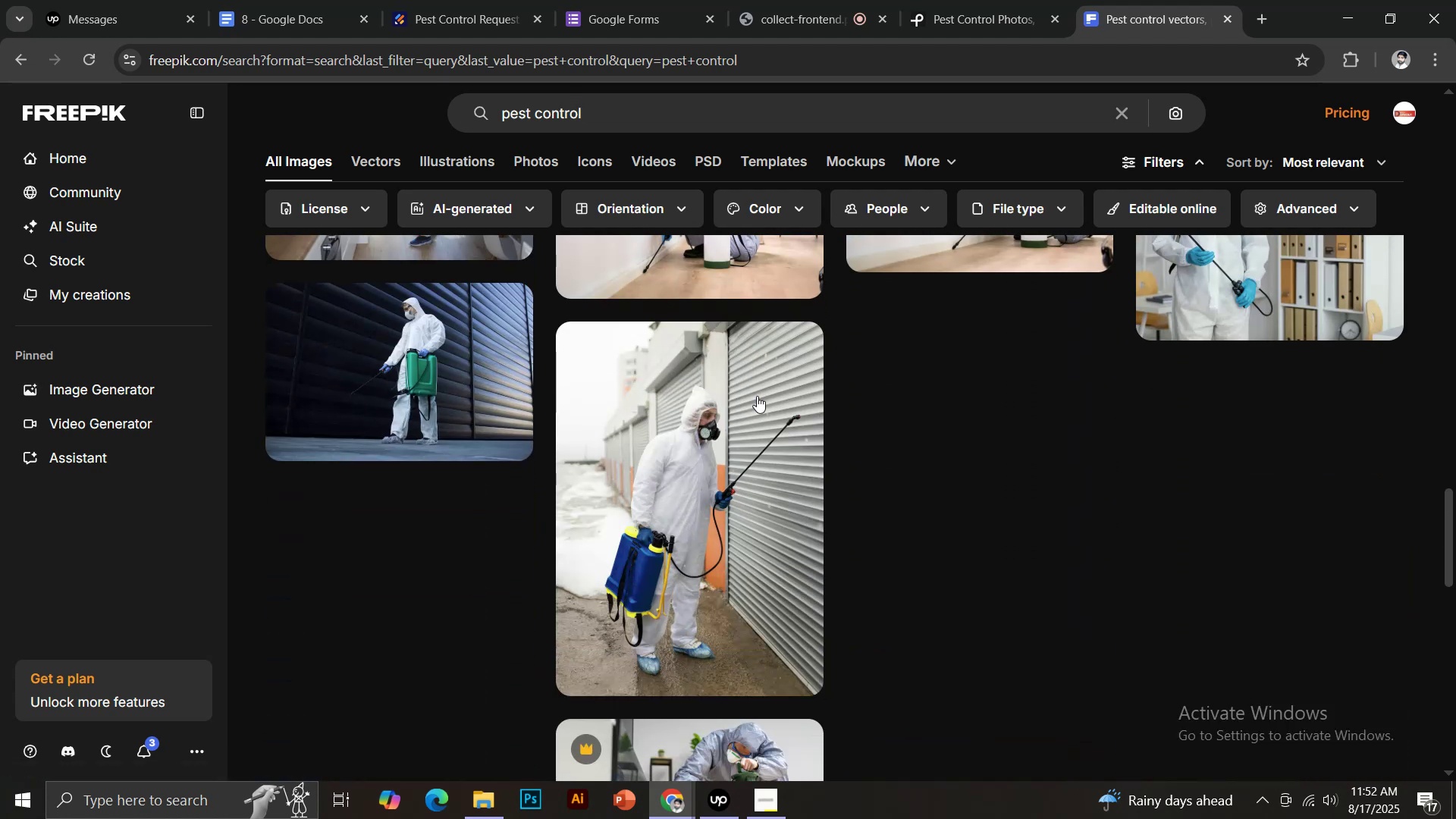 
scroll: coordinate [757, 396], scroll_direction: up, amount: 2.0
 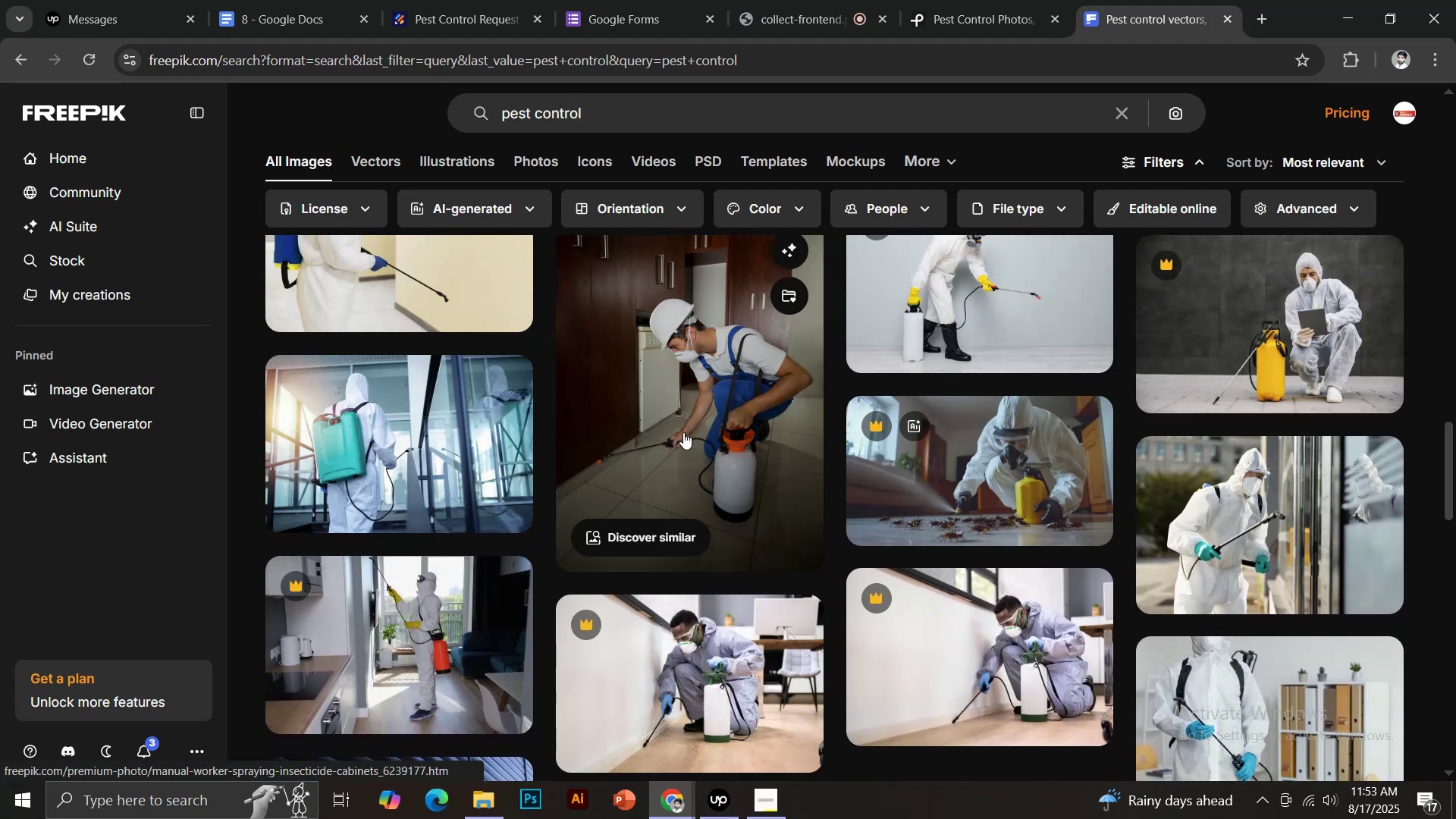 
scroll: coordinate [927, 569], scroll_direction: down, amount: 1.0
 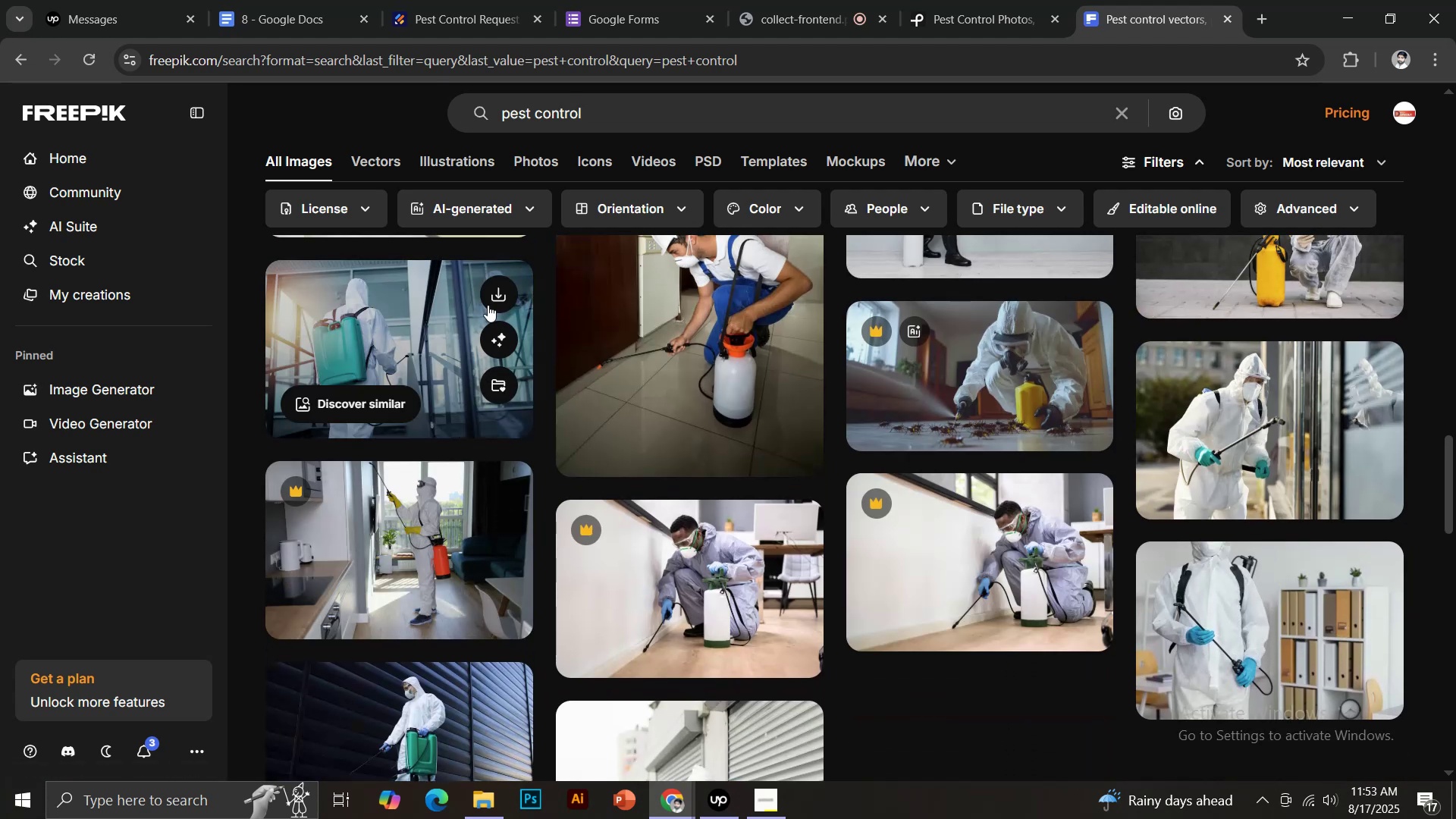 
left_click([489, 298])
 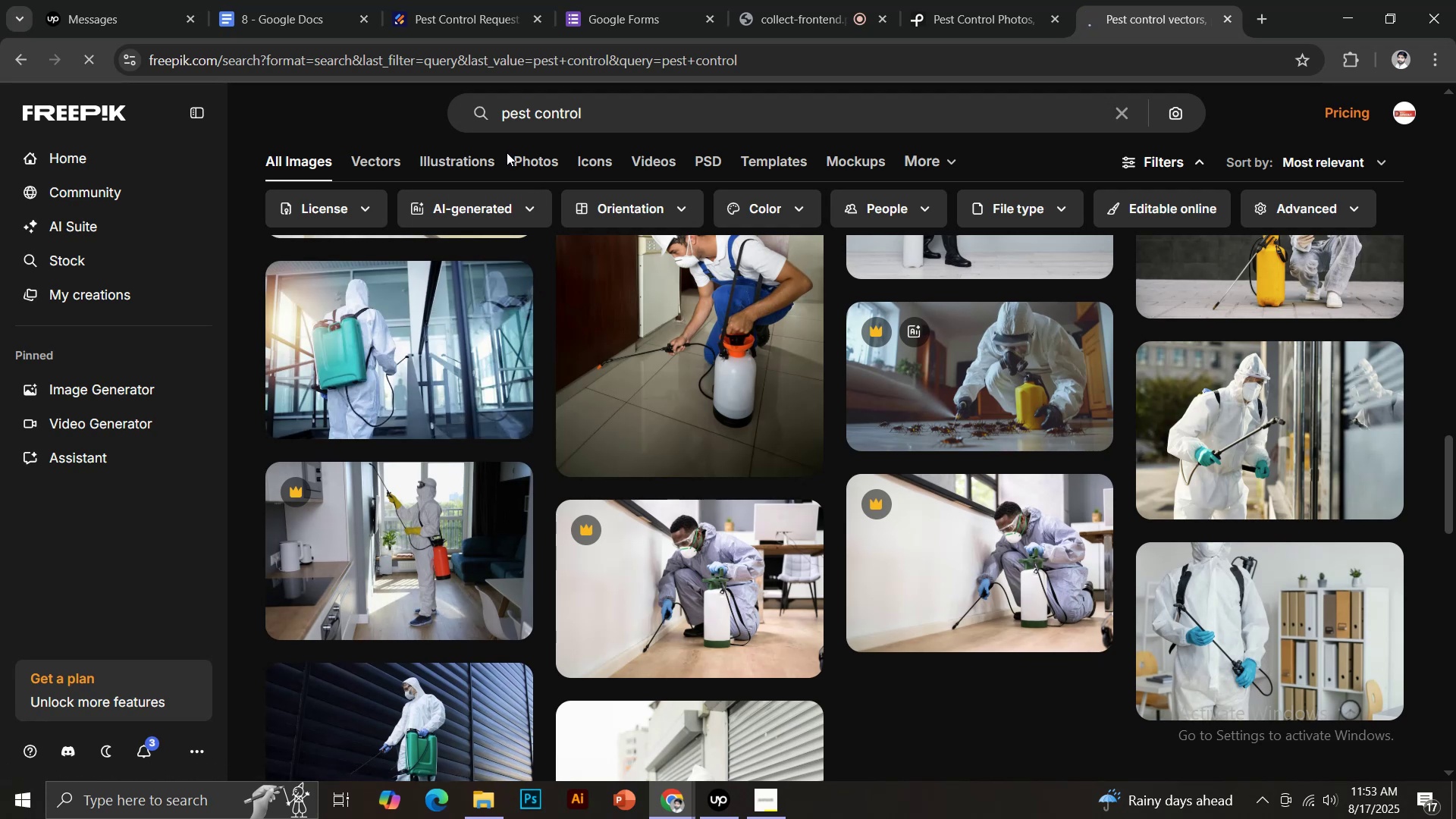 
left_click([471, 0])
 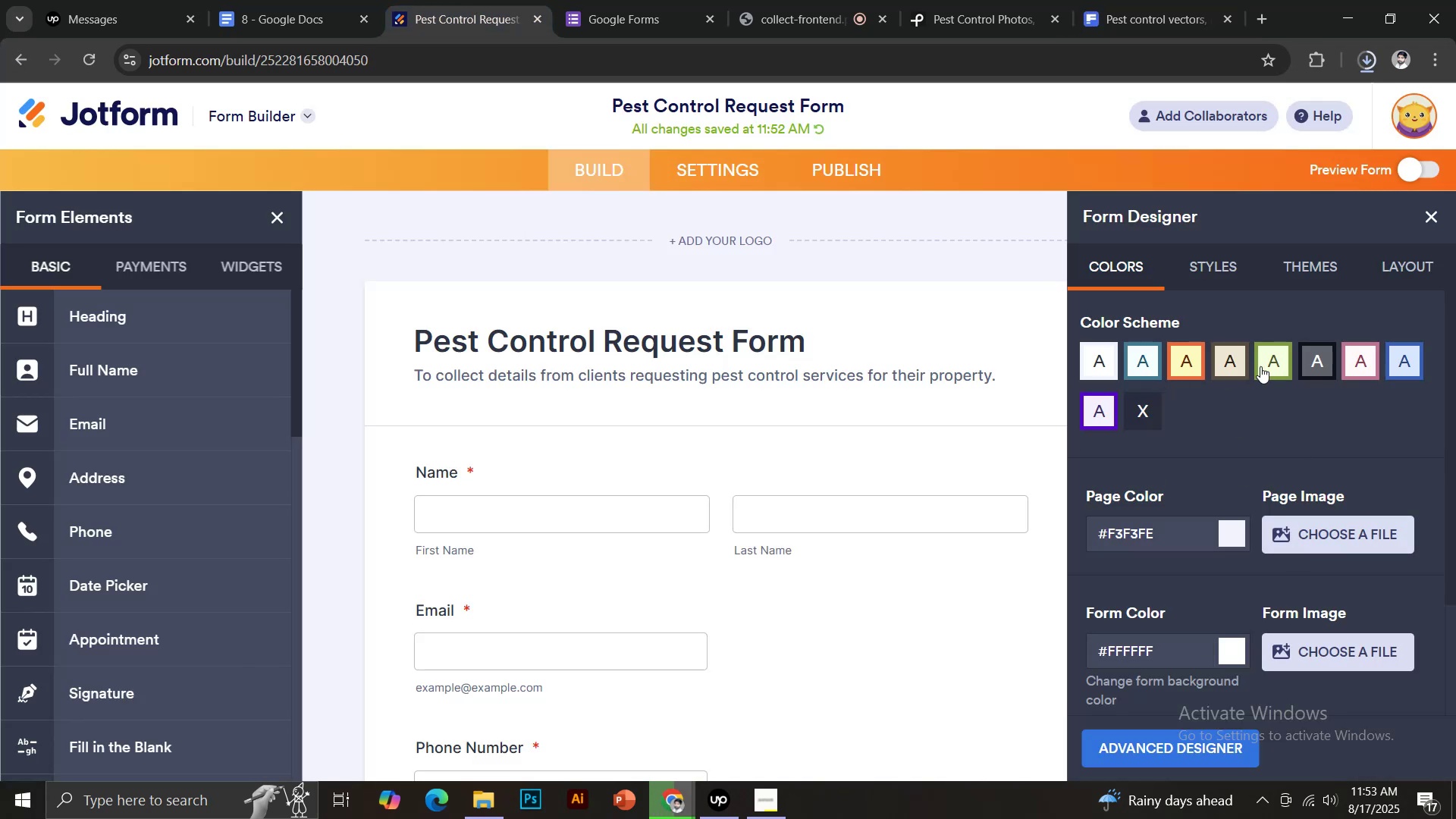 
wait(6.54)
 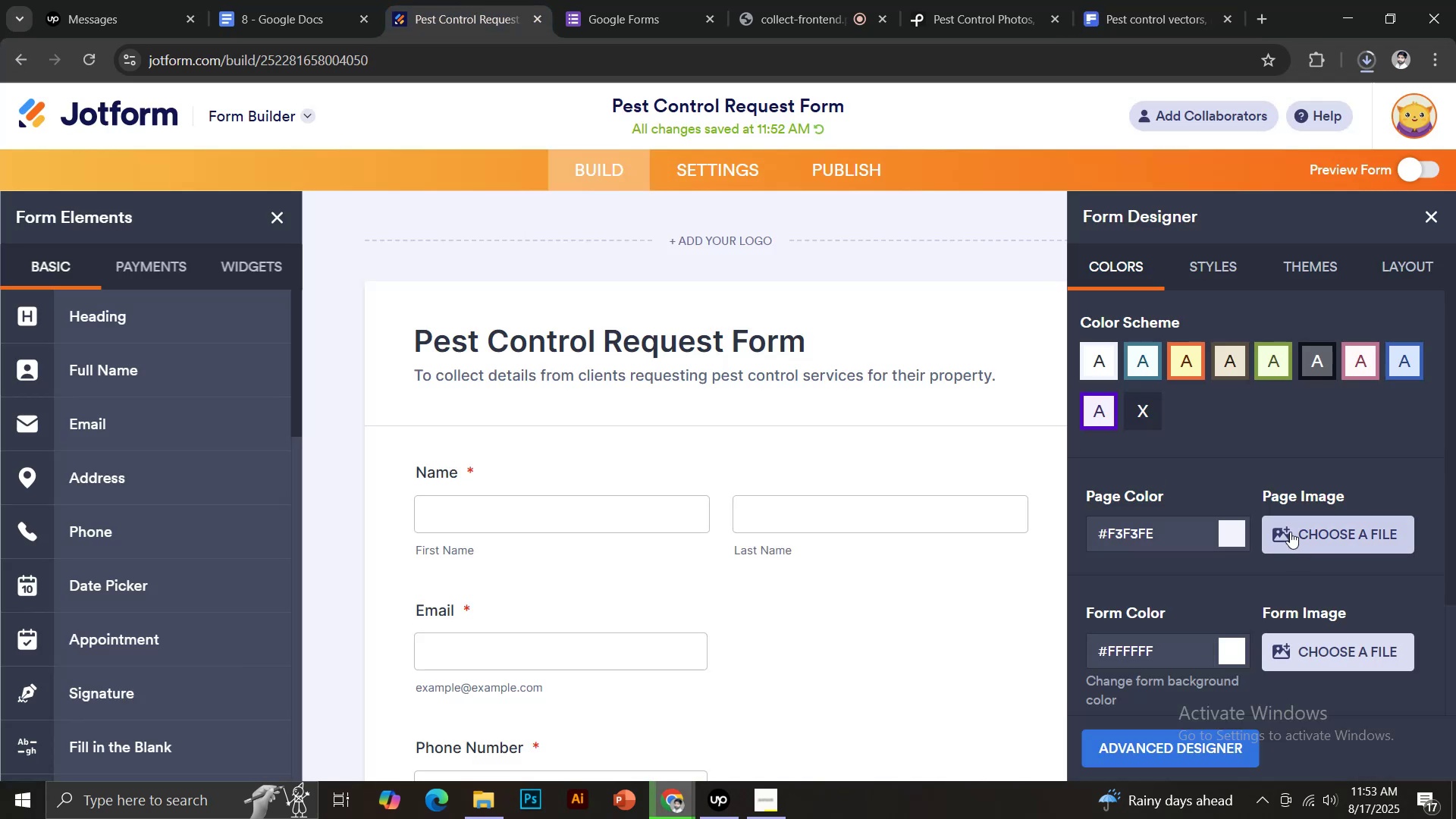 
scroll: coordinate [1223, 540], scroll_direction: down, amount: 1.0
 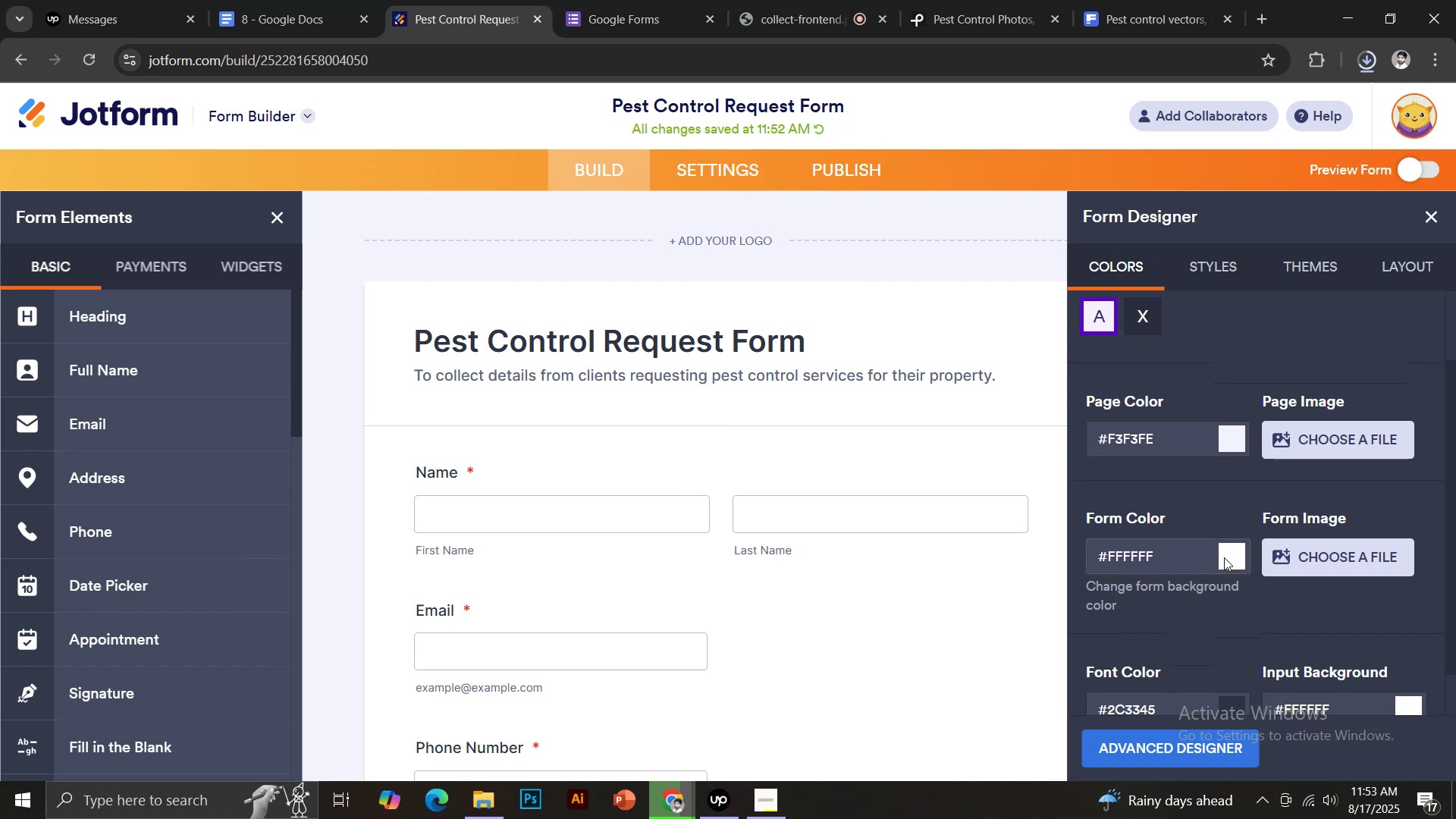 
left_click([1224, 553])
 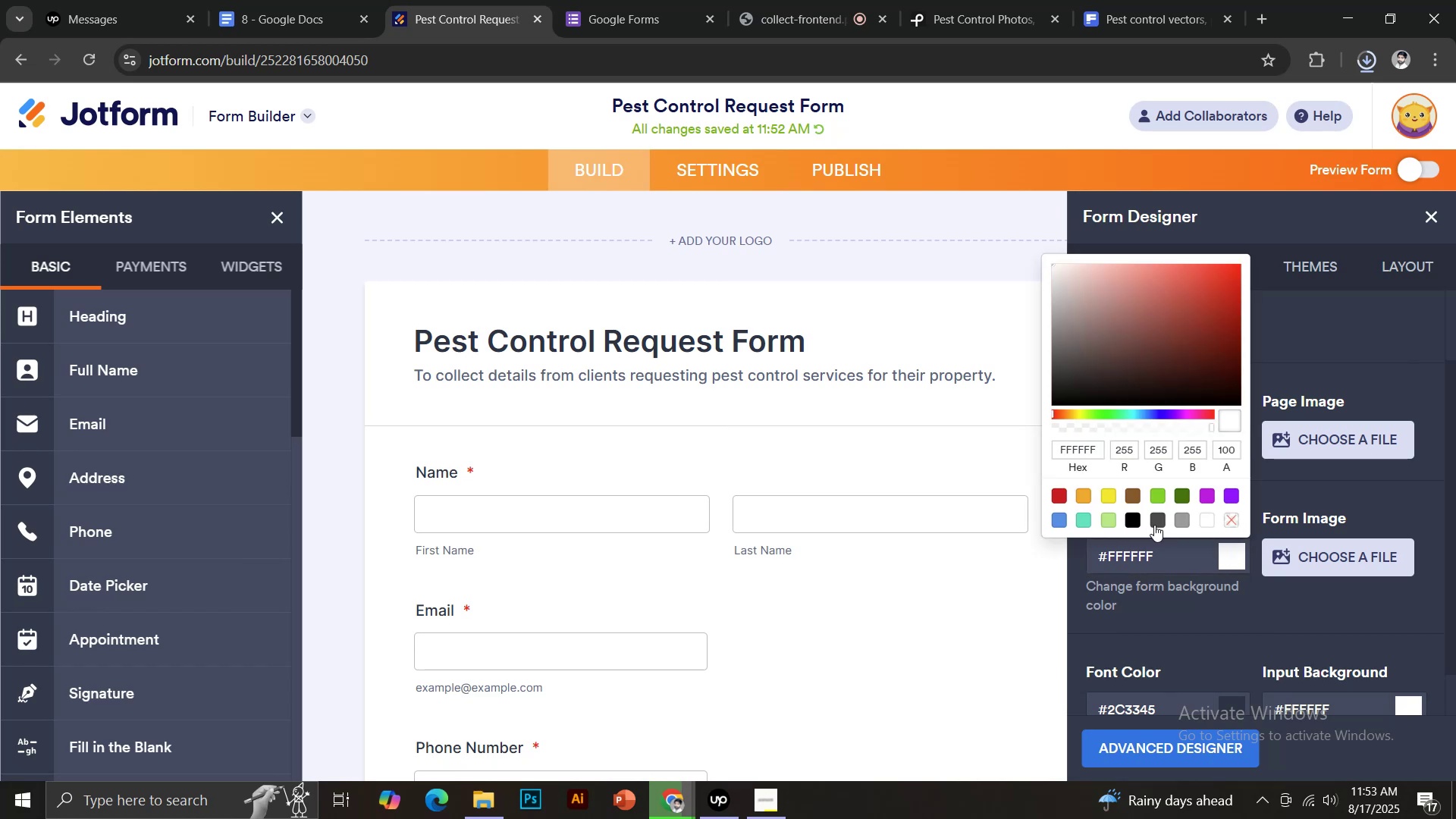 
left_click([1156, 525])
 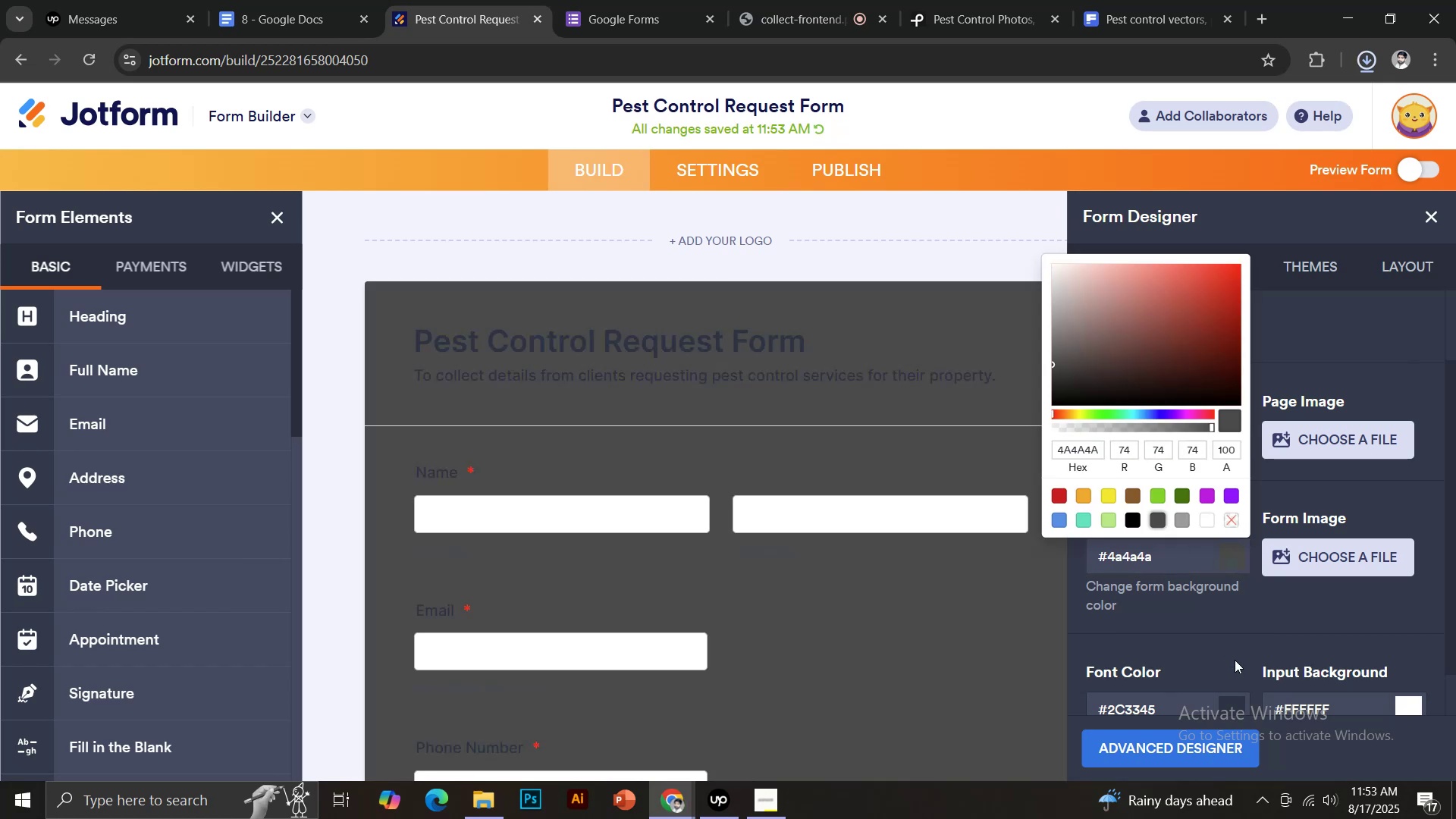 
left_click([1239, 703])
 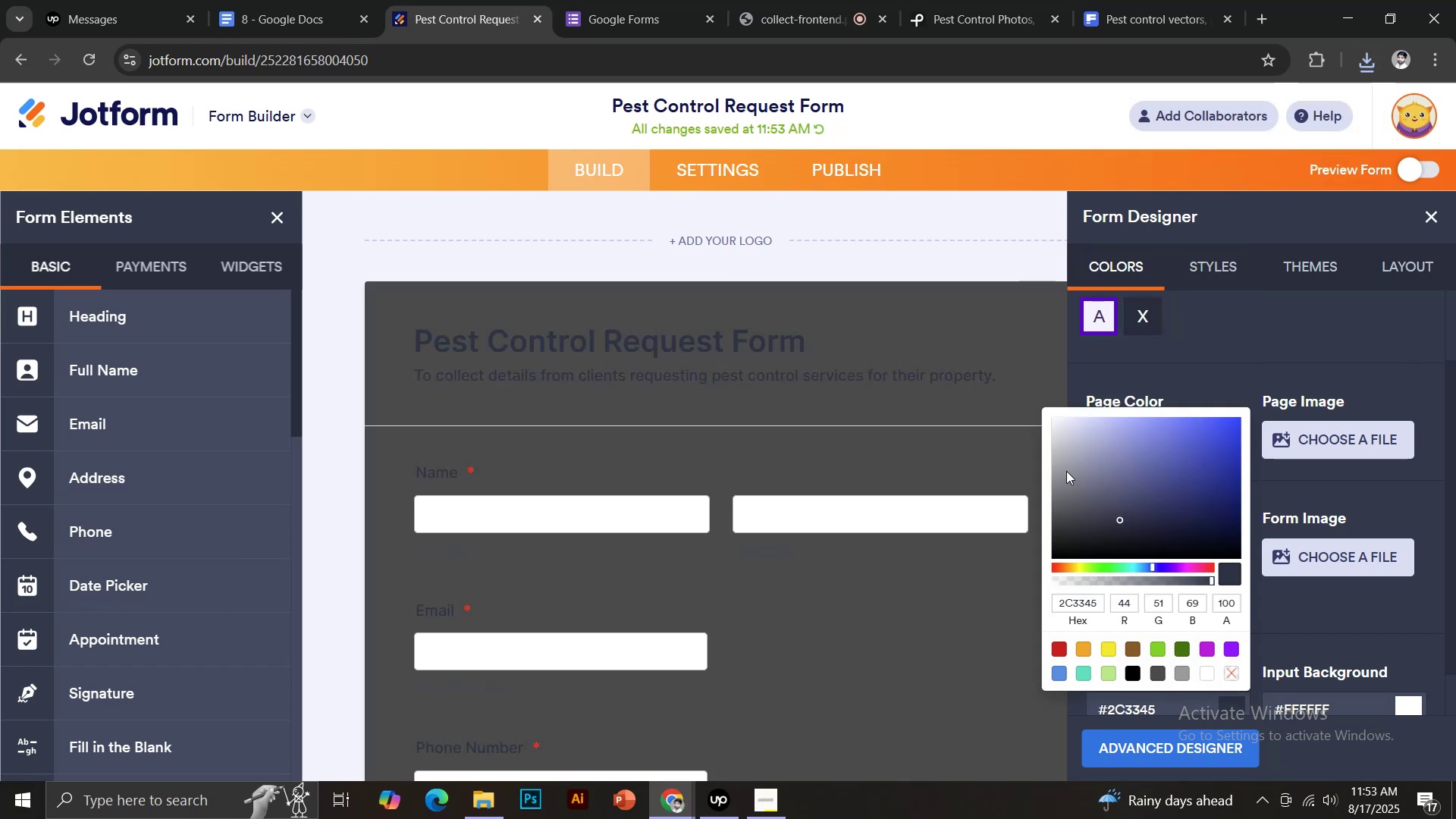 
left_click_drag(start_coordinate=[1064, 429], to_coordinate=[1038, 400])
 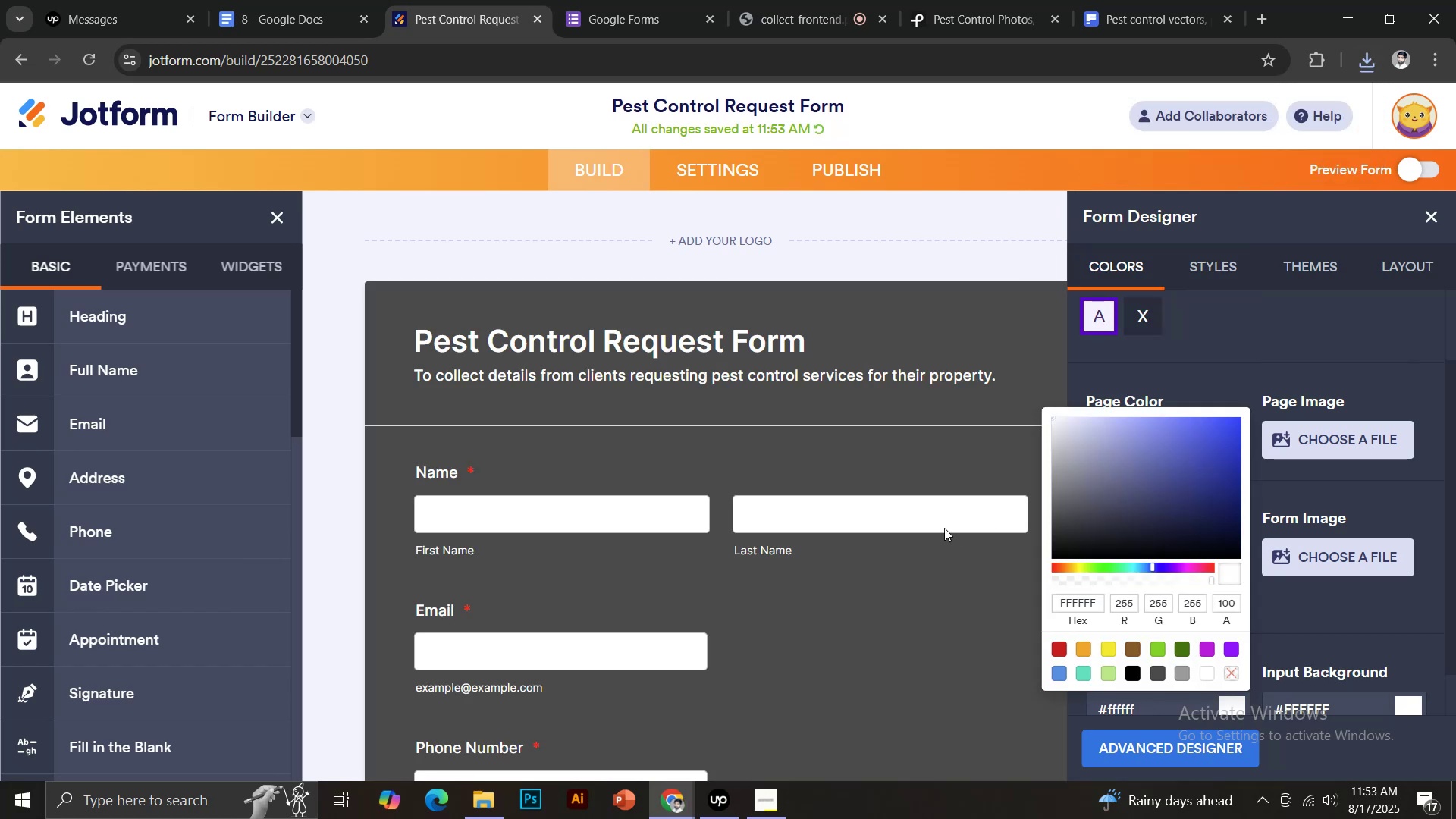 
scroll: coordinate [944, 519], scroll_direction: down, amount: 1.0
 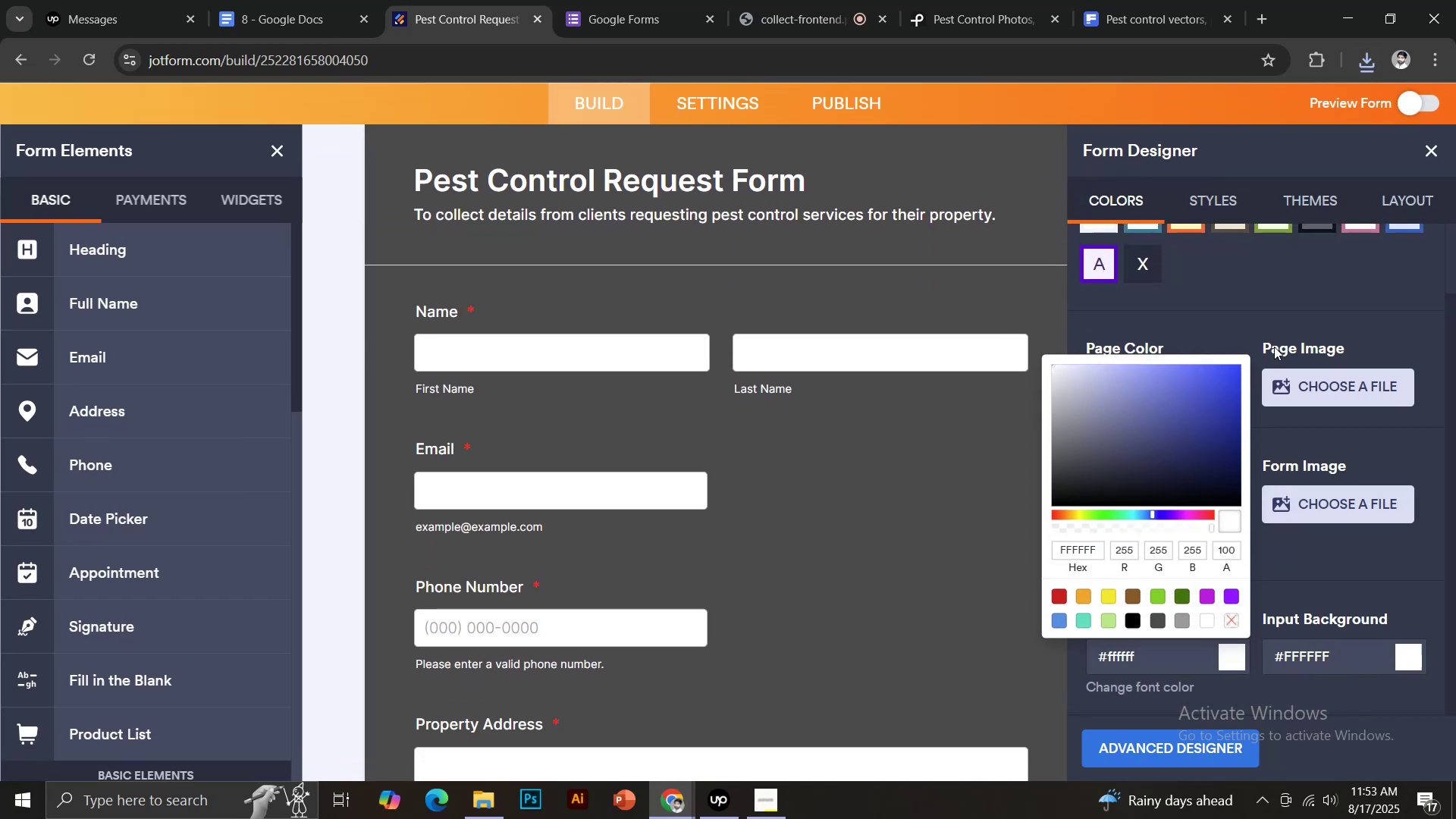 
left_click([1271, 302])
 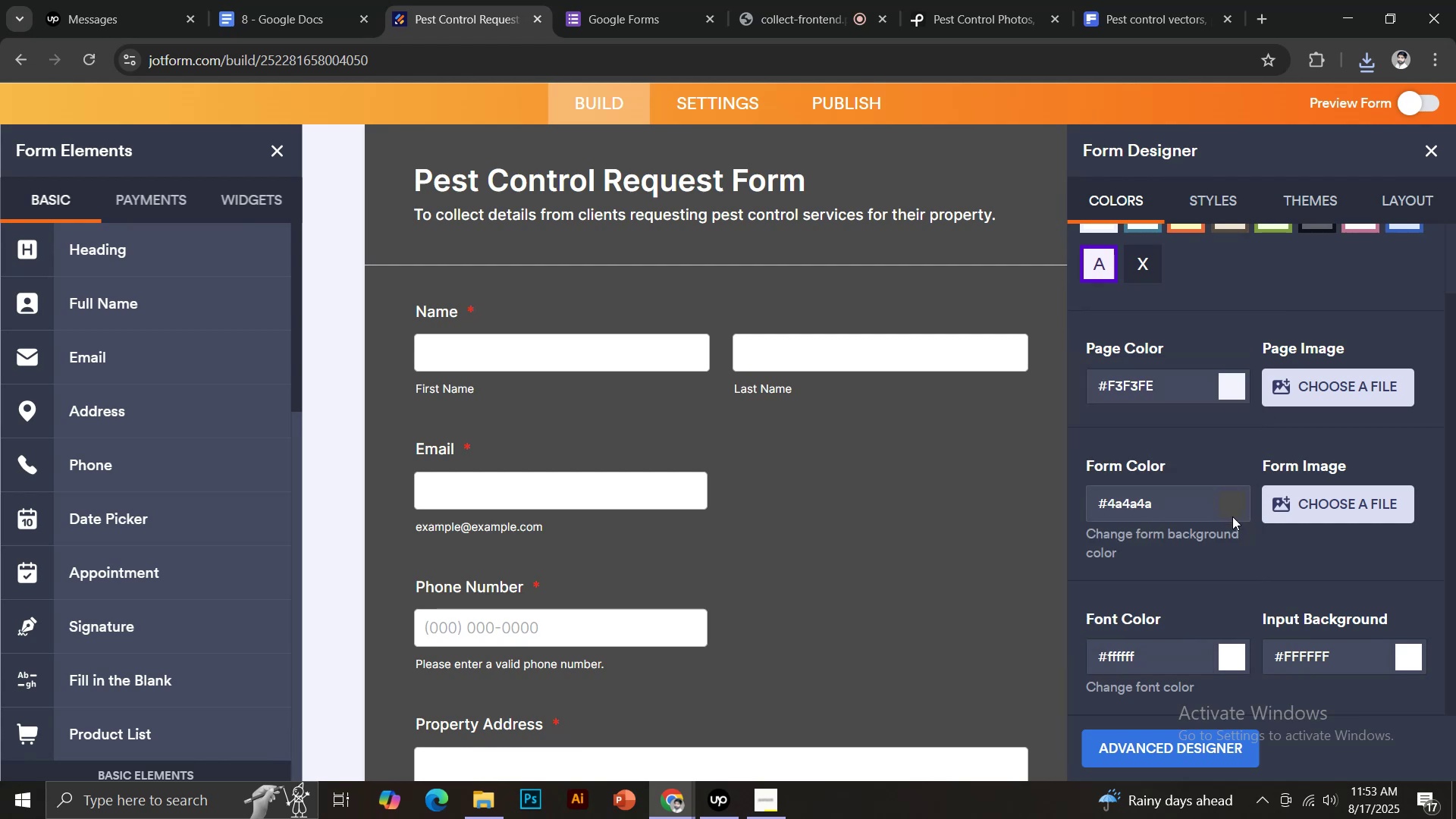 
left_click([1232, 510])
 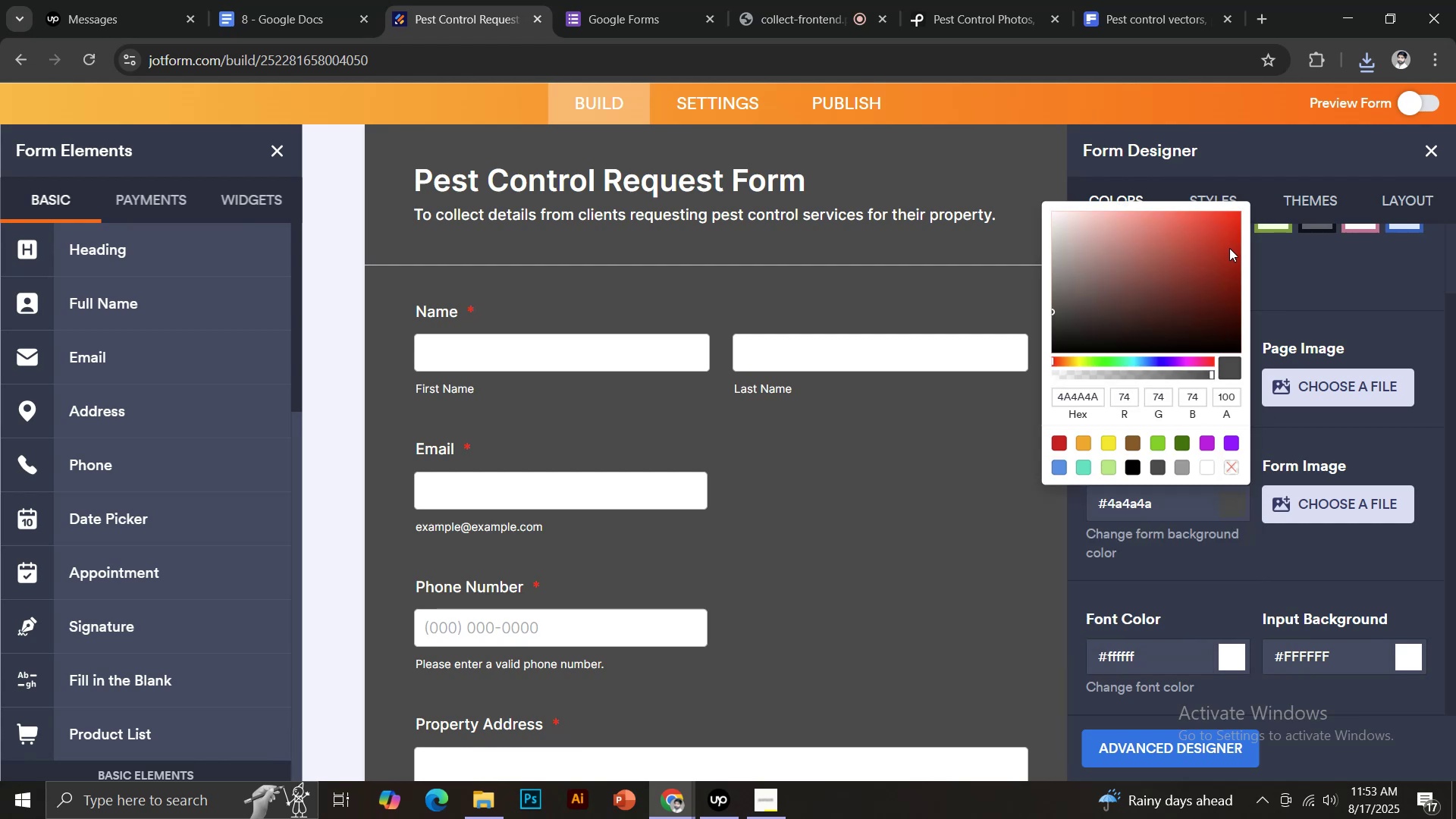 
left_click_drag(start_coordinate=[1237, 332], to_coordinate=[1241, 353])
 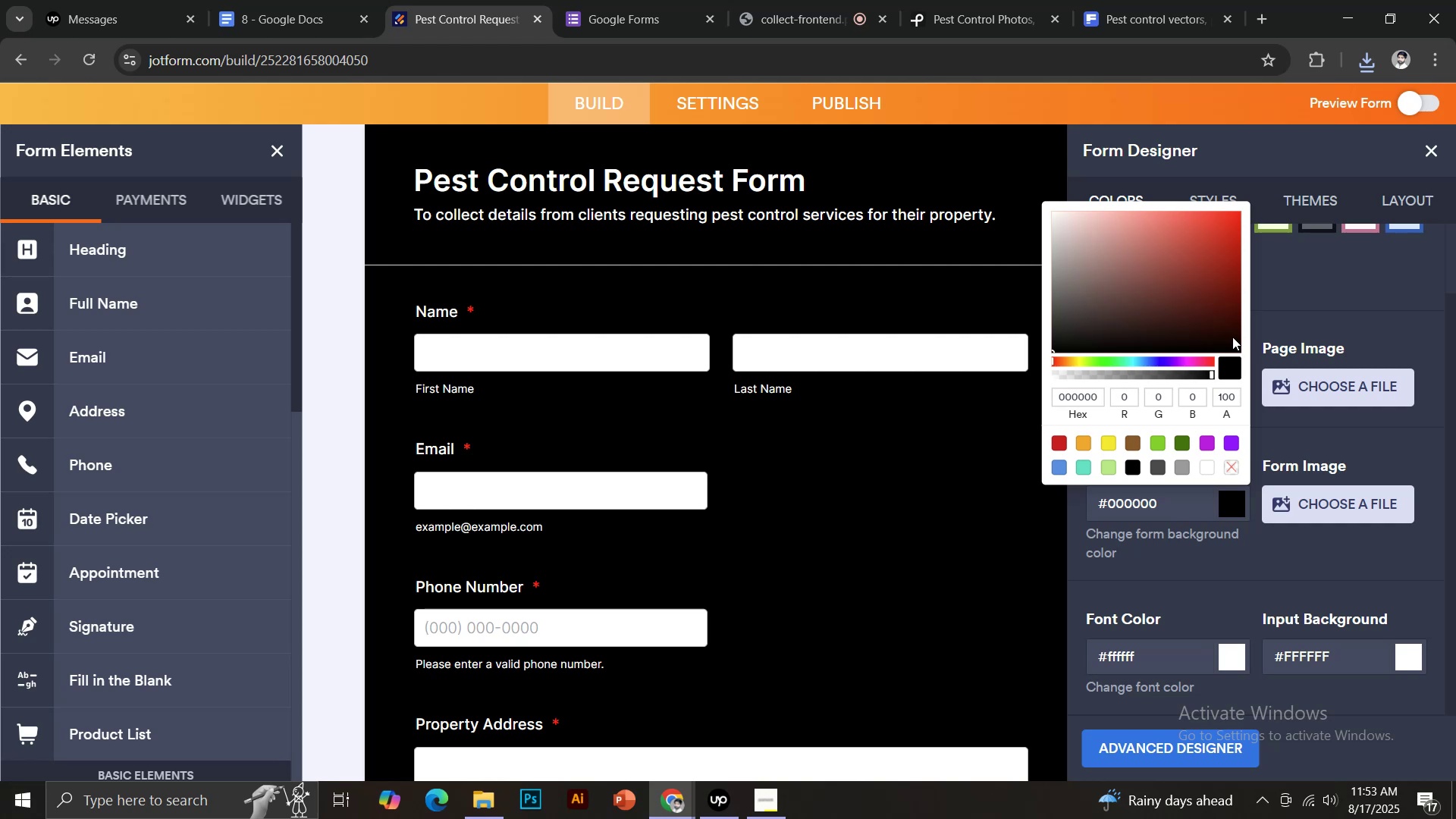 
wait(12.53)
 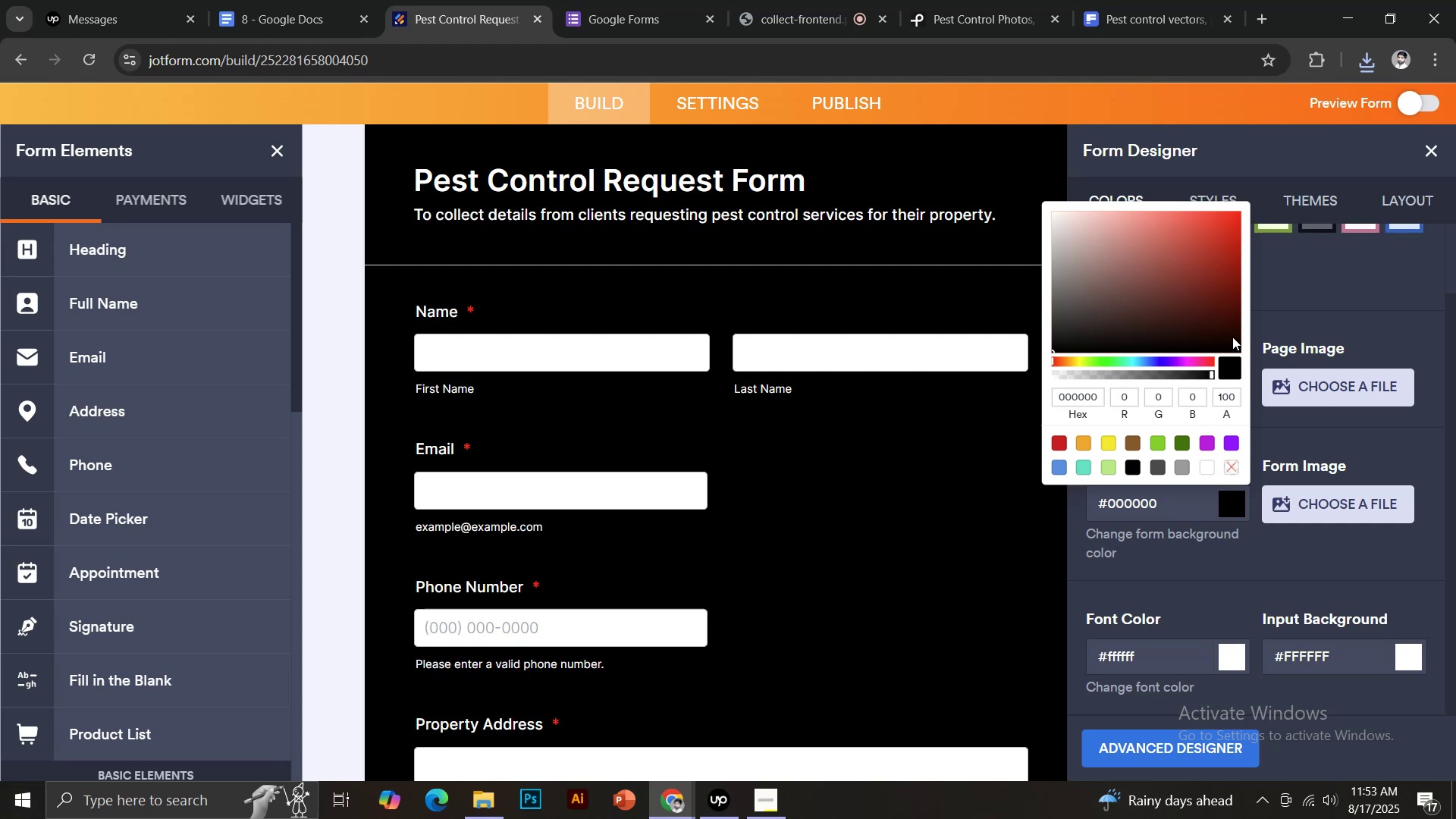 
left_click([1347, 298])
 